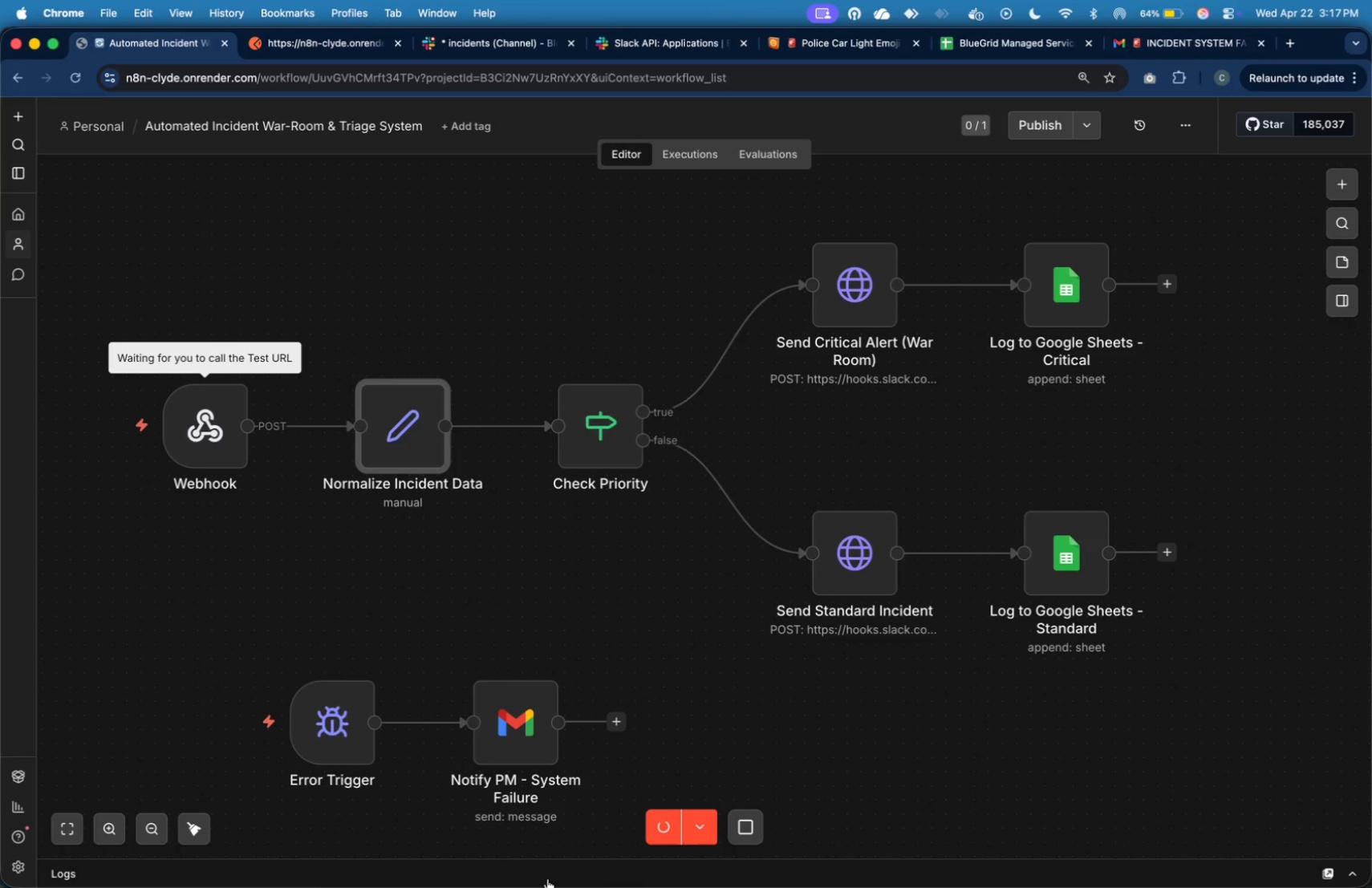 
left_click([327, 44])
 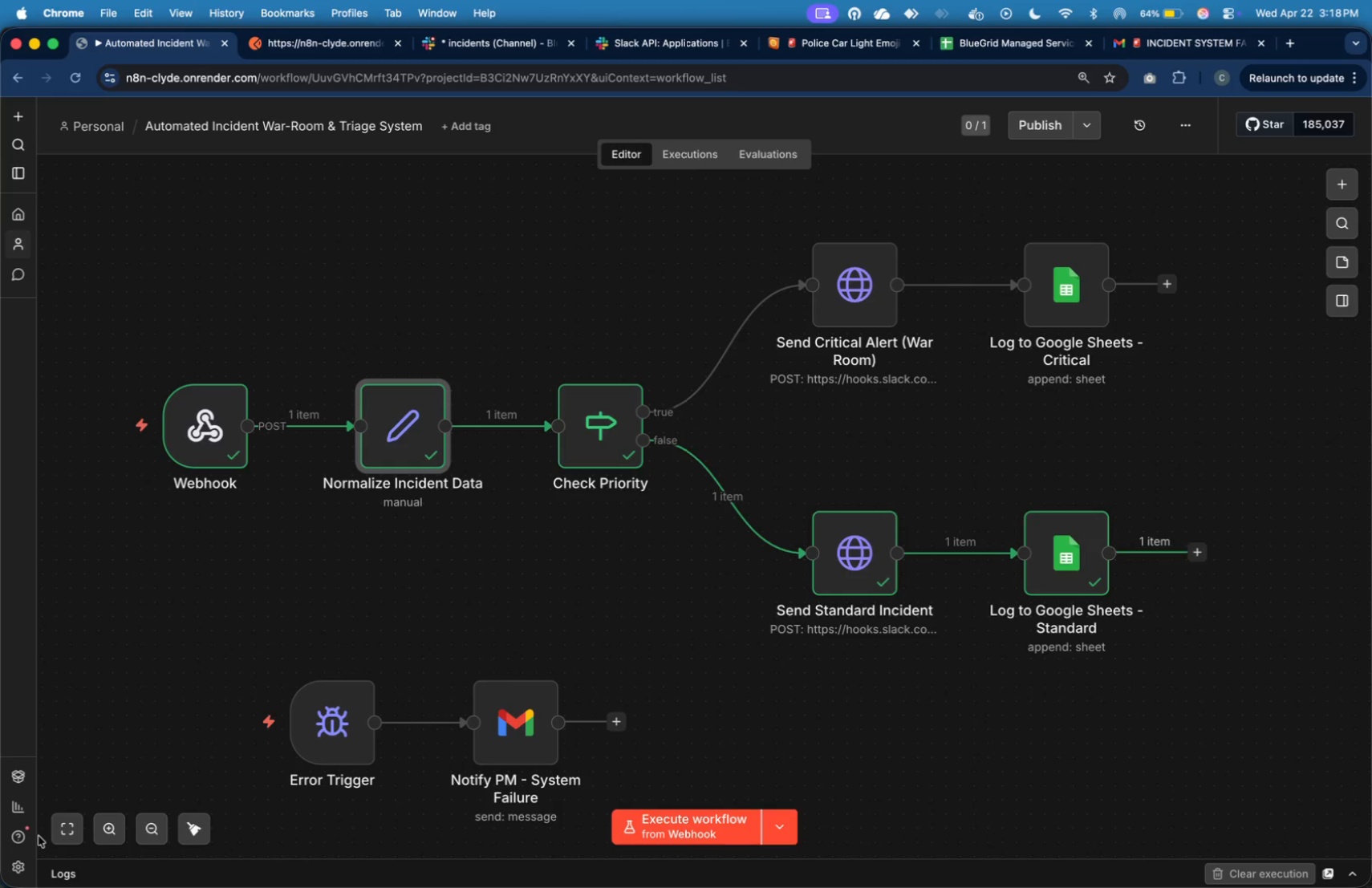 
wait(54.16)
 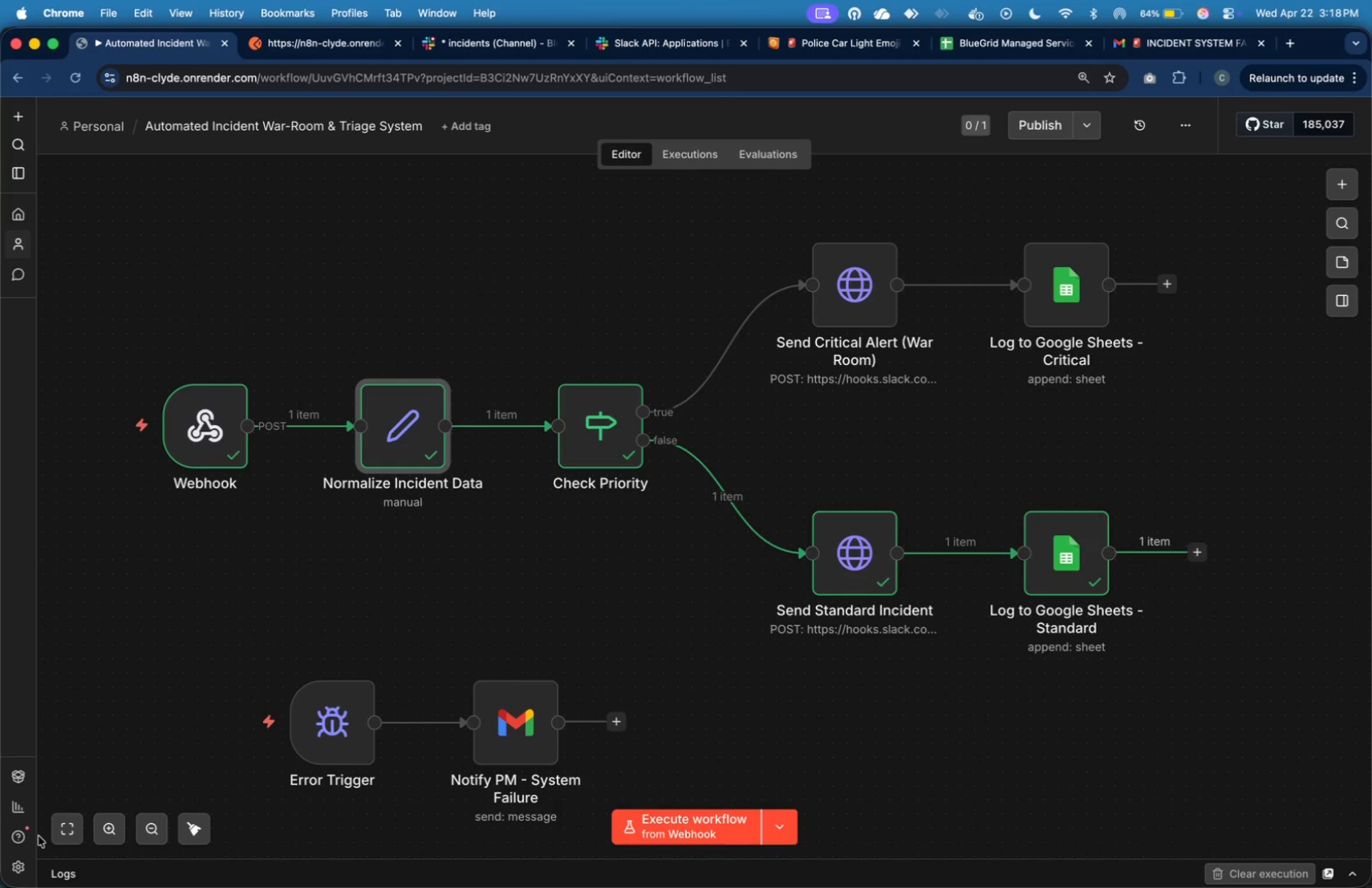 
right_click([394, 253])
 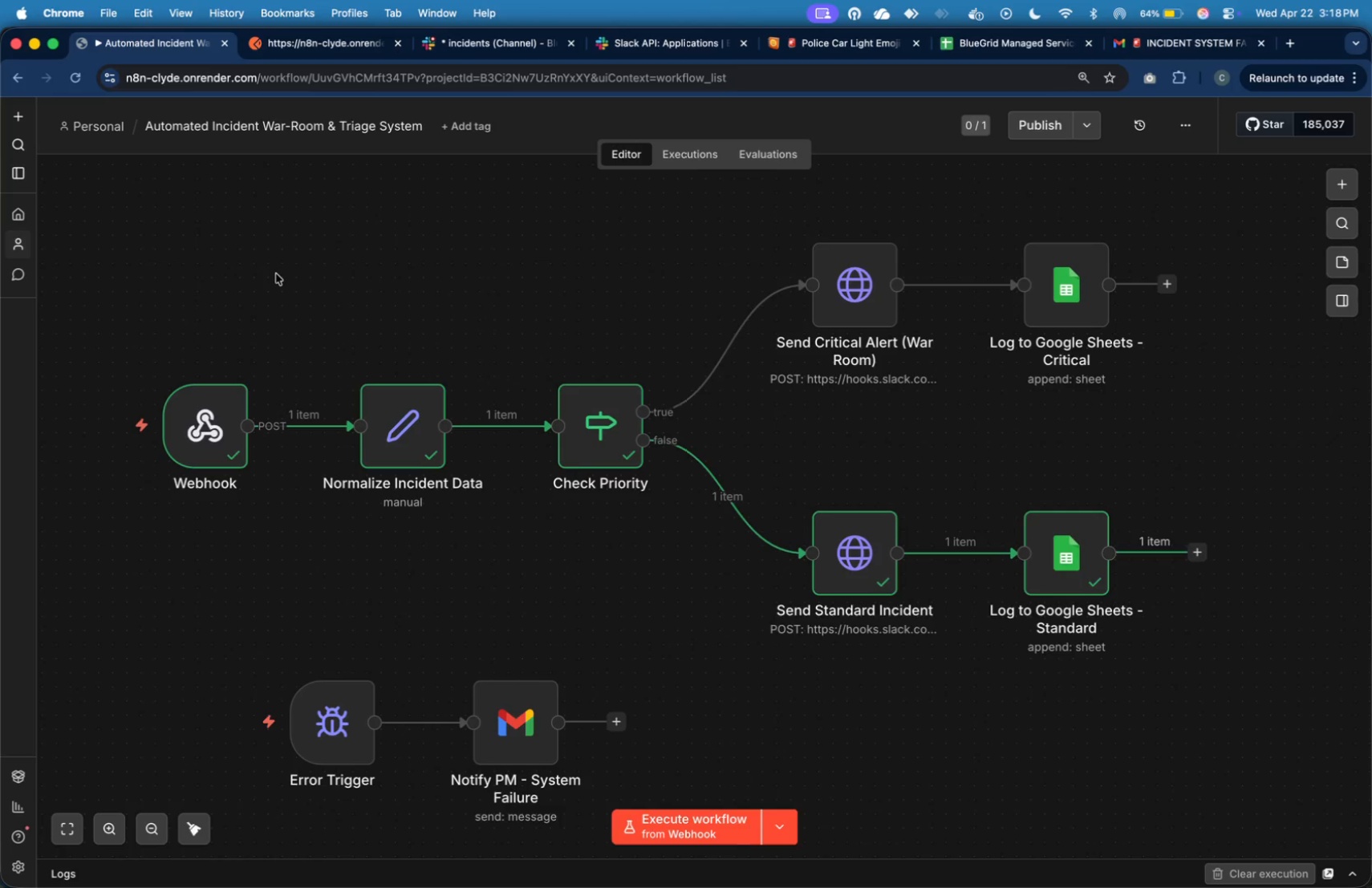 
double_click([276, 274])
 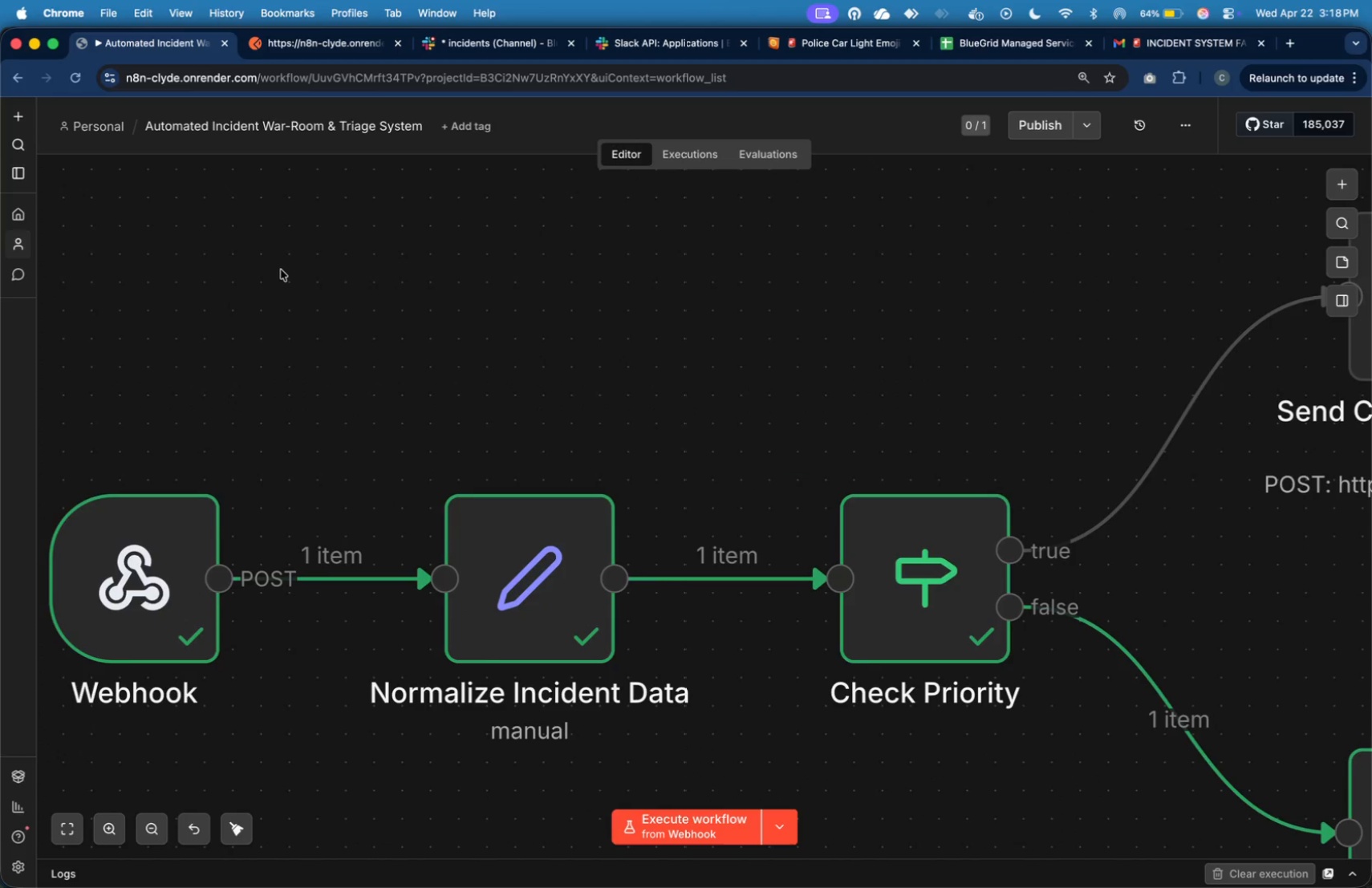 
right_click([281, 270])
 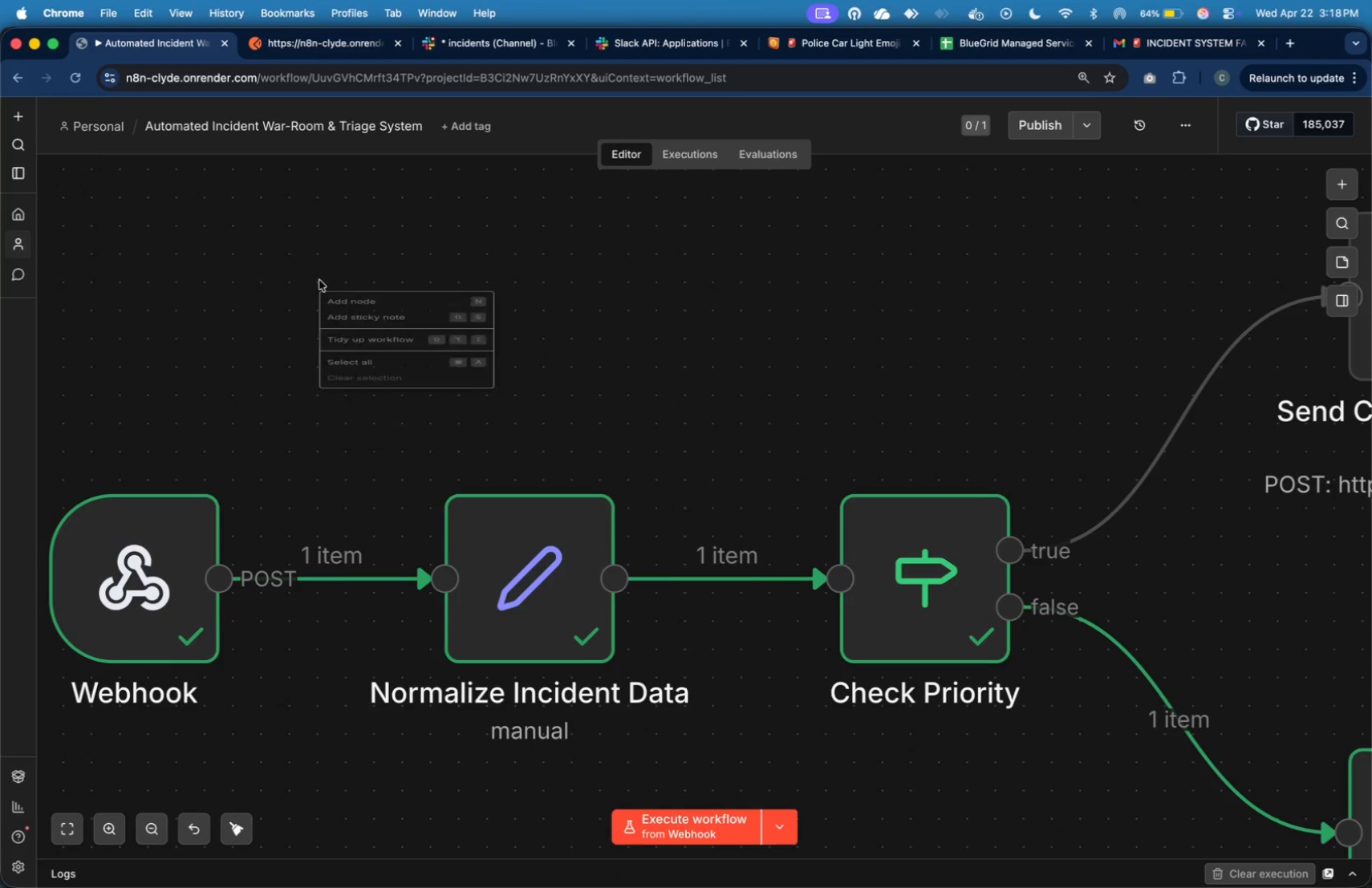 
right_click([319, 280])
 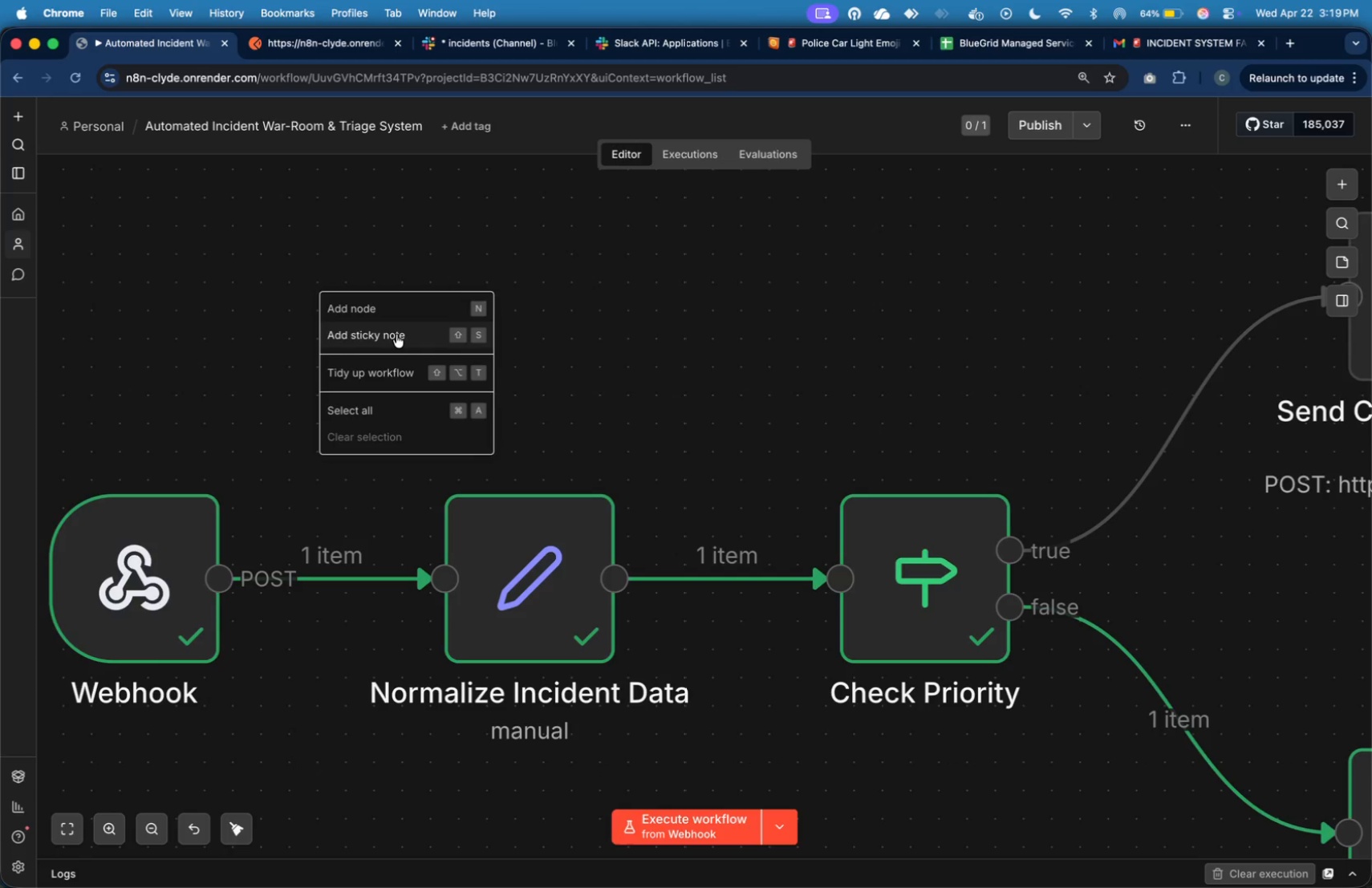 
left_click([396, 335])
 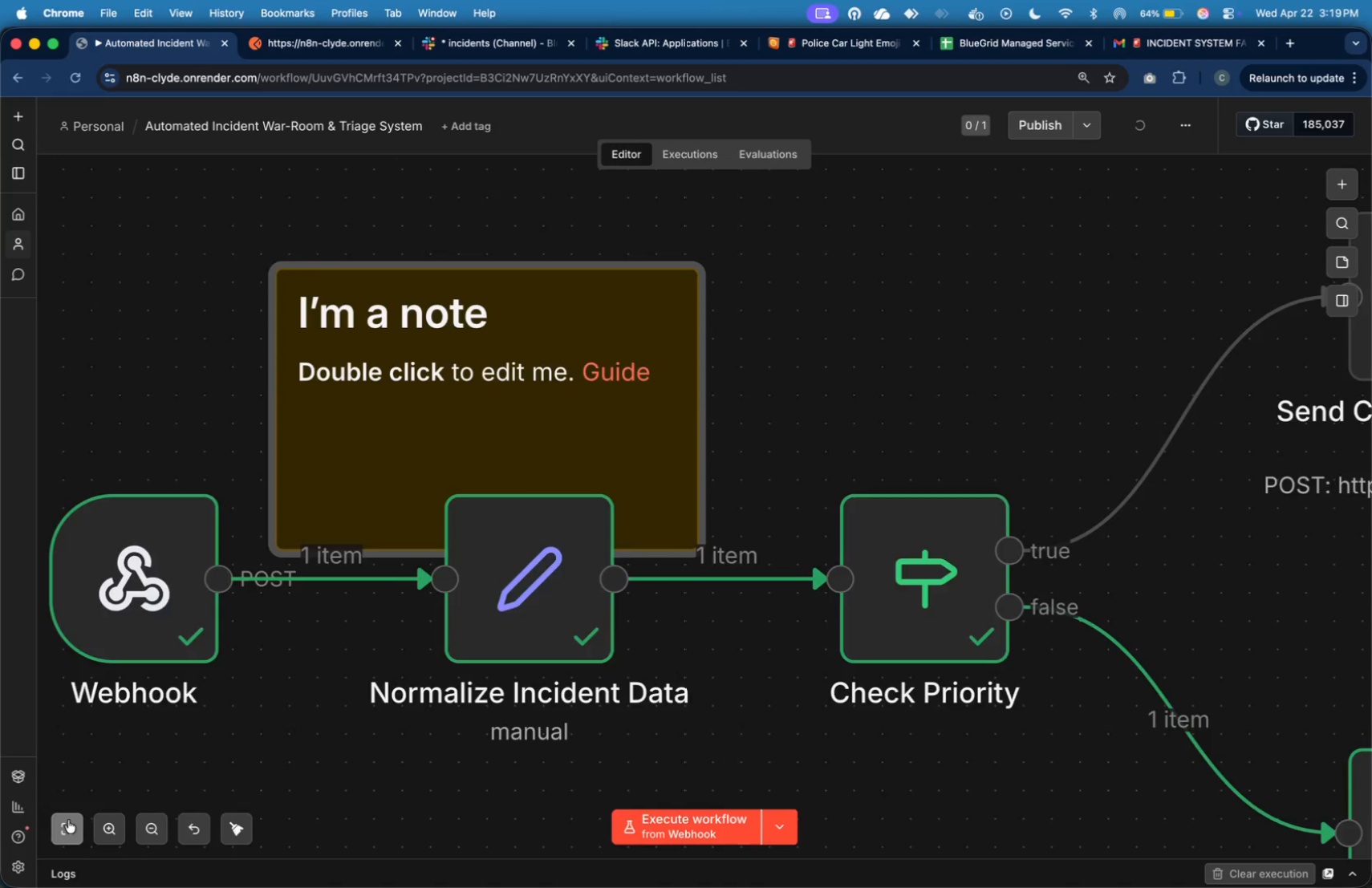 
wait(6.87)
 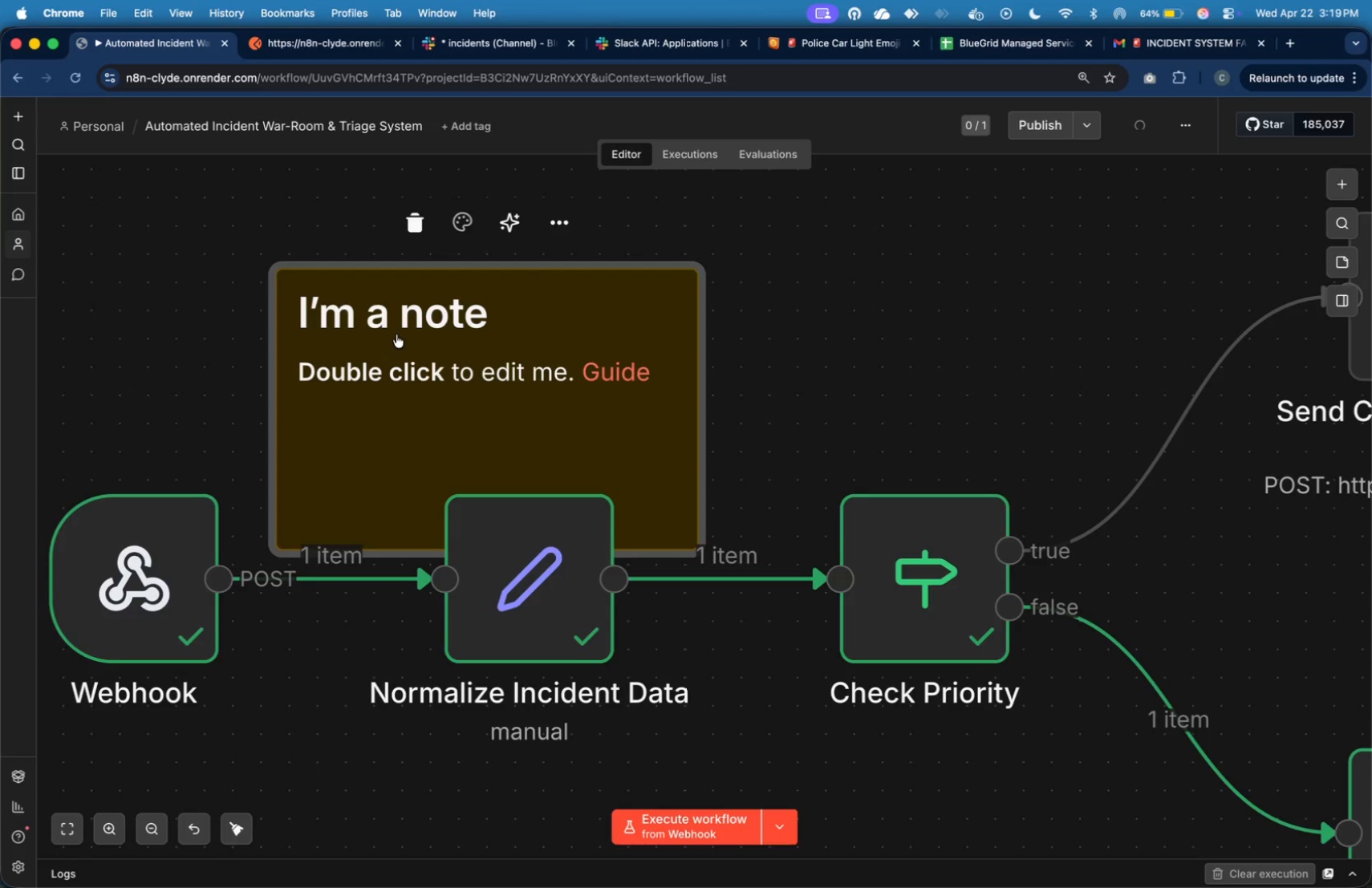 
left_click_drag(start_coordinate=[398, 367], to_coordinate=[286, 322])
 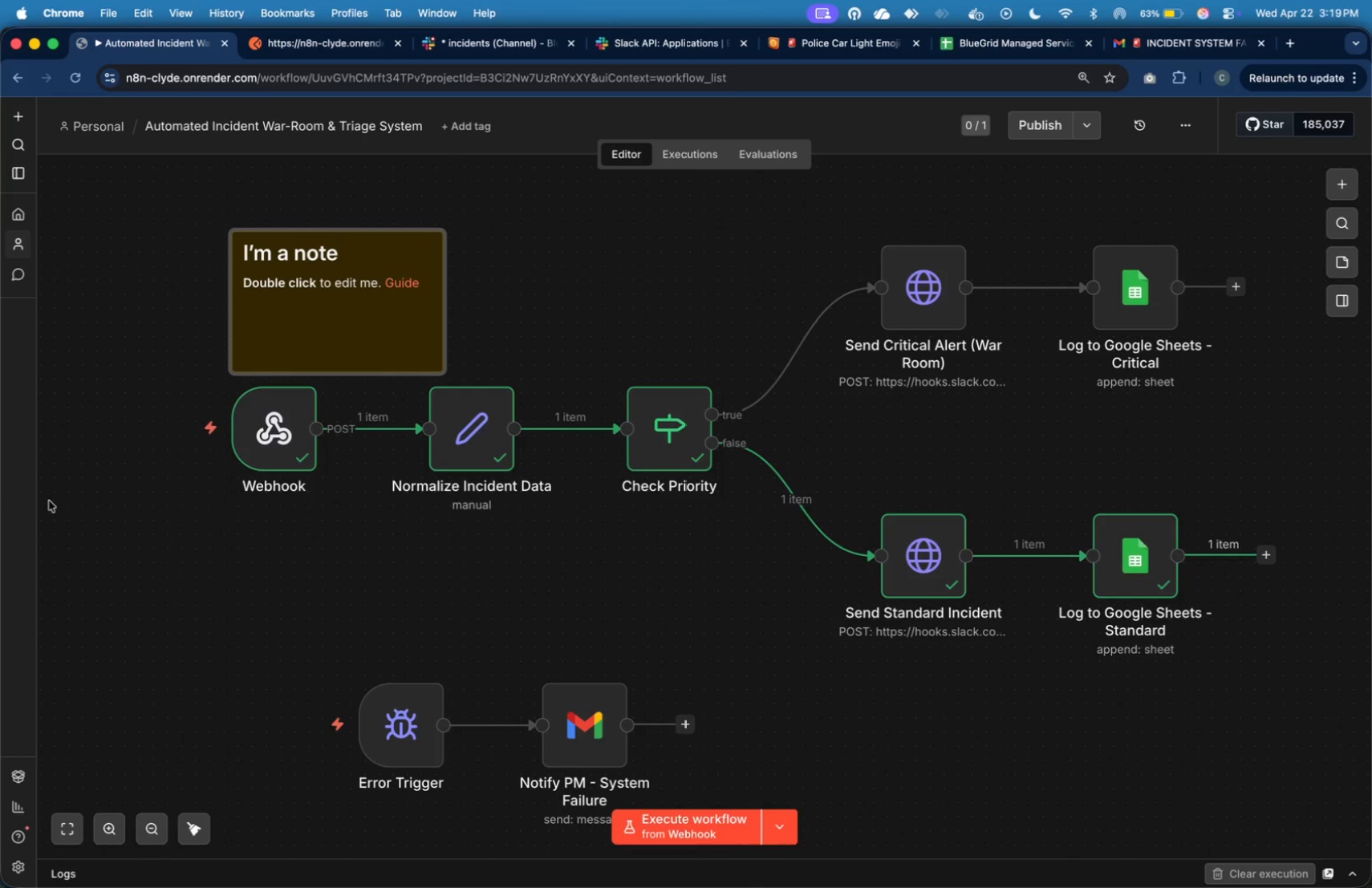 
wait(47.84)
 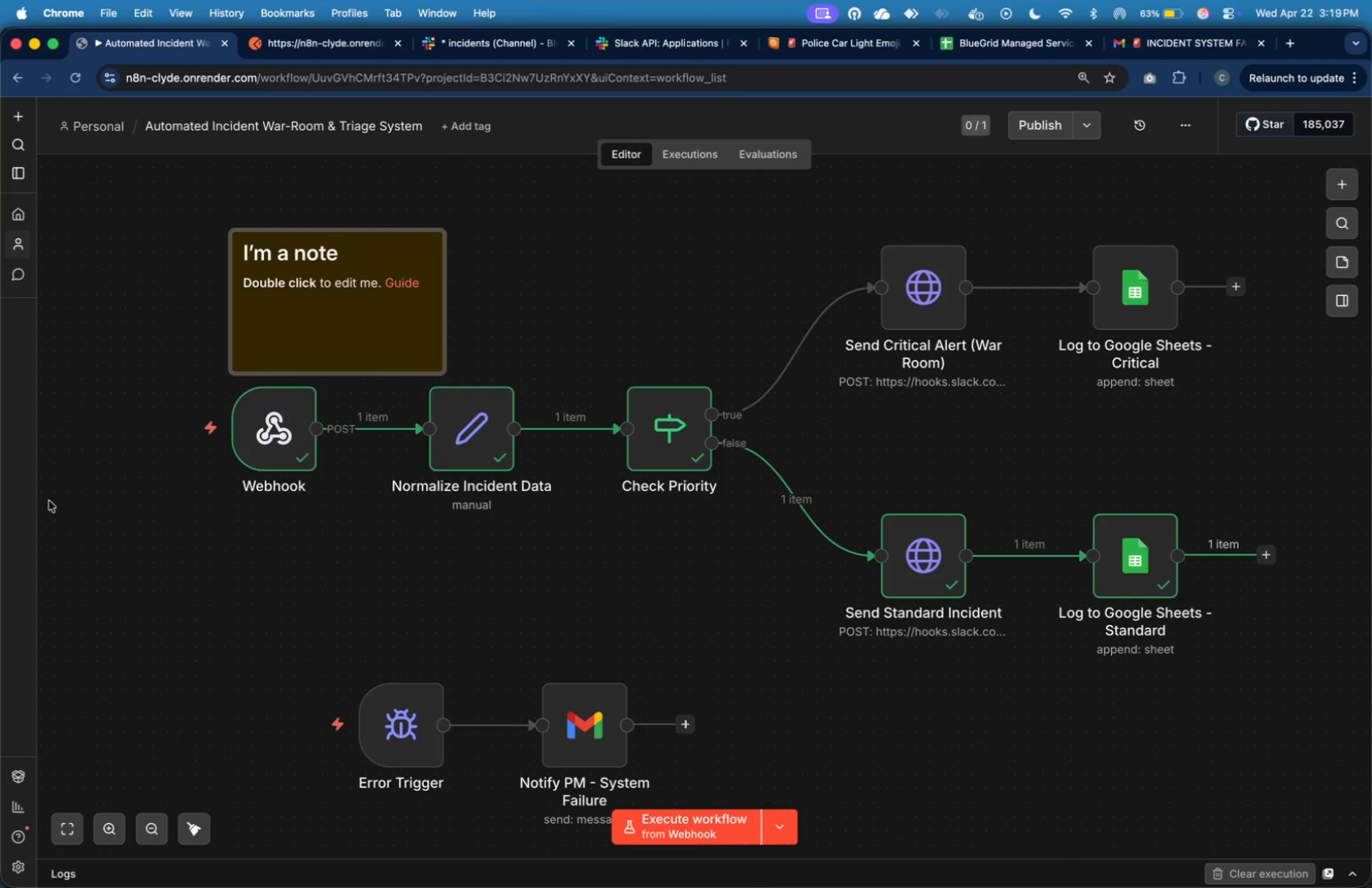 
left_click([685, 229])
 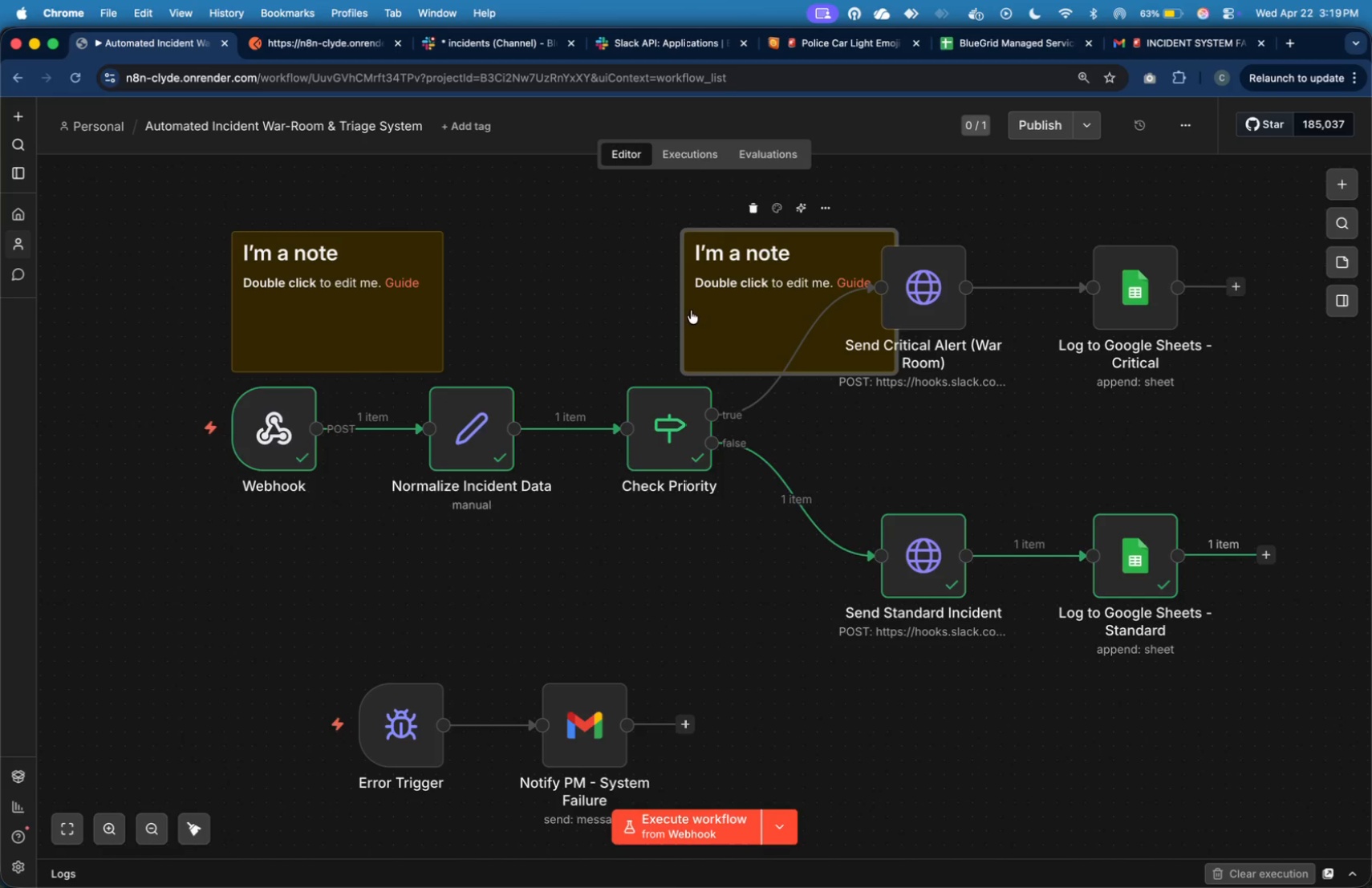 
left_click_drag(start_coordinate=[692, 312], to_coordinate=[519, 322])
 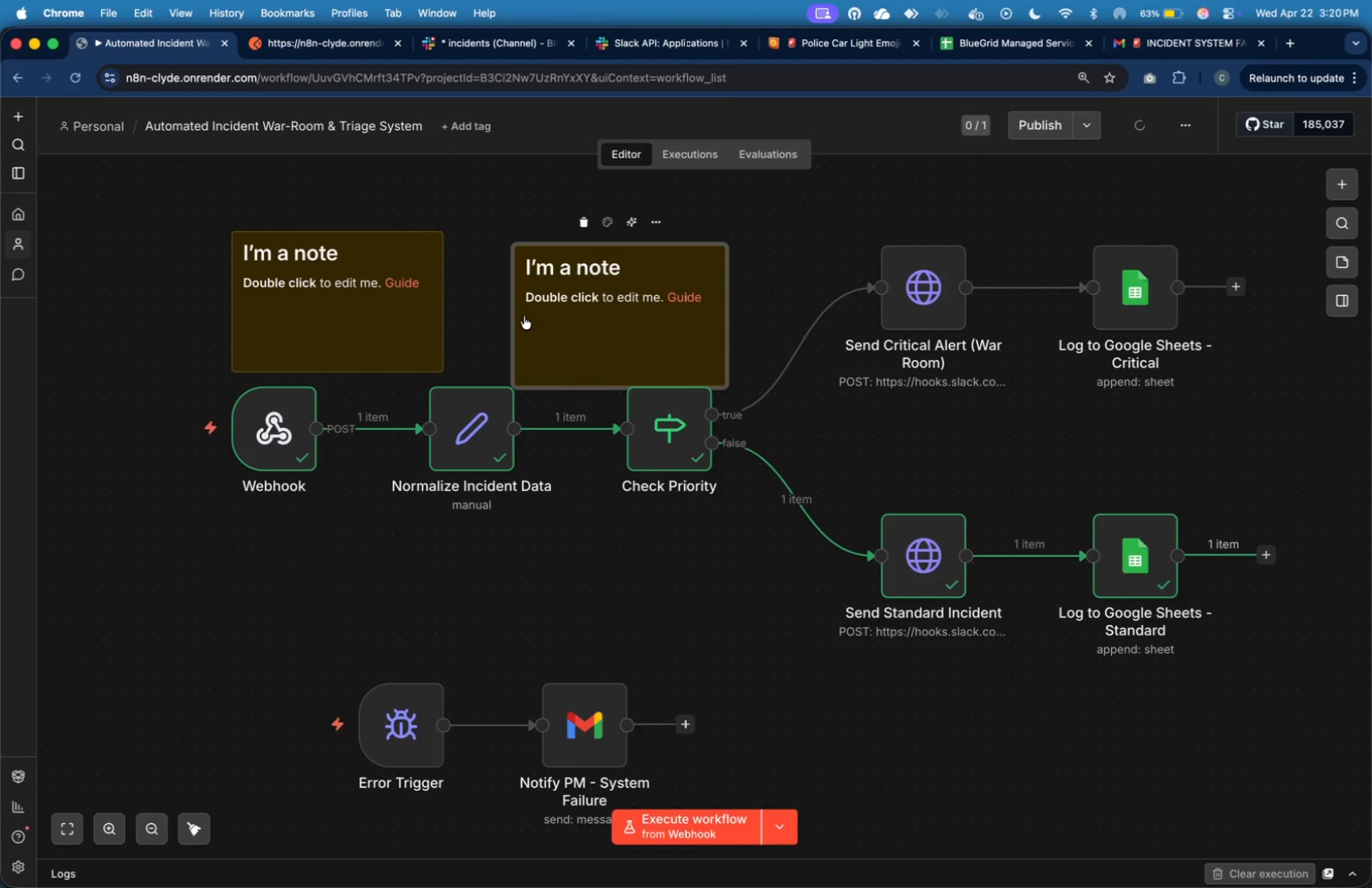 
wait(6.19)
 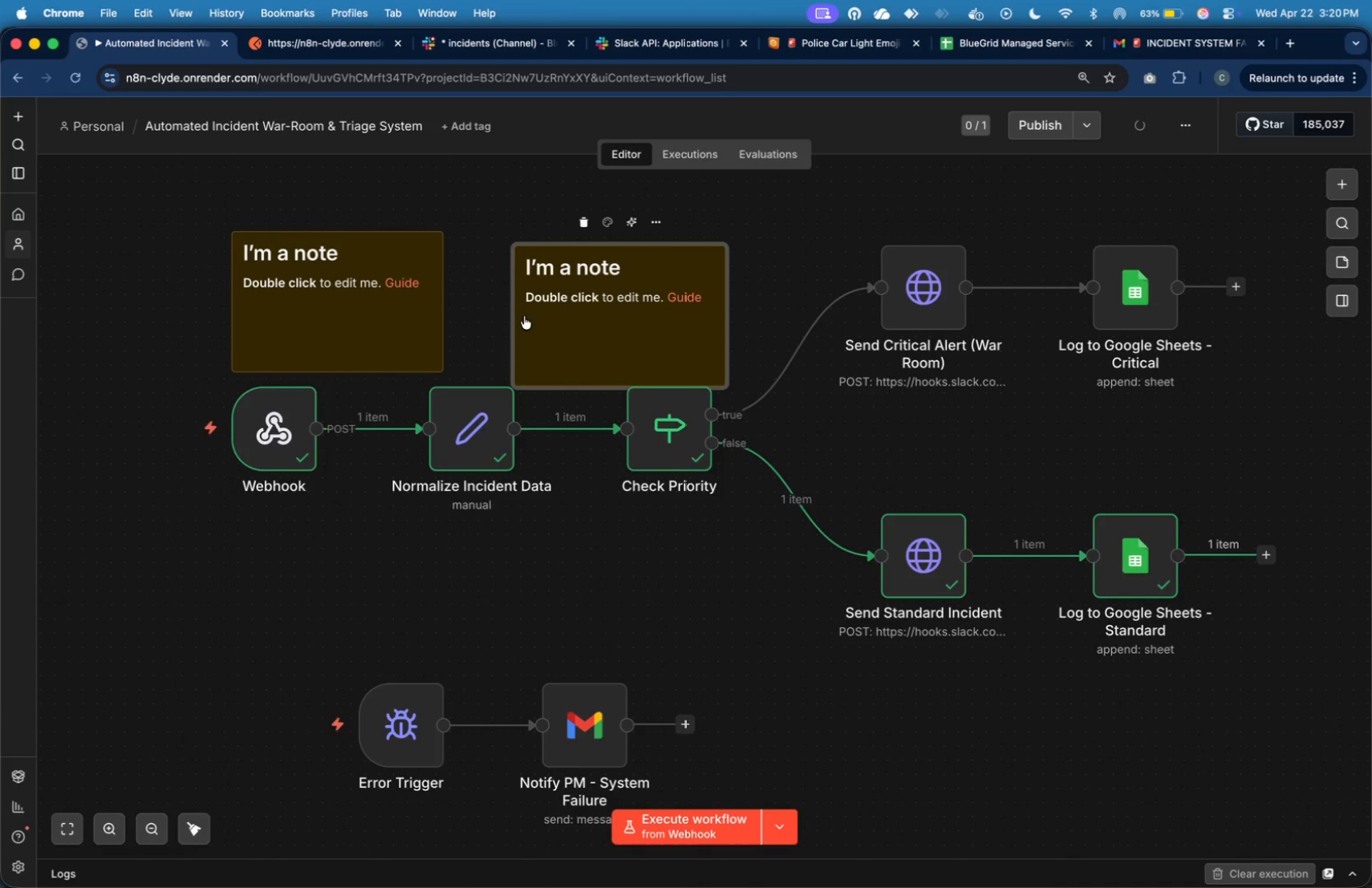 
left_click_drag(start_coordinate=[568, 309], to_coordinate=[663, 289])
 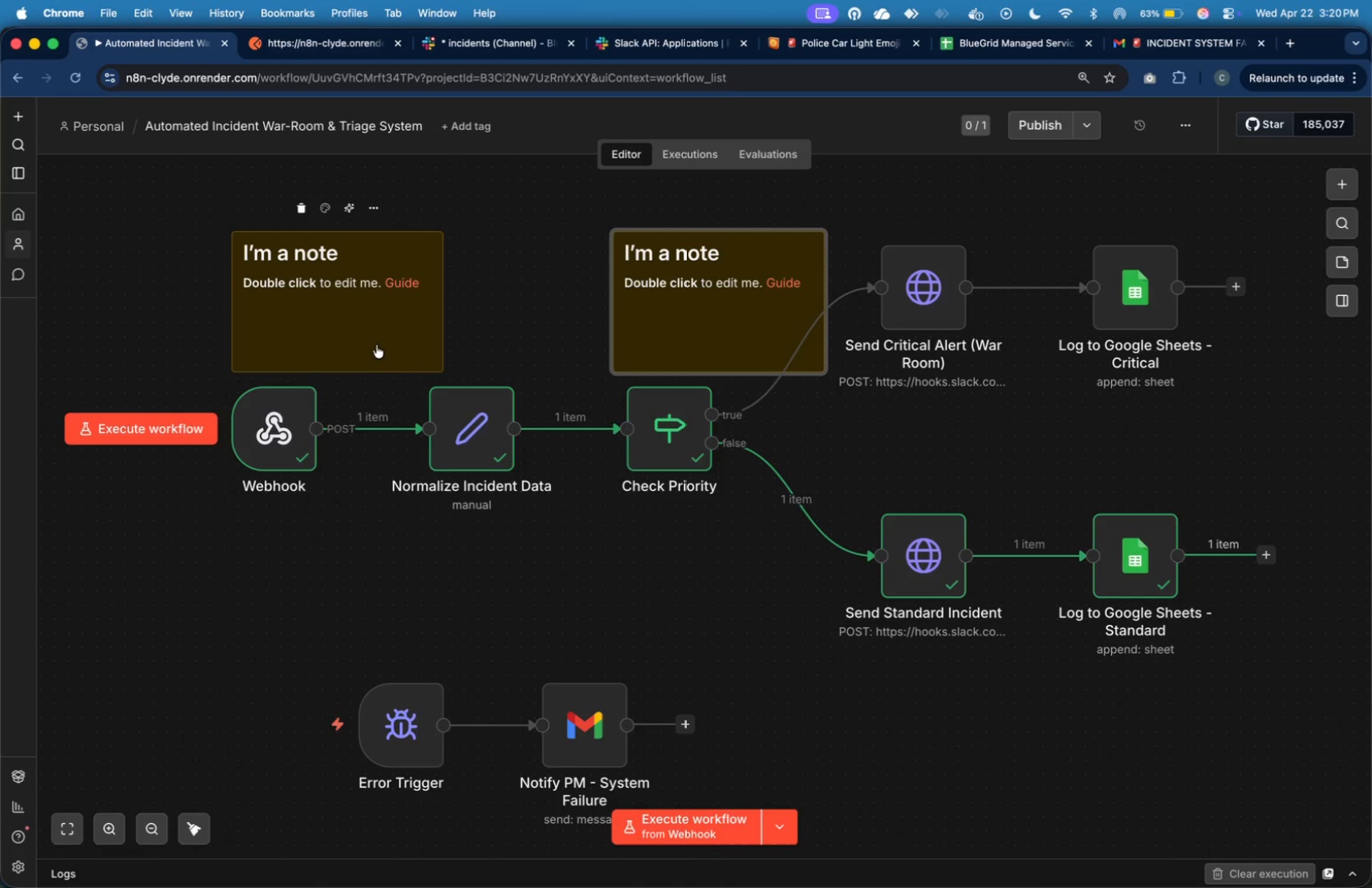 
wait(7.51)
 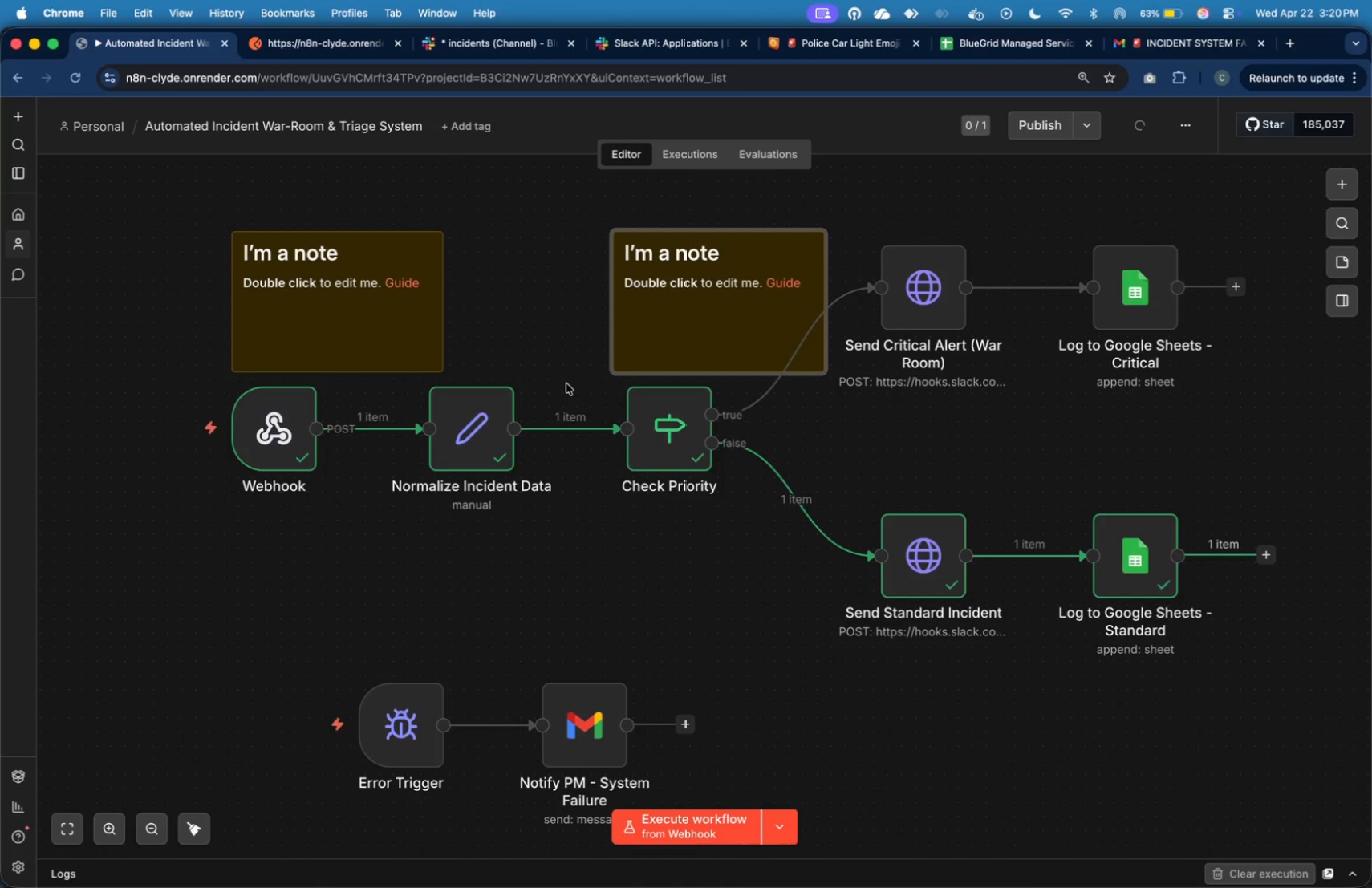 
left_click_drag(start_coordinate=[440, 296], to_coordinate=[424, 298])
 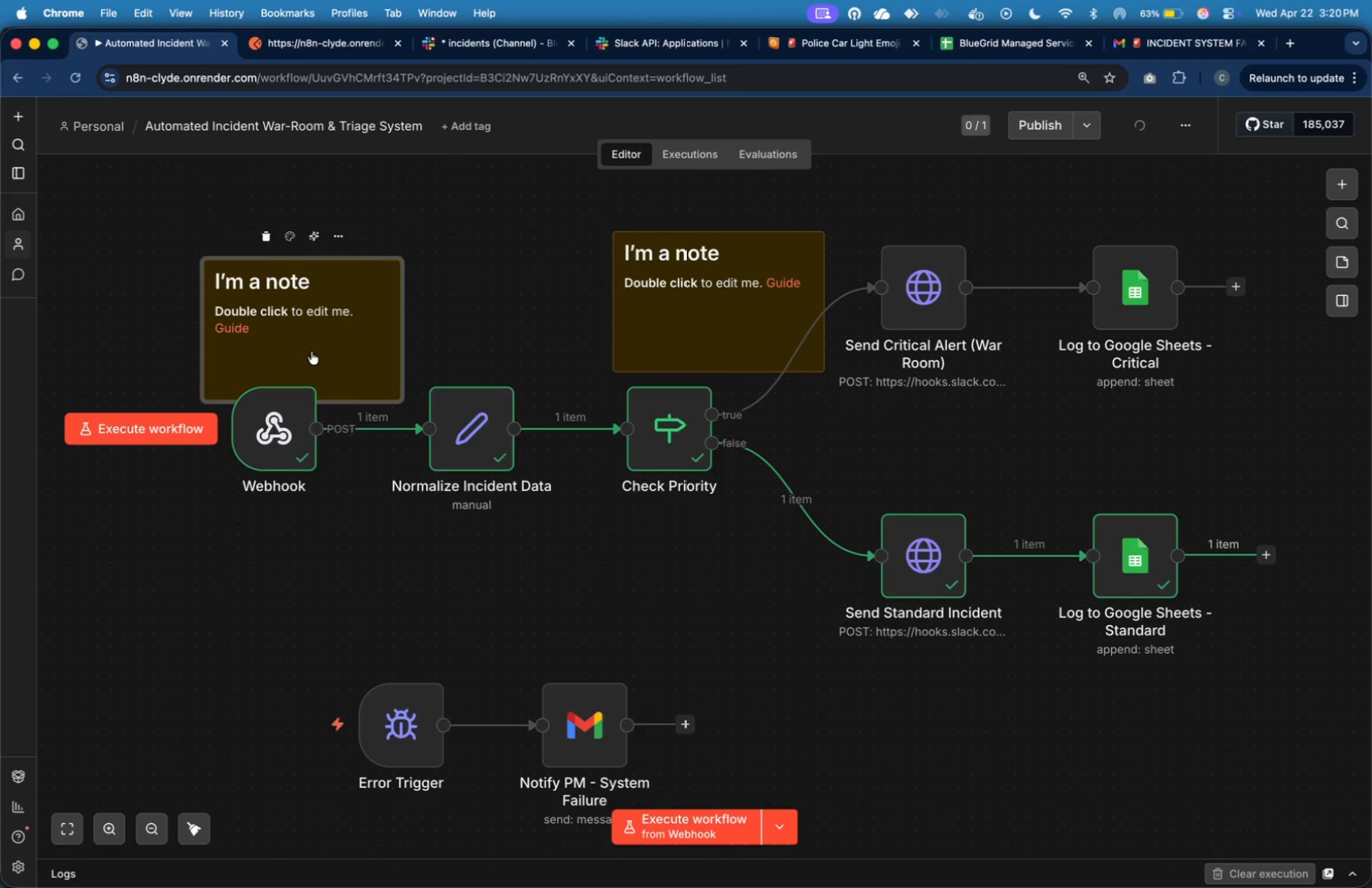 
left_click_drag(start_coordinate=[350, 323], to_coordinate=[308, 325])
 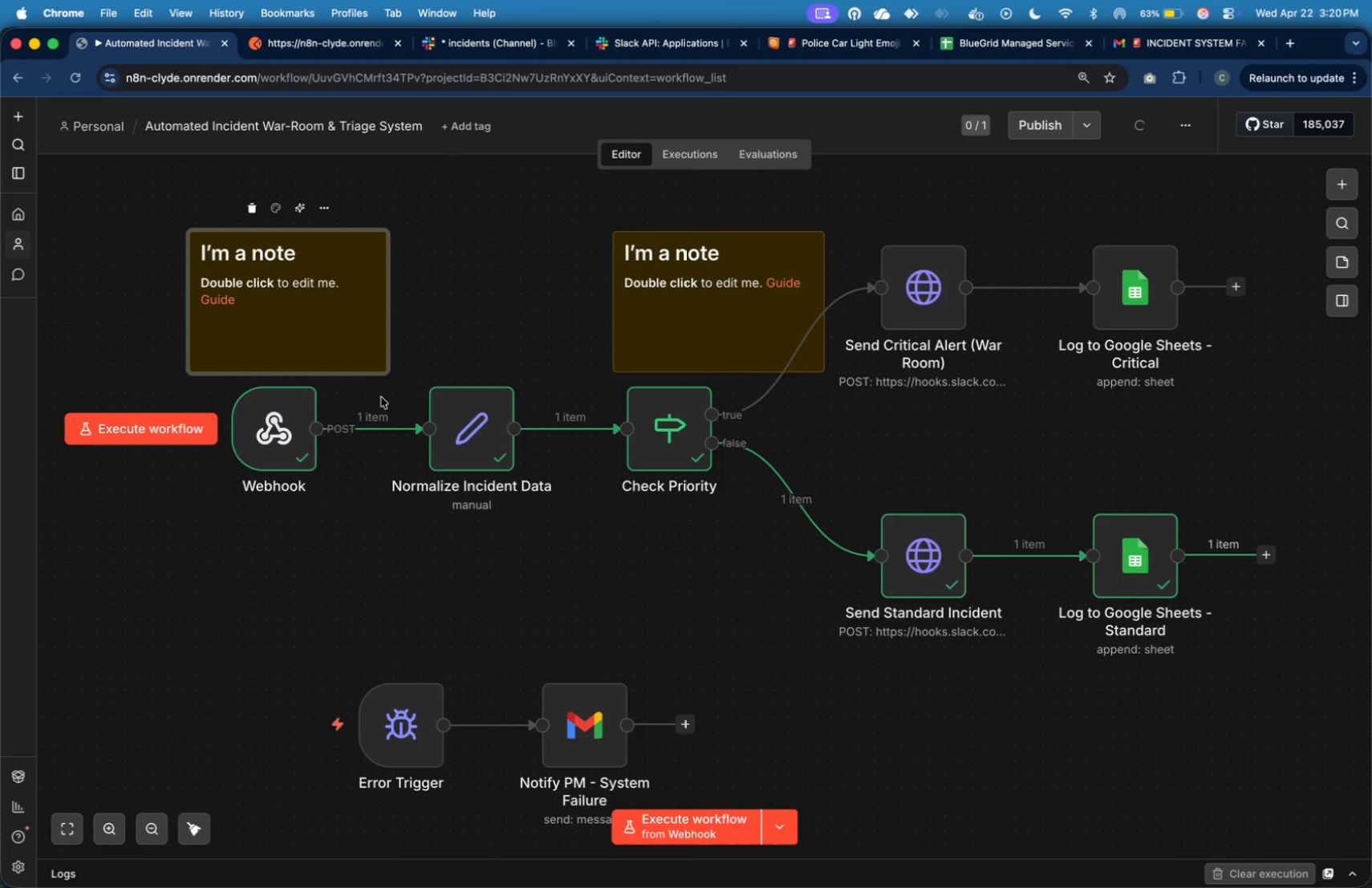 
left_click_drag(start_coordinate=[375, 371], to_coordinate=[388, 508])
 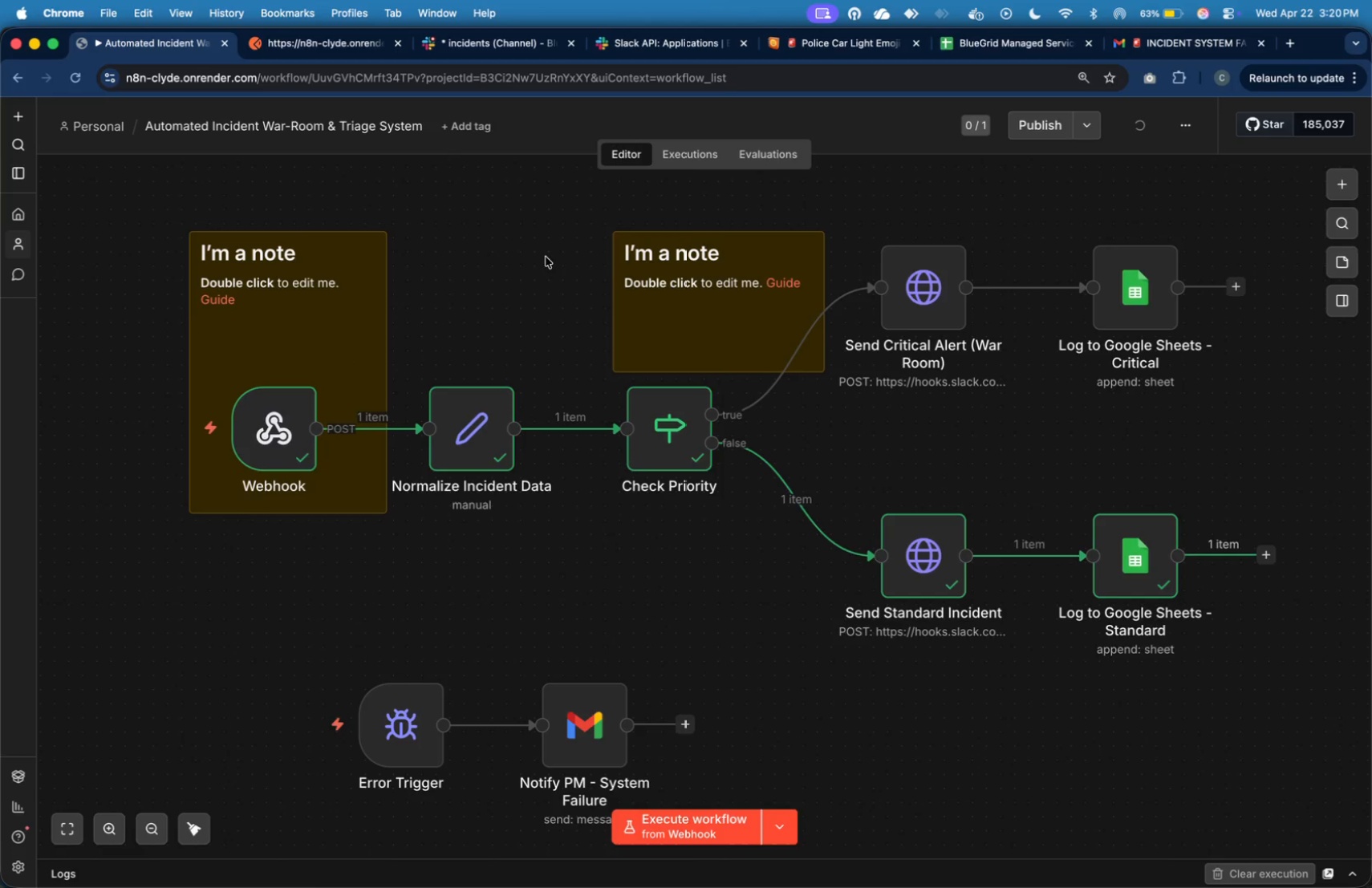 
left_click_drag(start_coordinate=[658, 314], to_coordinate=[446, 316])
 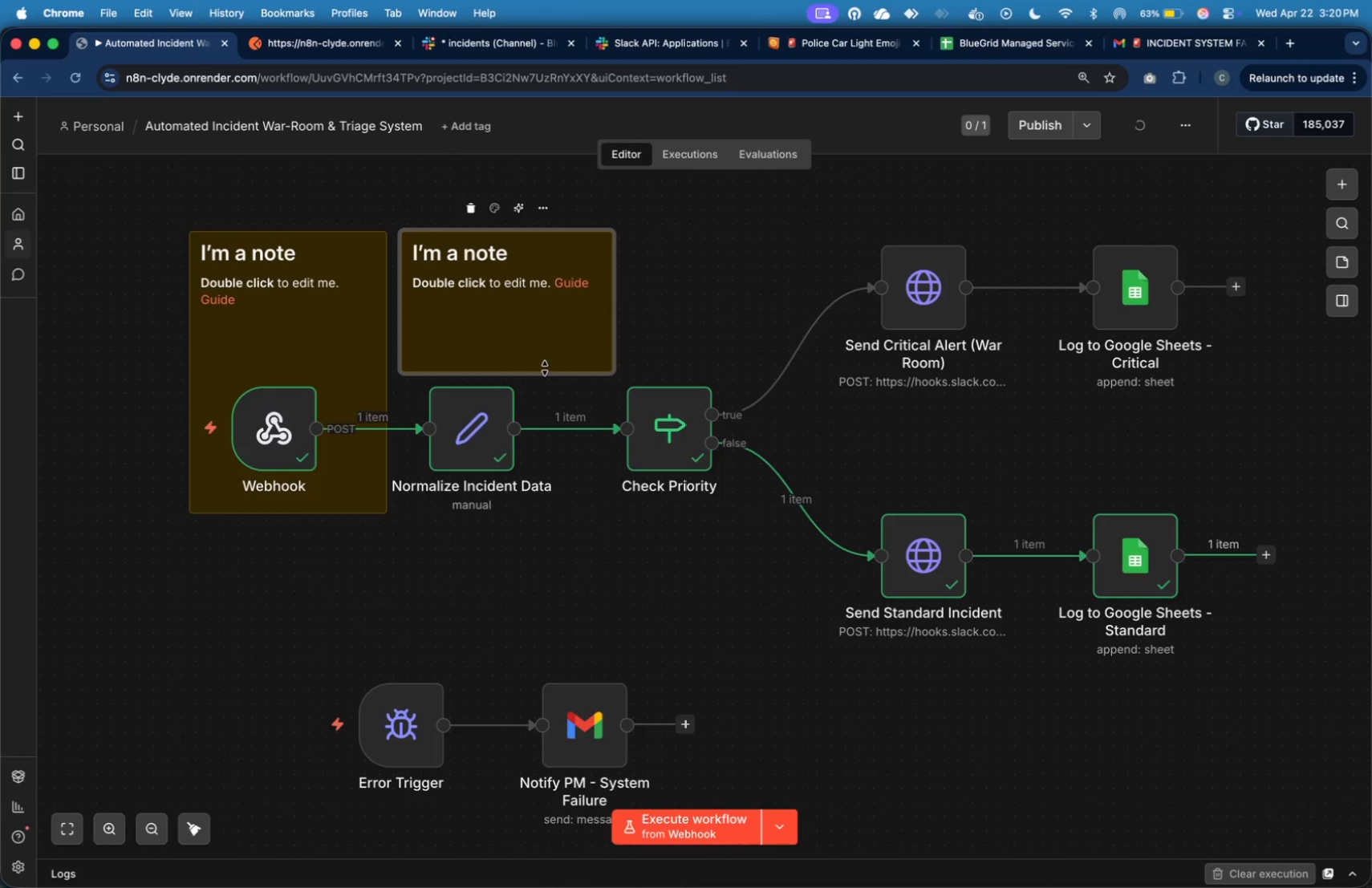 
left_click_drag(start_coordinate=[546, 368], to_coordinate=[546, 517])
 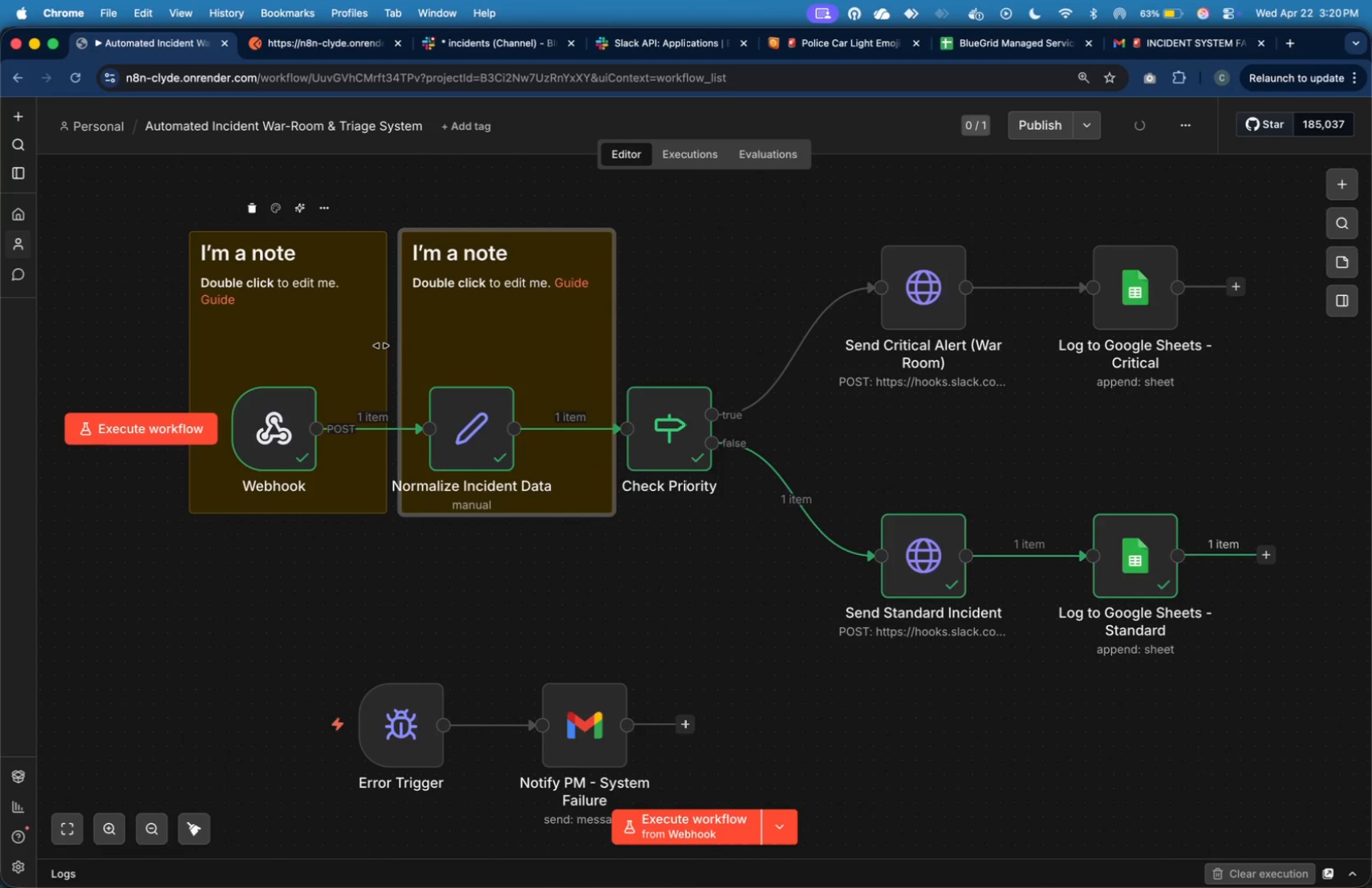 
left_click_drag(start_coordinate=[381, 346], to_coordinate=[371, 347])
 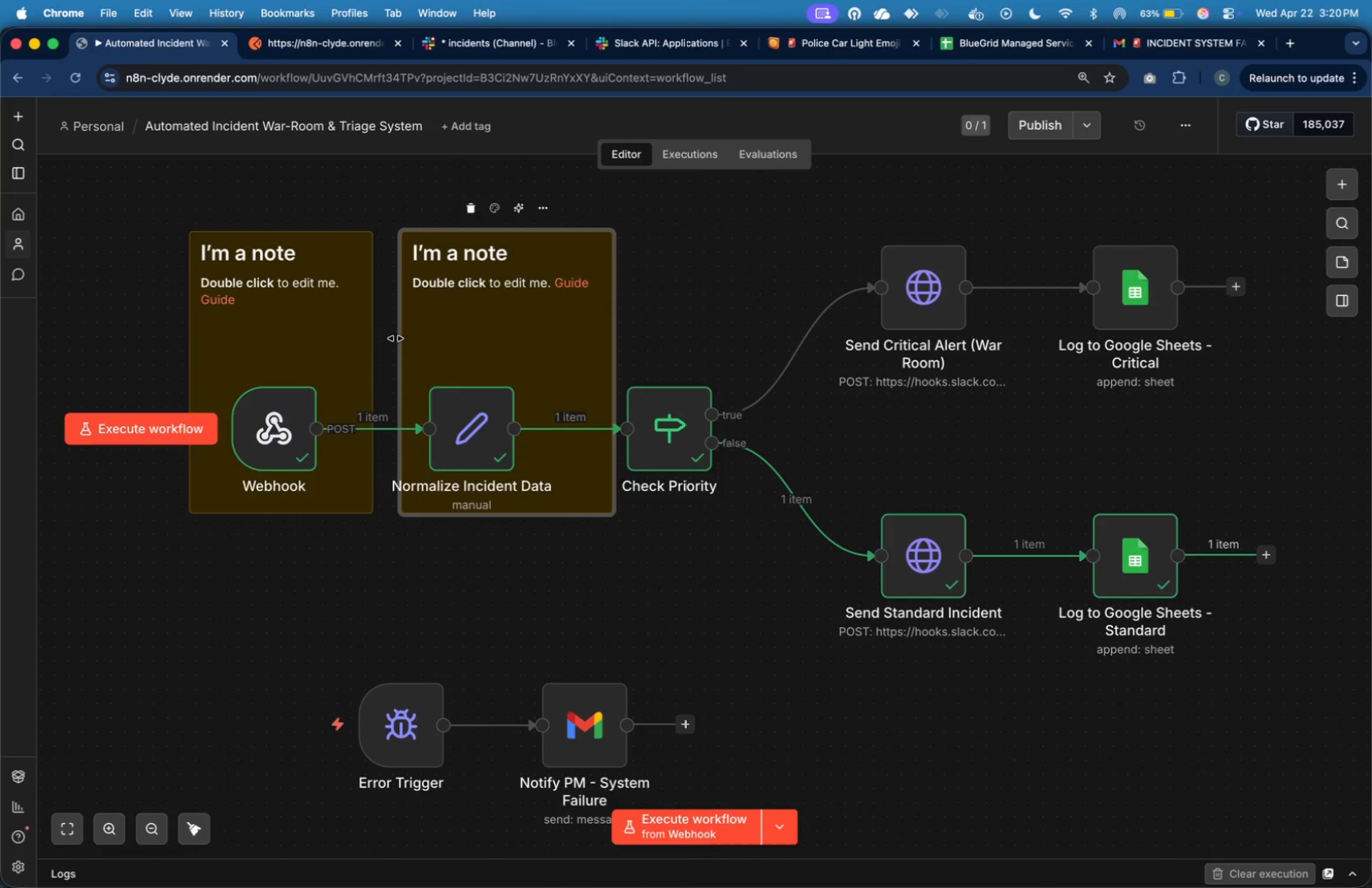 
left_click_drag(start_coordinate=[396, 339], to_coordinate=[392, 339])
 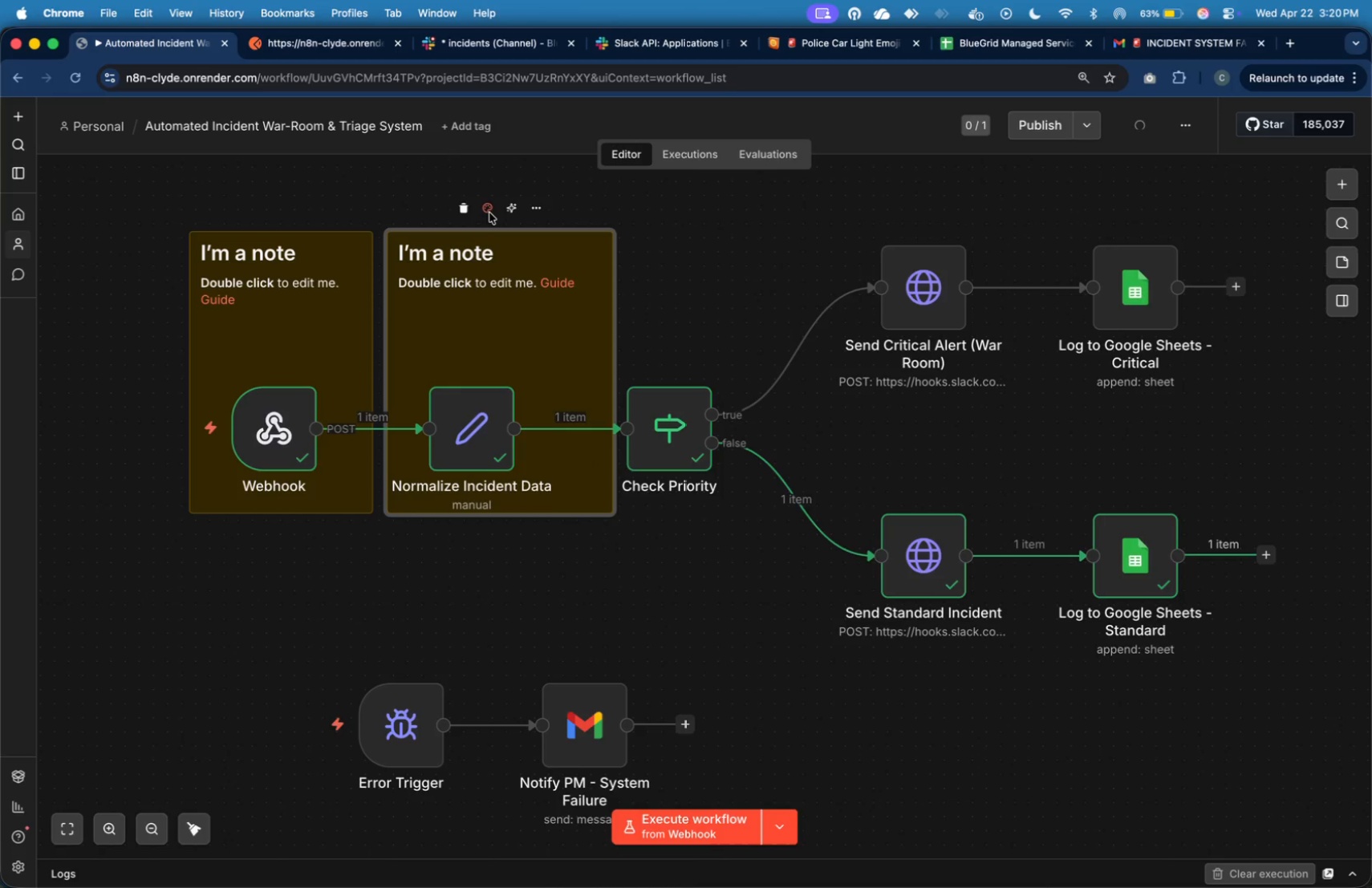 
left_click([489, 213])
 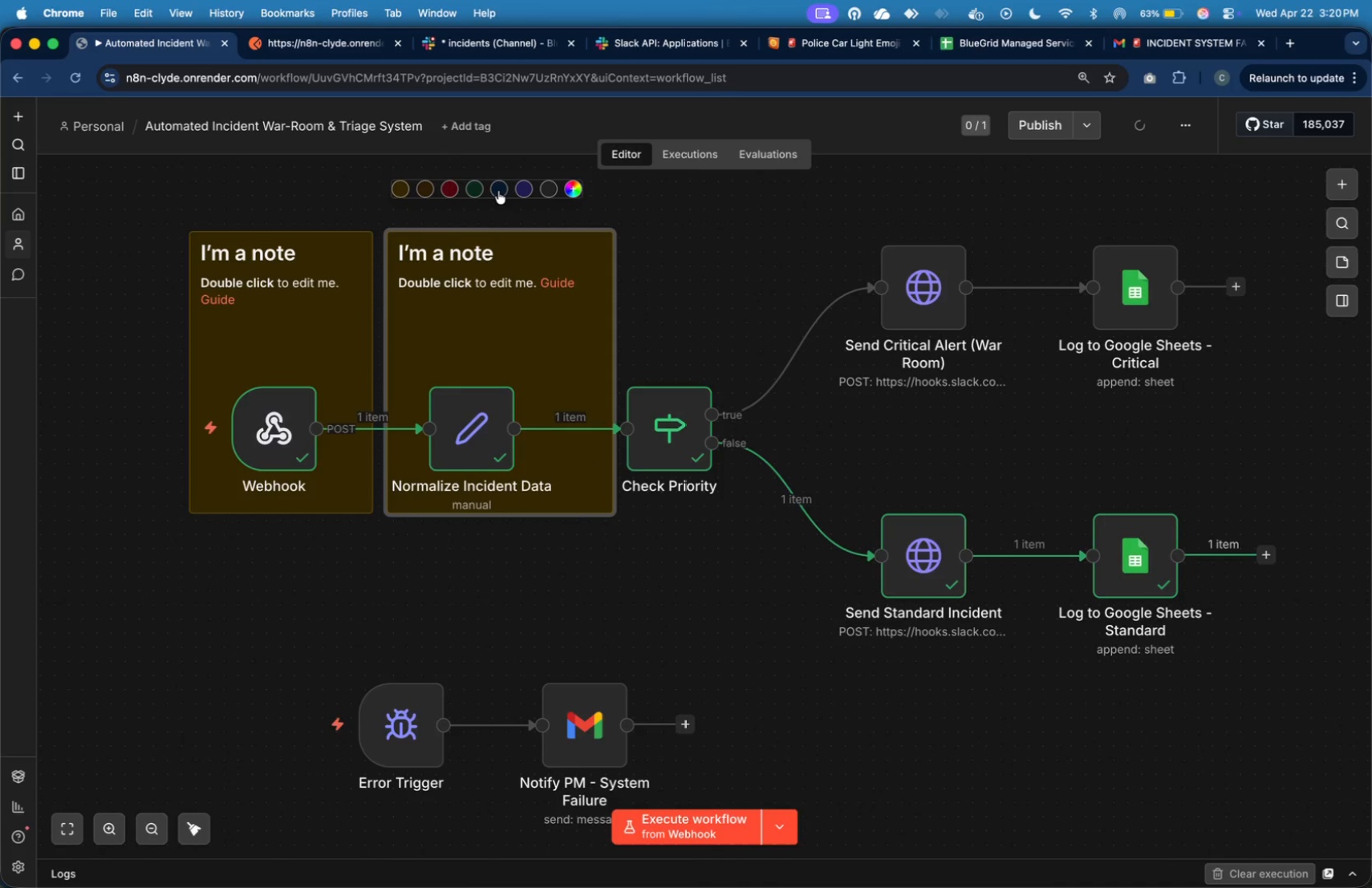 
left_click([498, 190])
 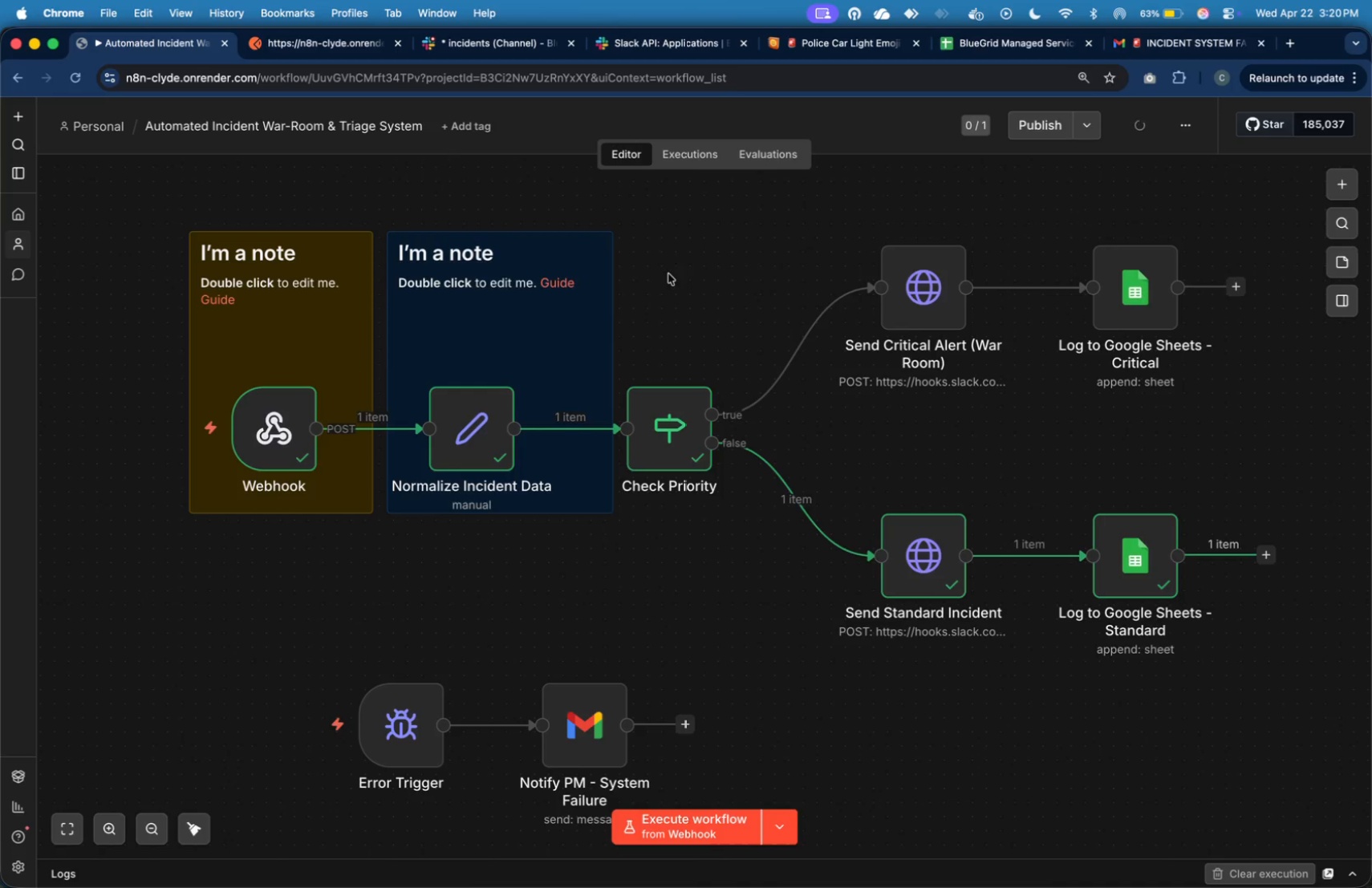 
left_click([682, 266])
 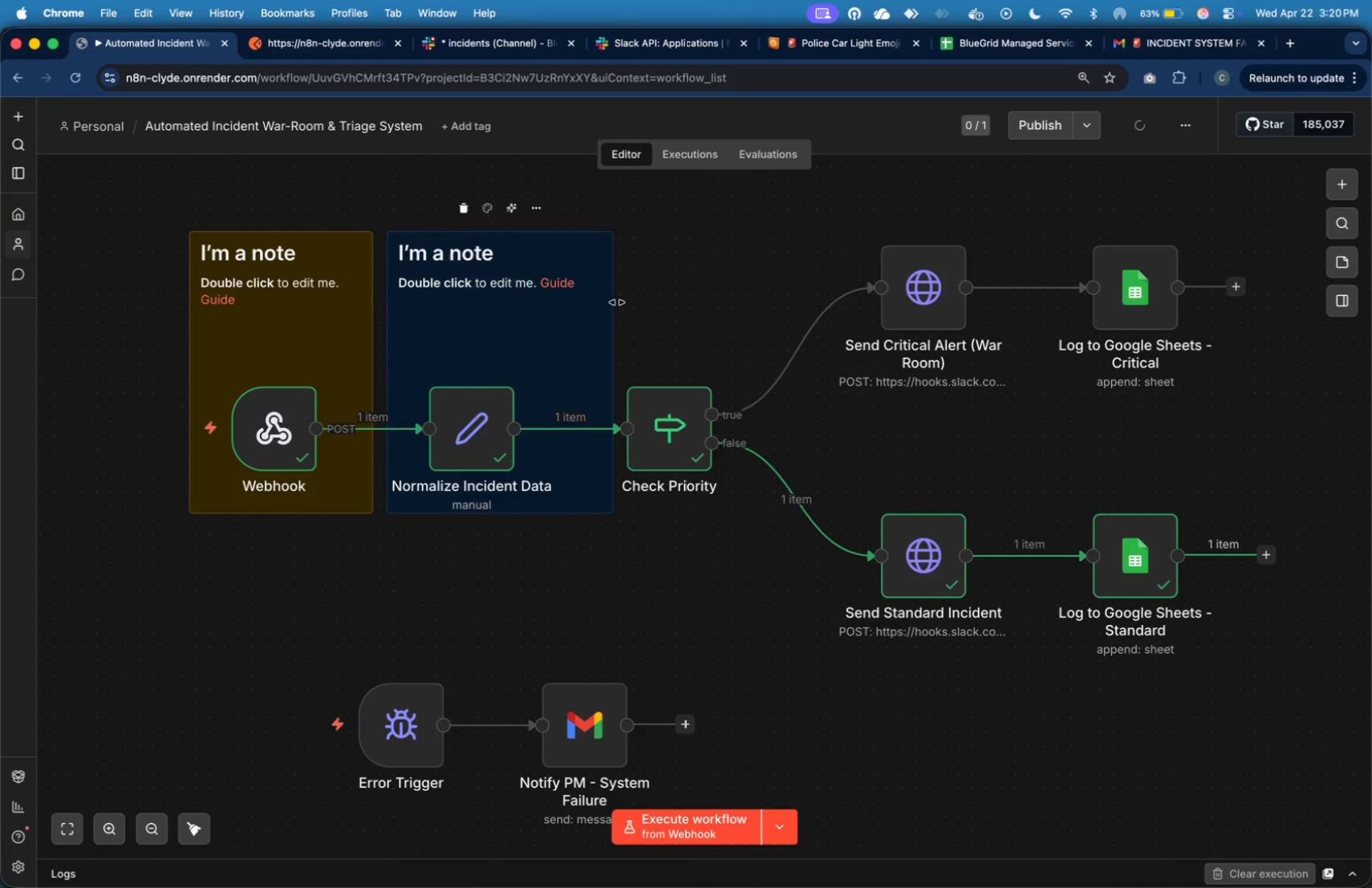 
left_click_drag(start_coordinate=[617, 302], to_coordinate=[567, 346])
 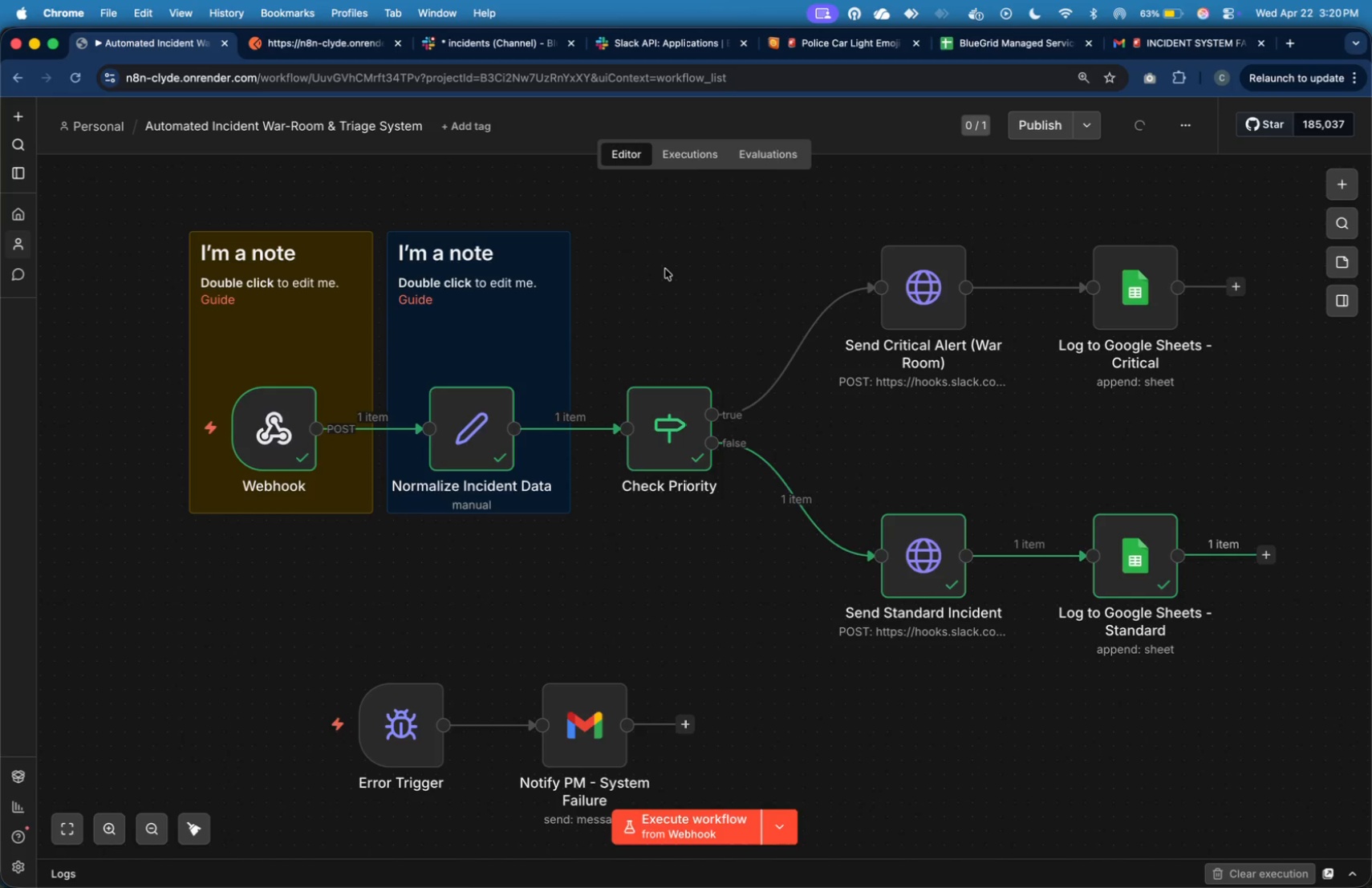 
left_click([665, 269])
 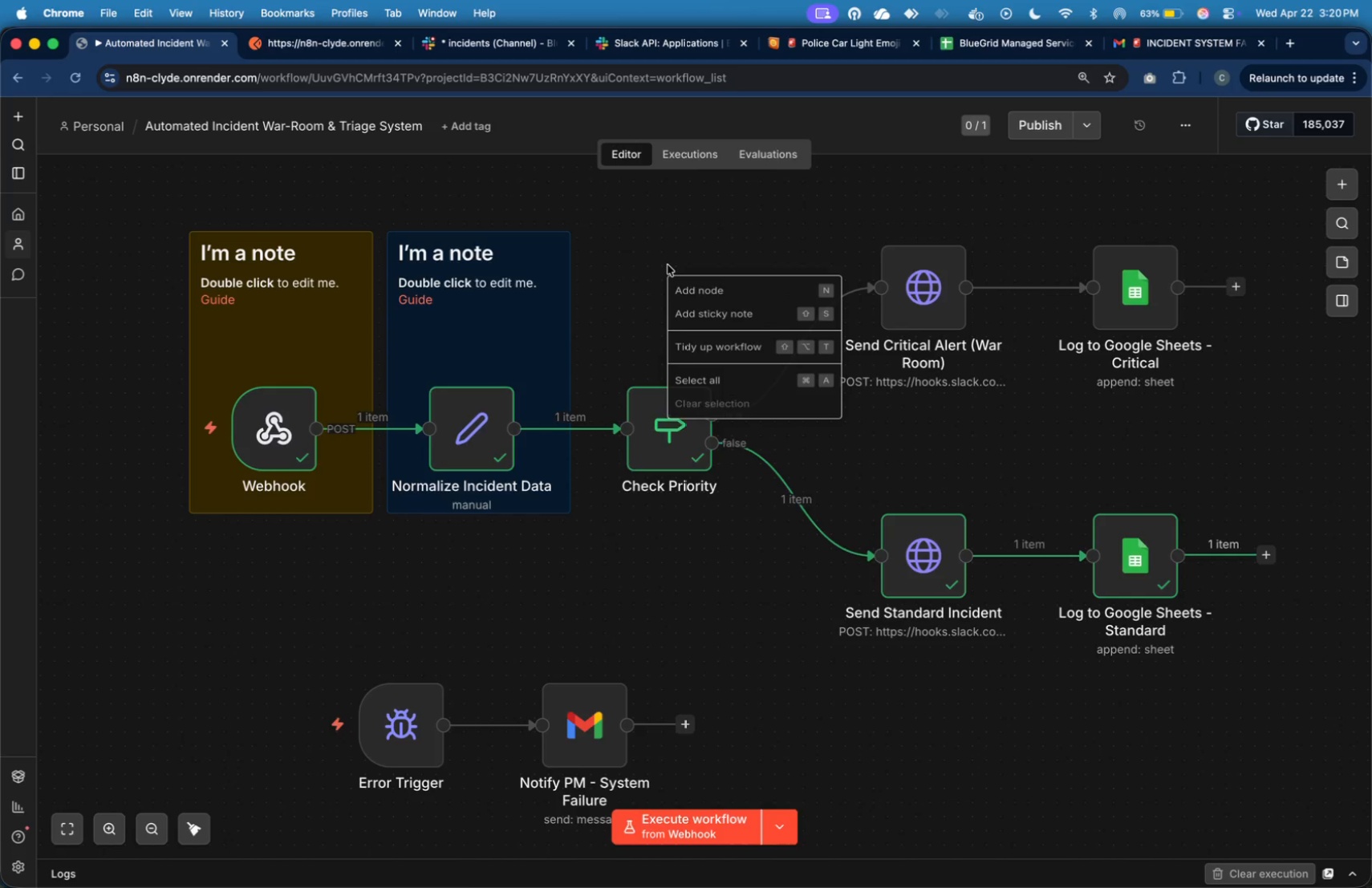 
right_click([668, 265])
 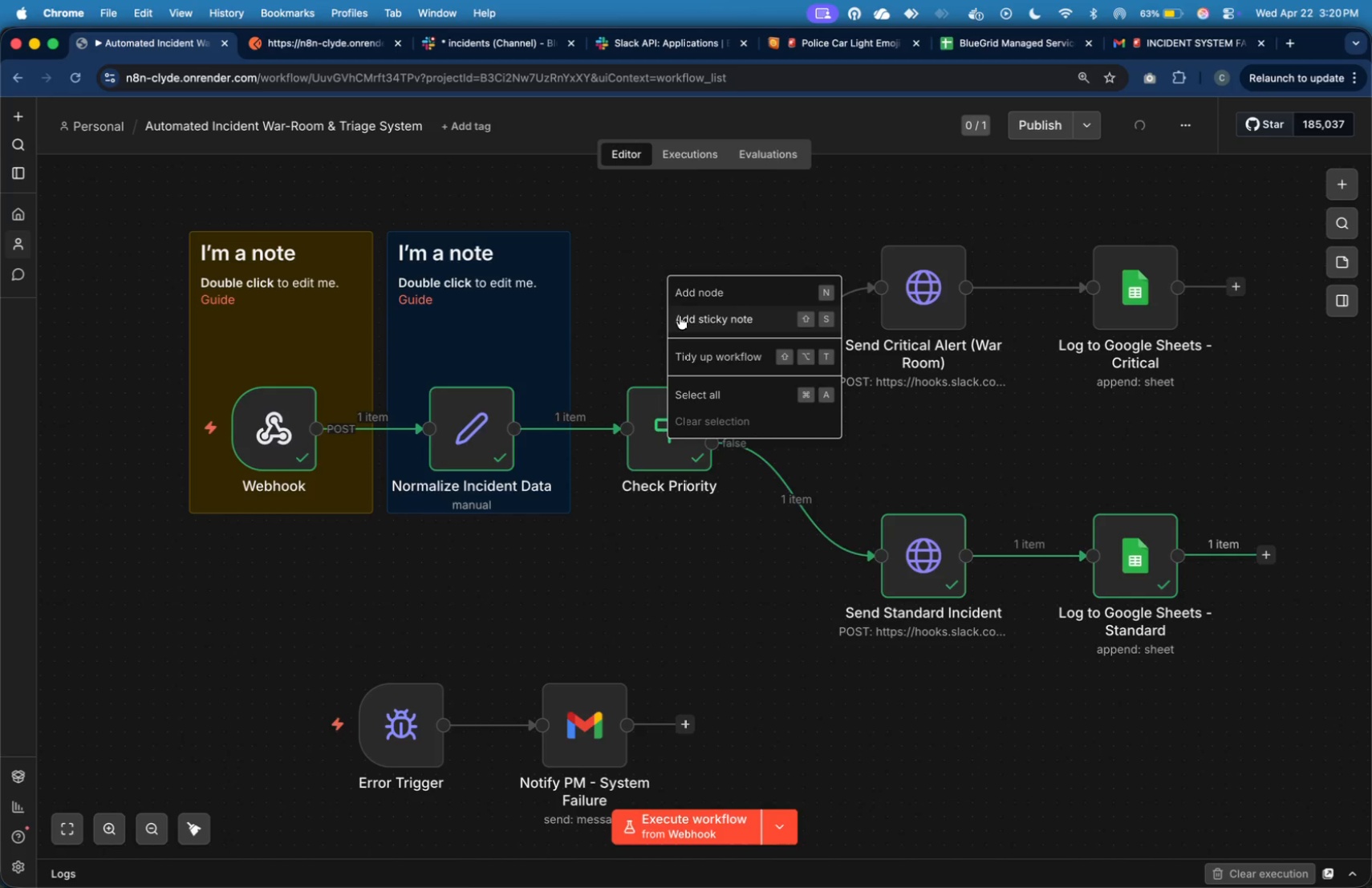 
wait(9.51)
 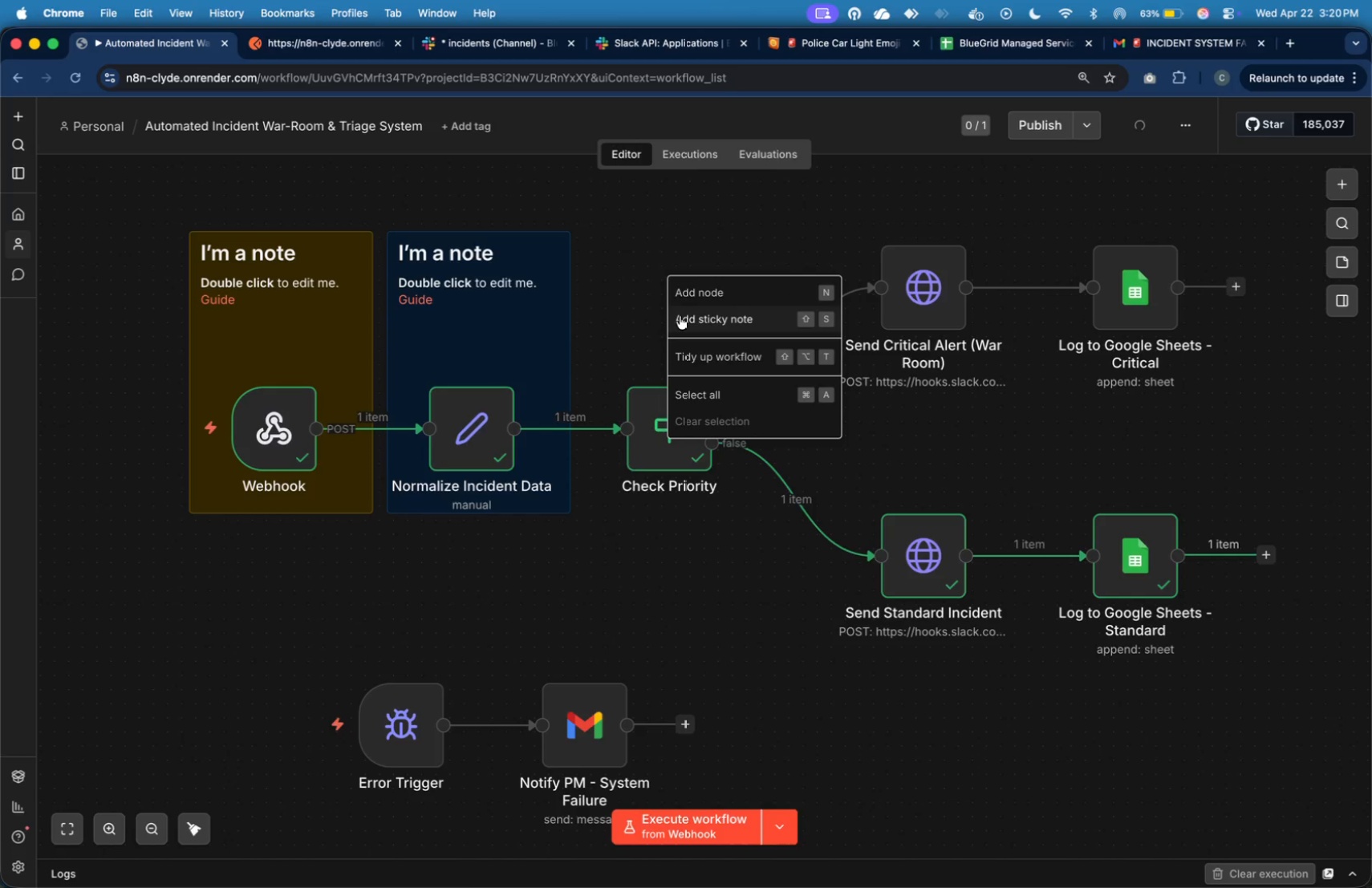 
left_click_drag(start_coordinate=[815, 411], to_coordinate=[816, 509])
 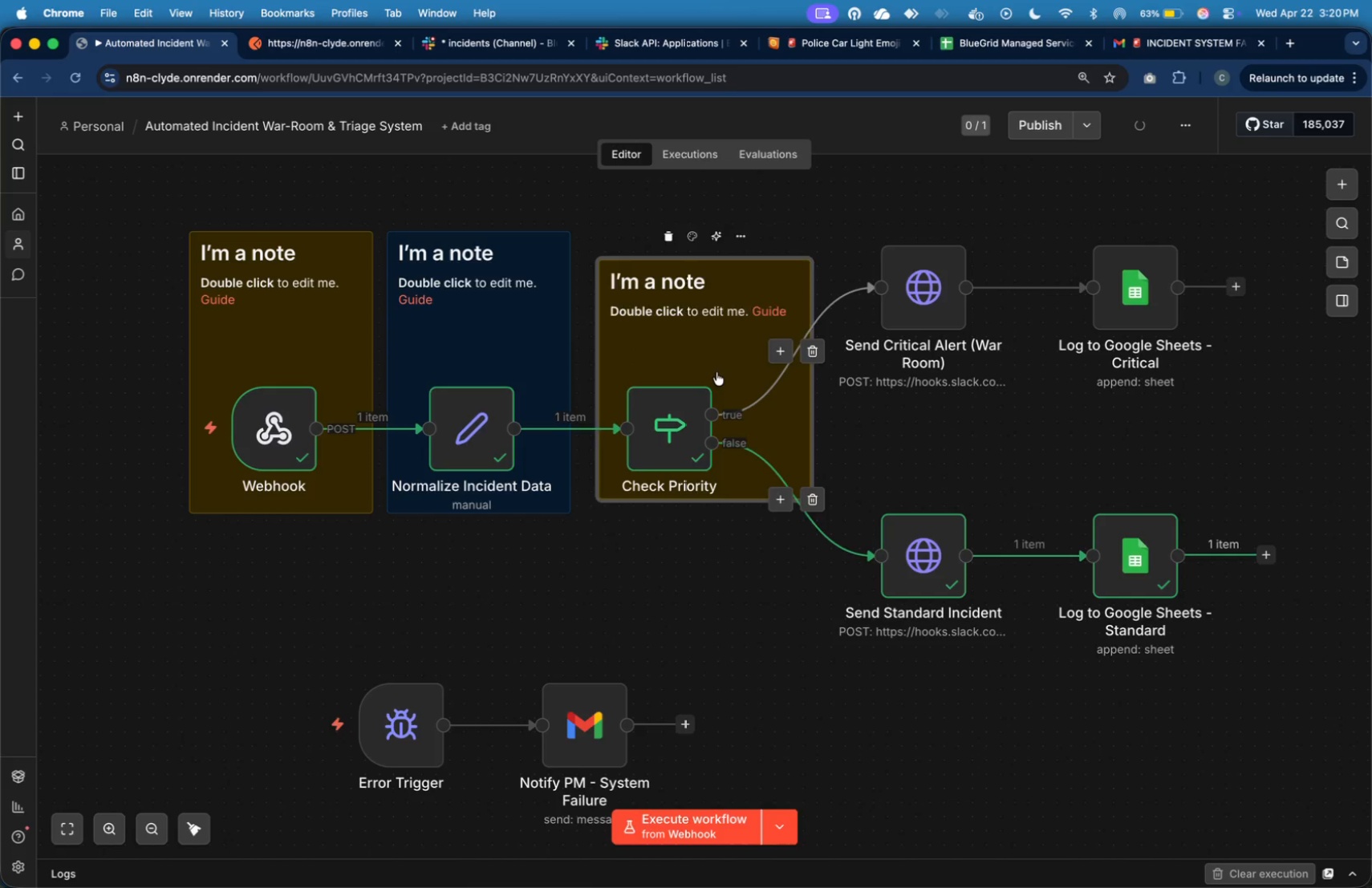 
left_click_drag(start_coordinate=[811, 400], to_coordinate=[721, 358])
 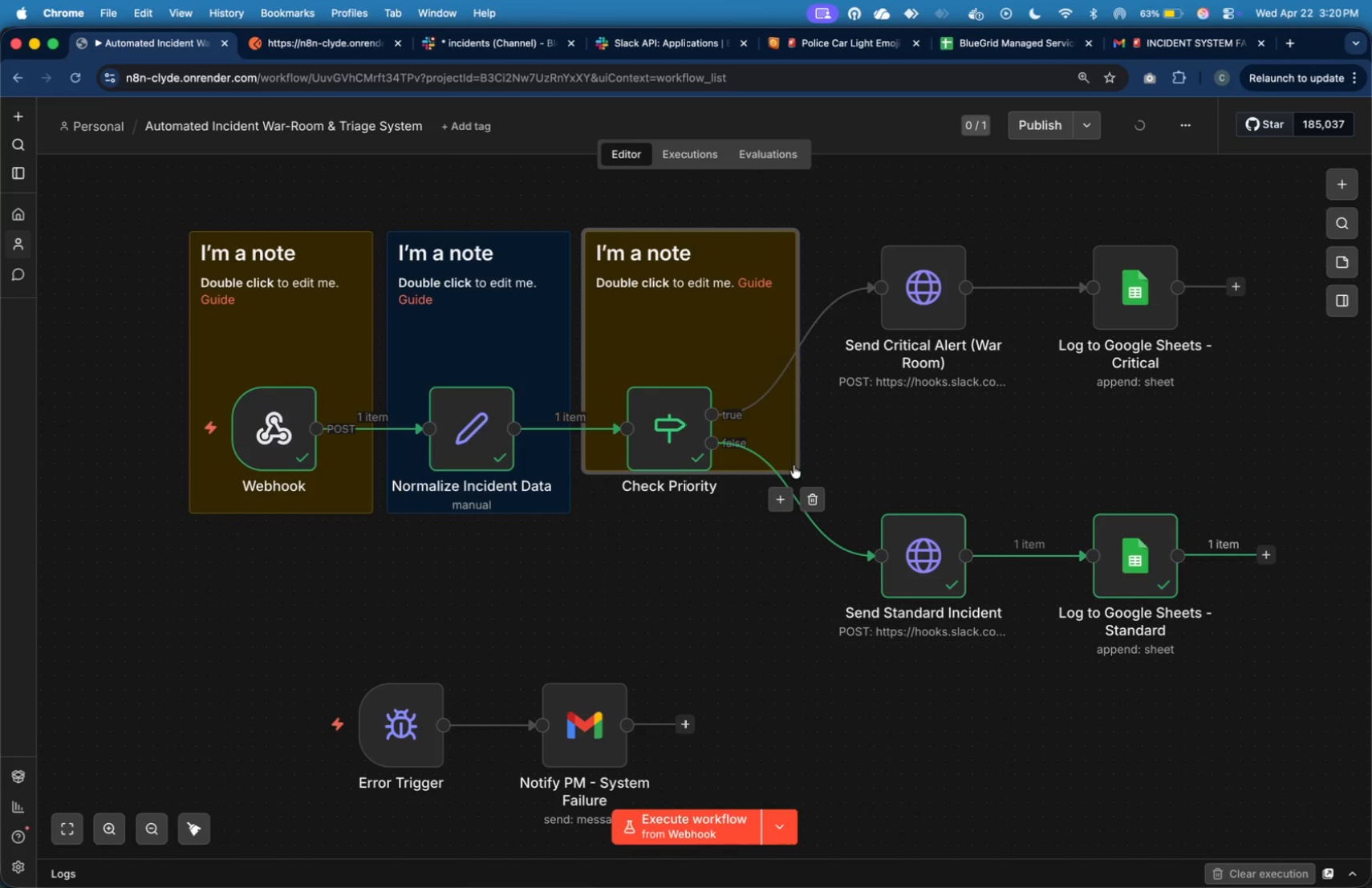 
left_click_drag(start_coordinate=[794, 465], to_coordinate=[804, 426])
 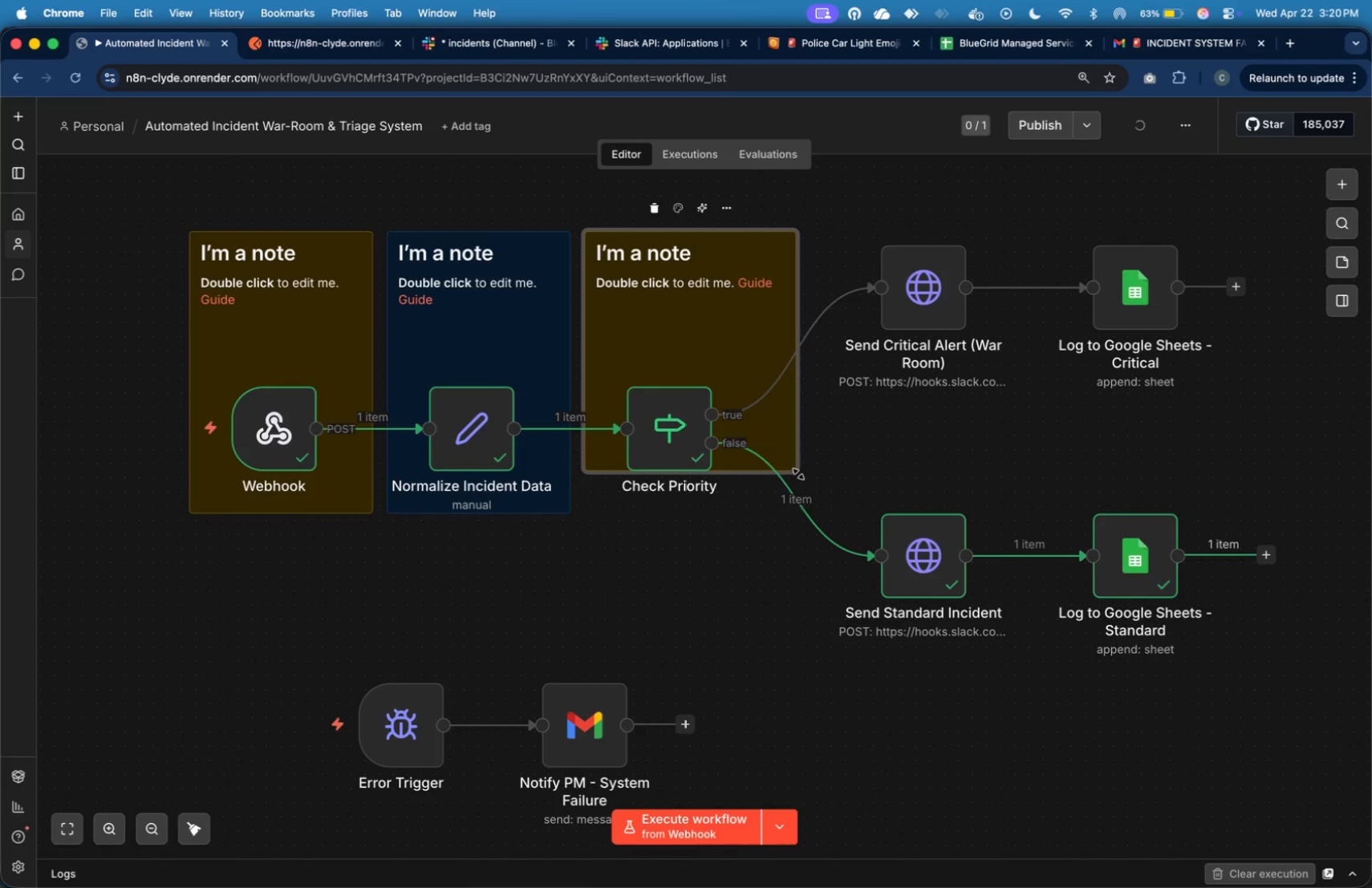 
left_click_drag(start_coordinate=[799, 468], to_coordinate=[773, 512])
 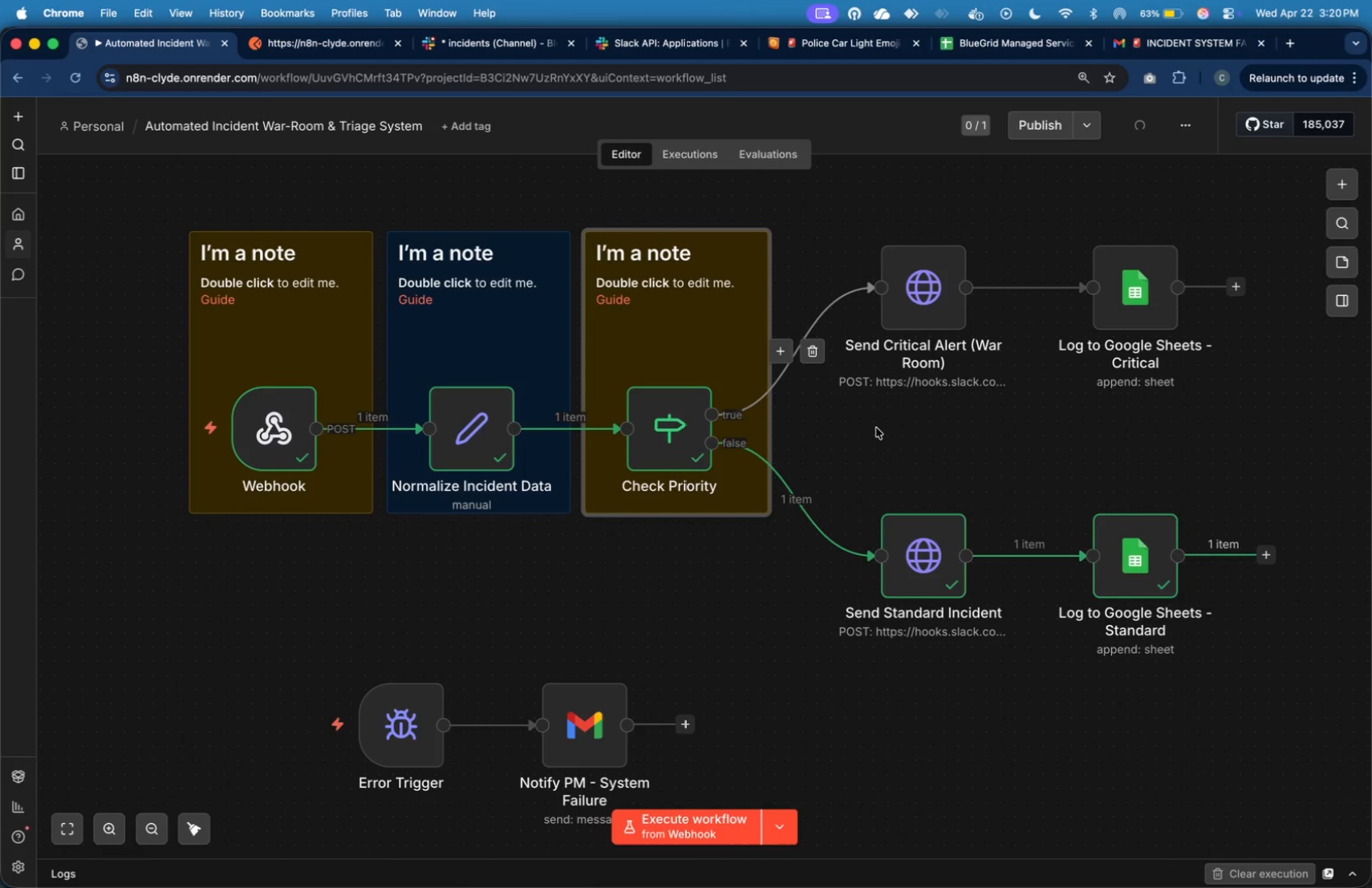 
left_click([876, 428])
 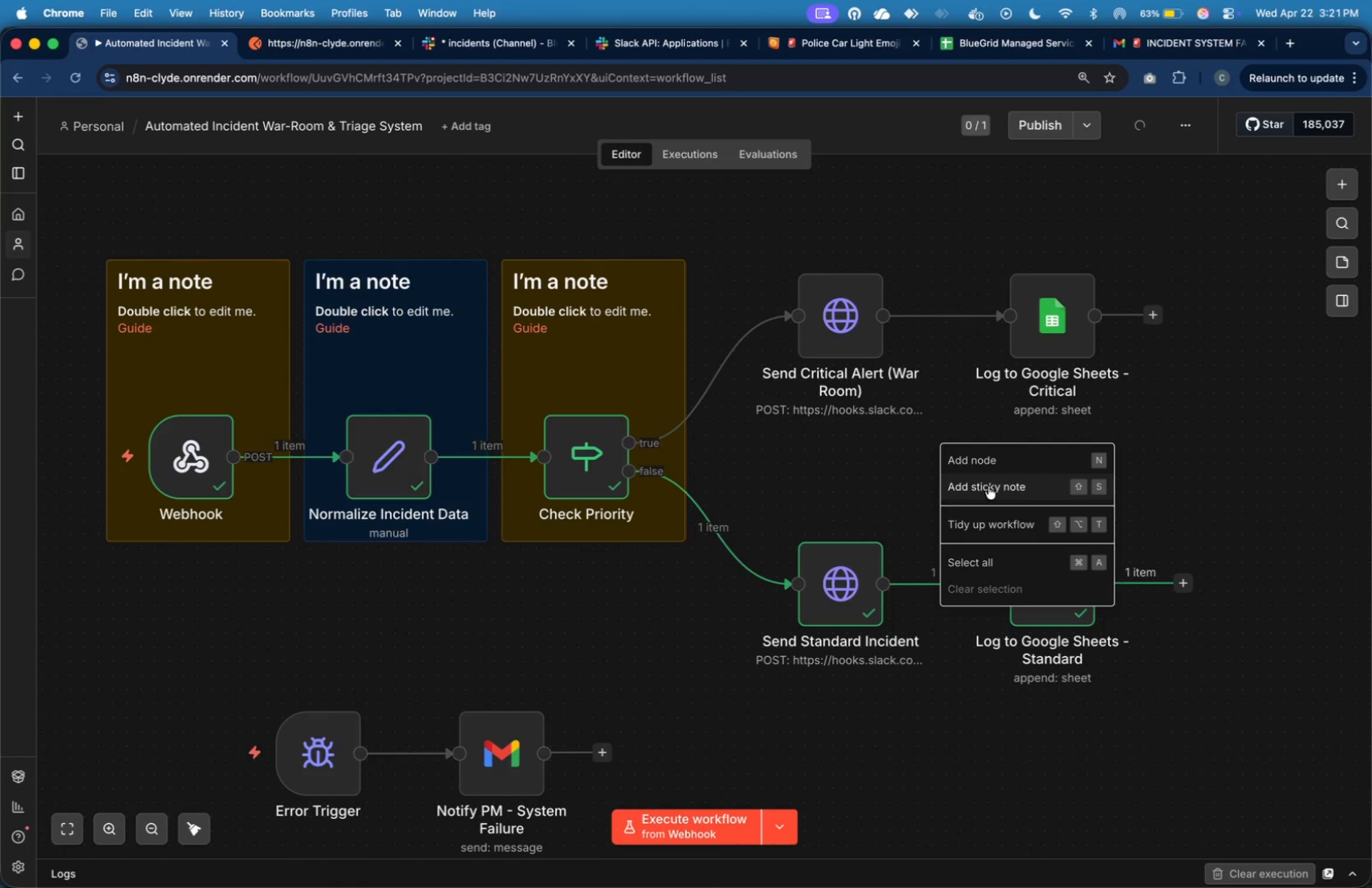 
wait(6.01)
 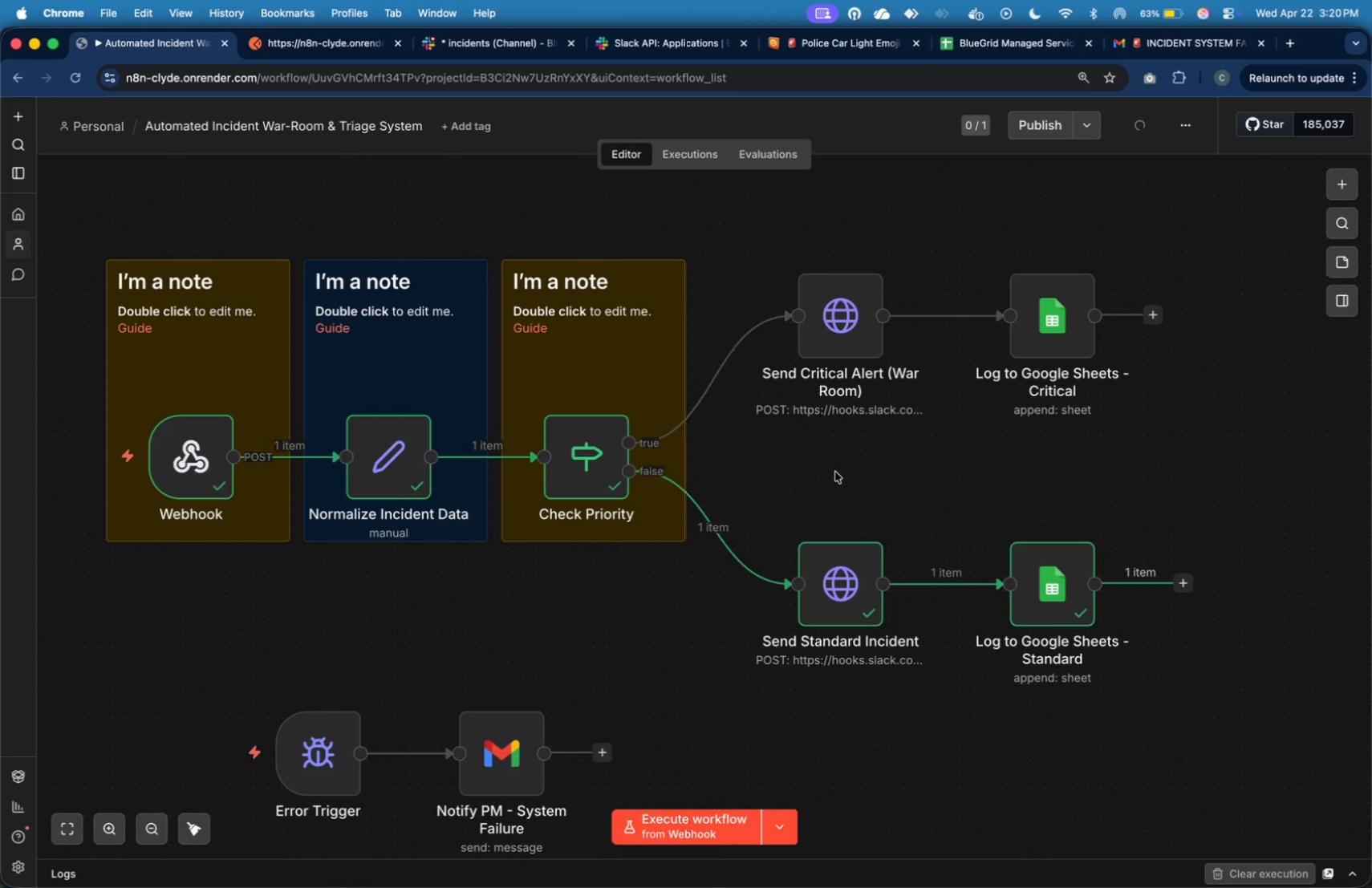 
left_click_drag(start_coordinate=[1163, 773], to_coordinate=[847, 266])
 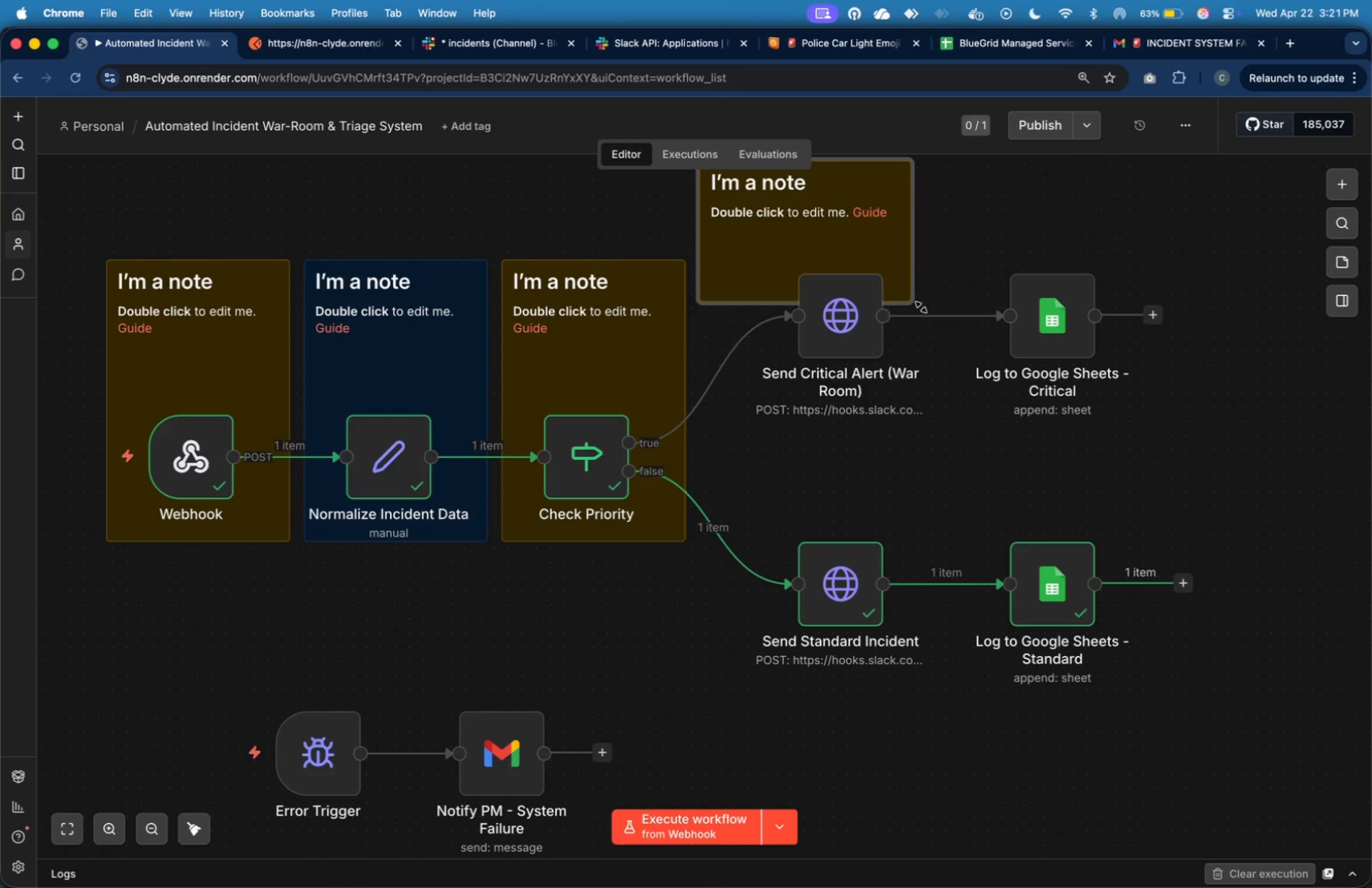 
left_click_drag(start_coordinate=[911, 298], to_coordinate=[1162, 428])
 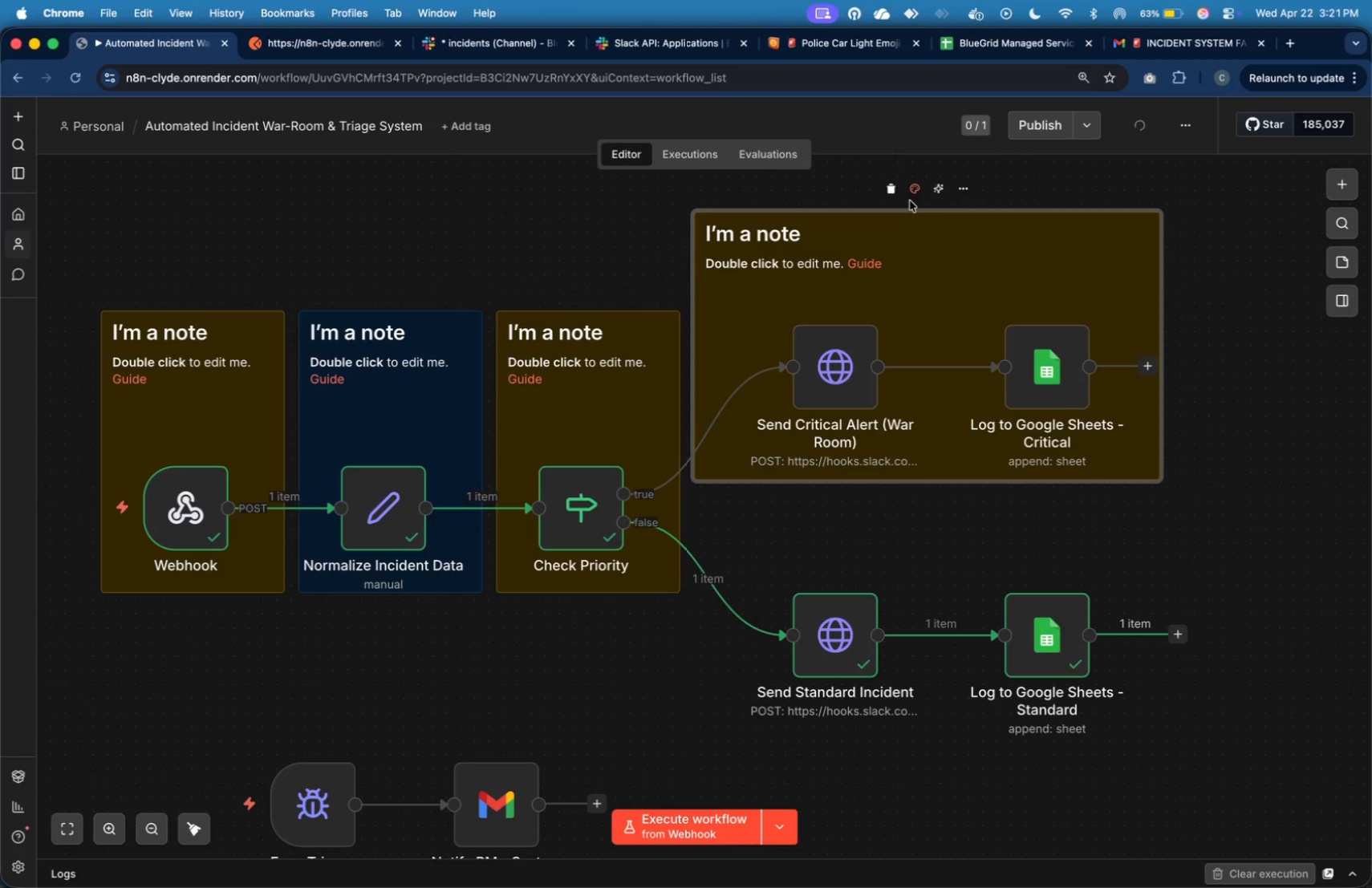 
left_click([912, 190])
 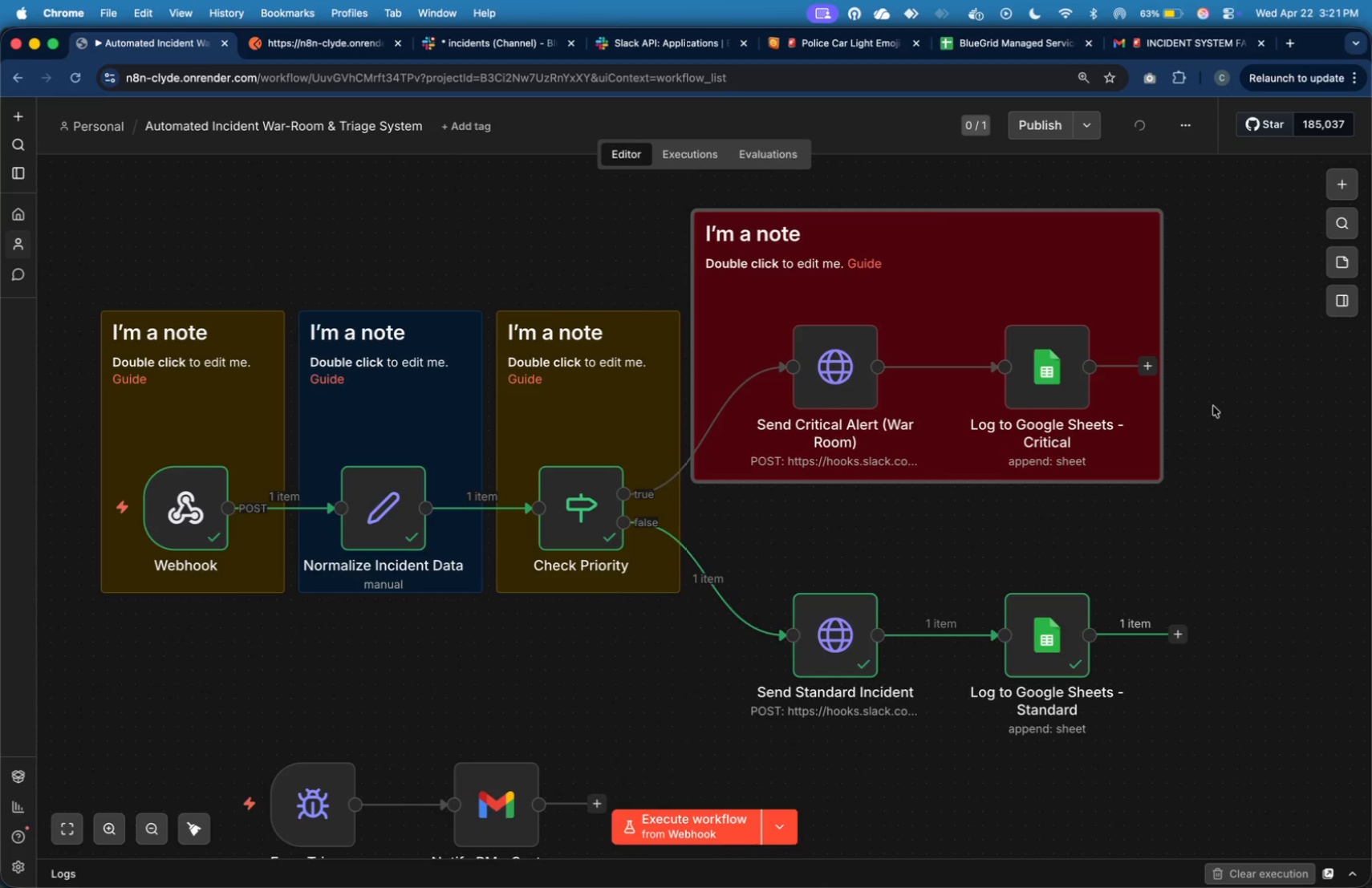 
left_click([1216, 412])
 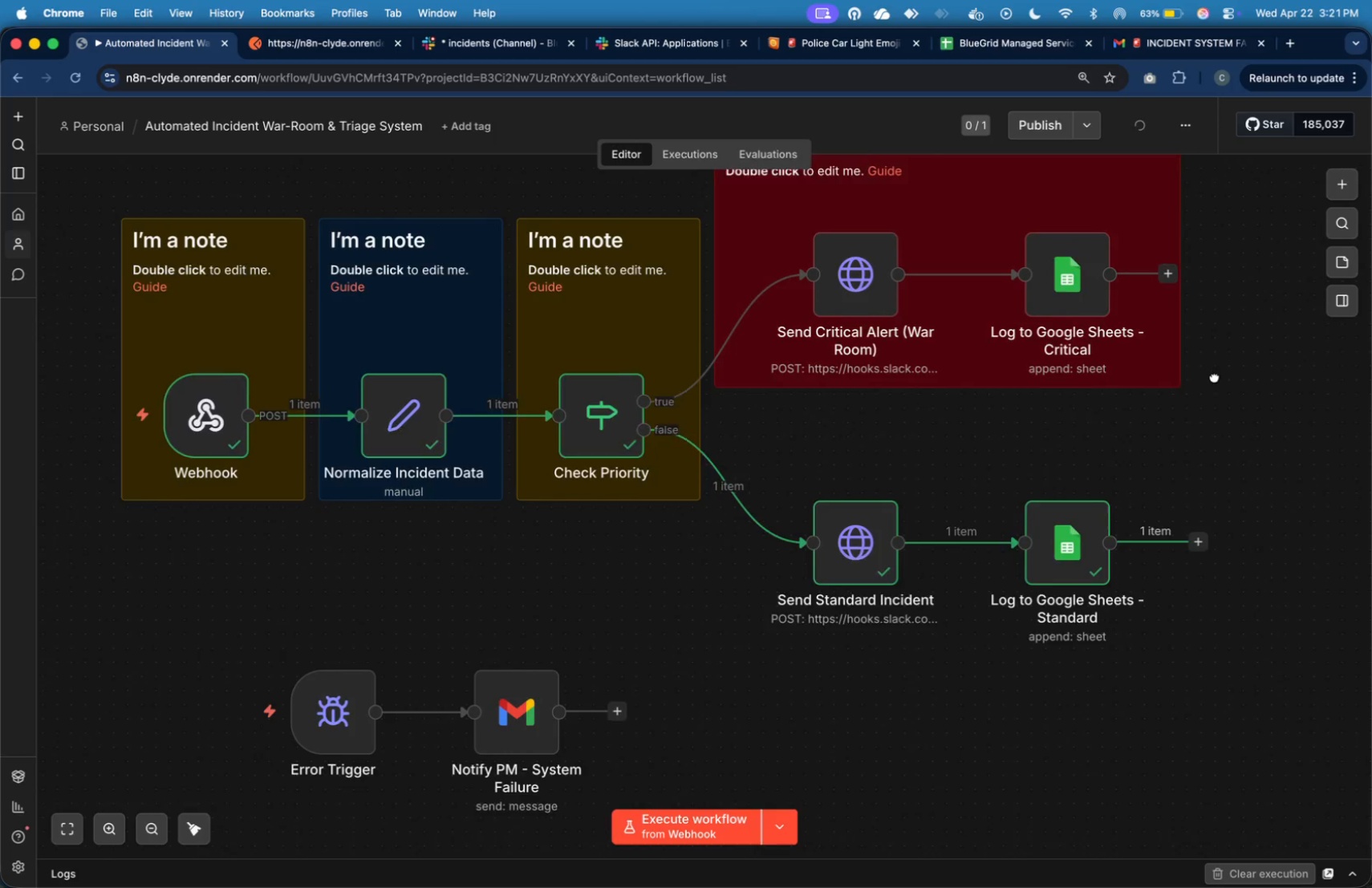 
scroll: coordinate [1209, 400], scroll_direction: down, amount: 1.0
 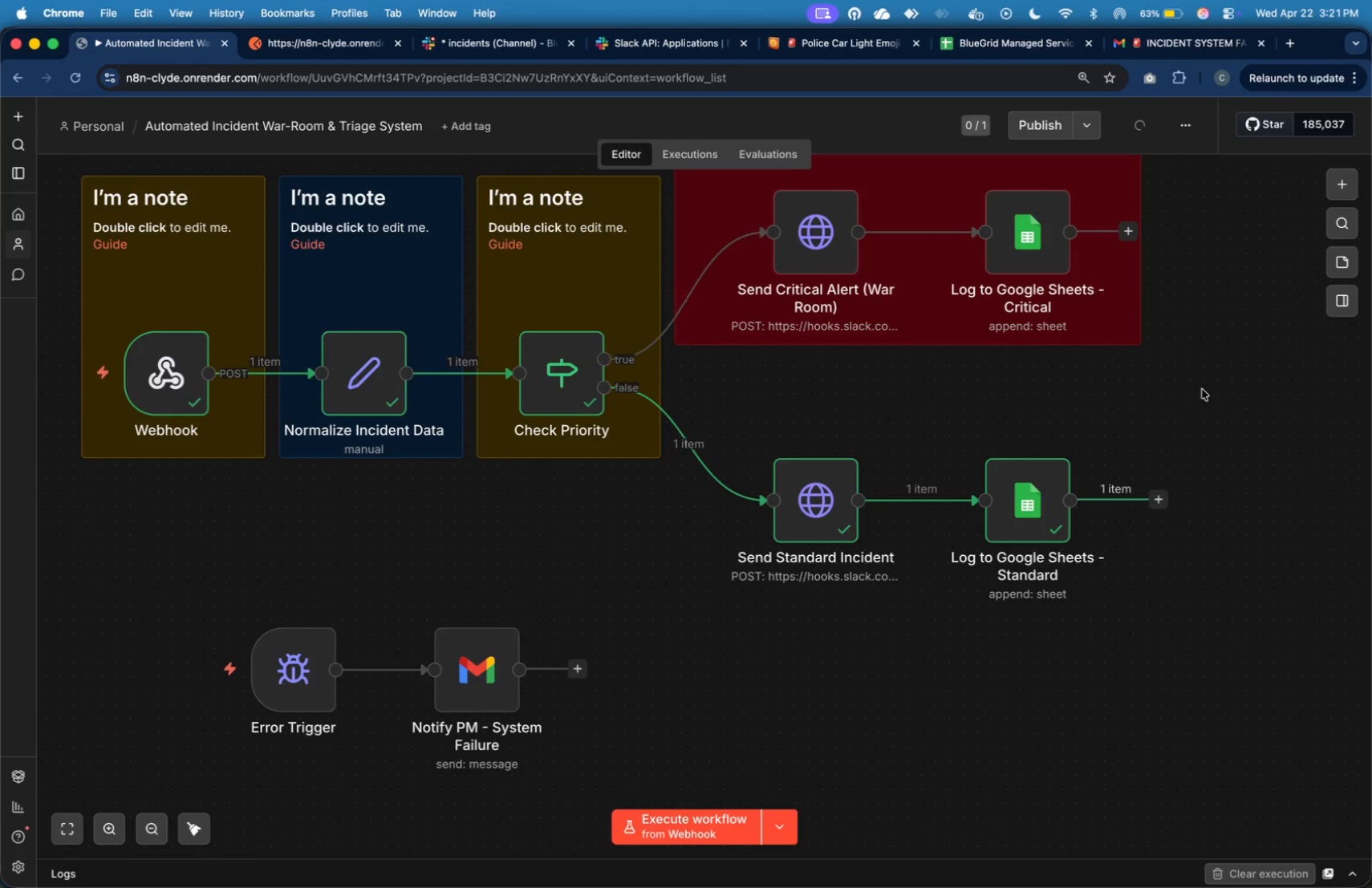 
right_click([1208, 371])
 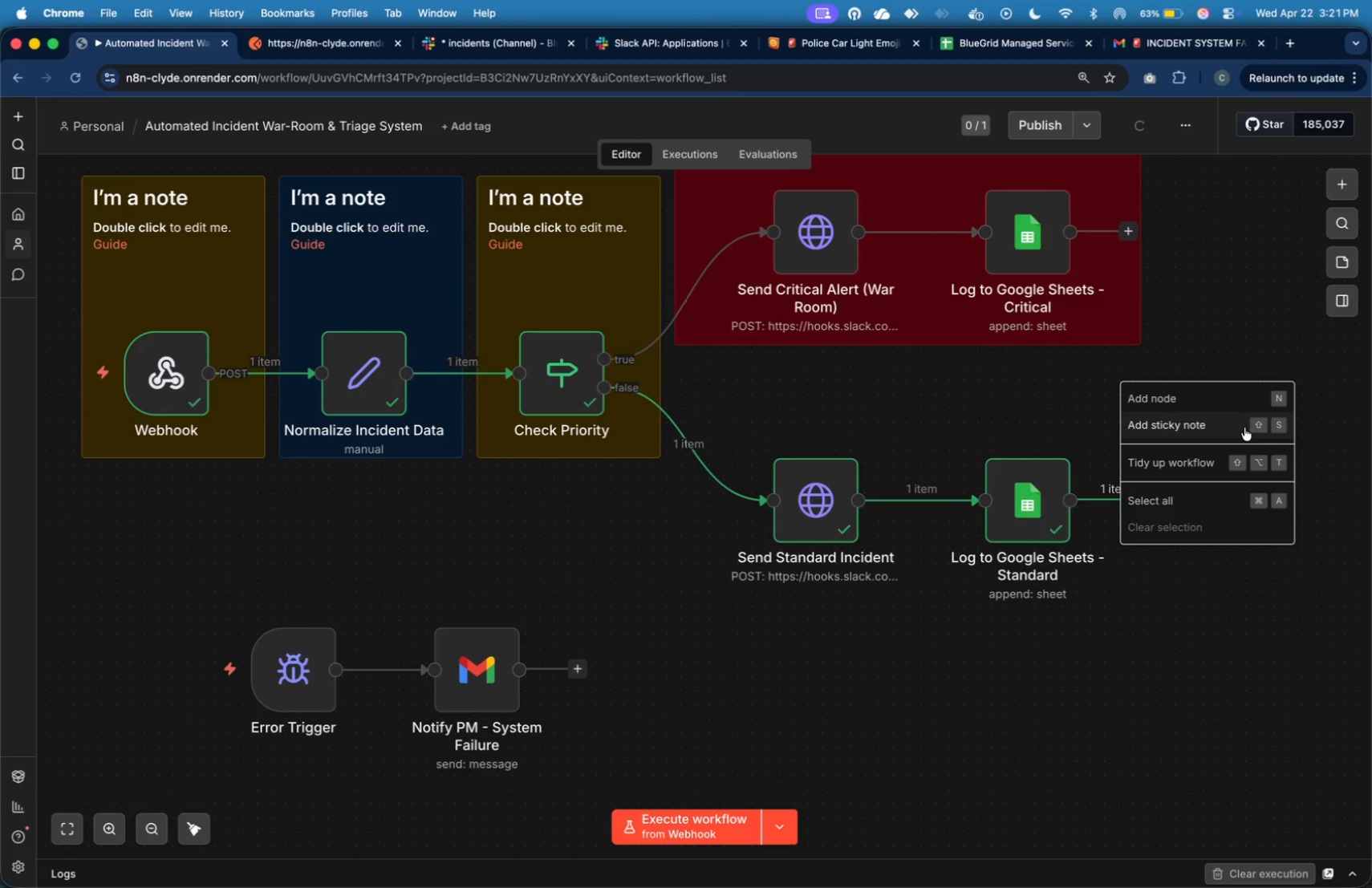 
left_click([1244, 428])
 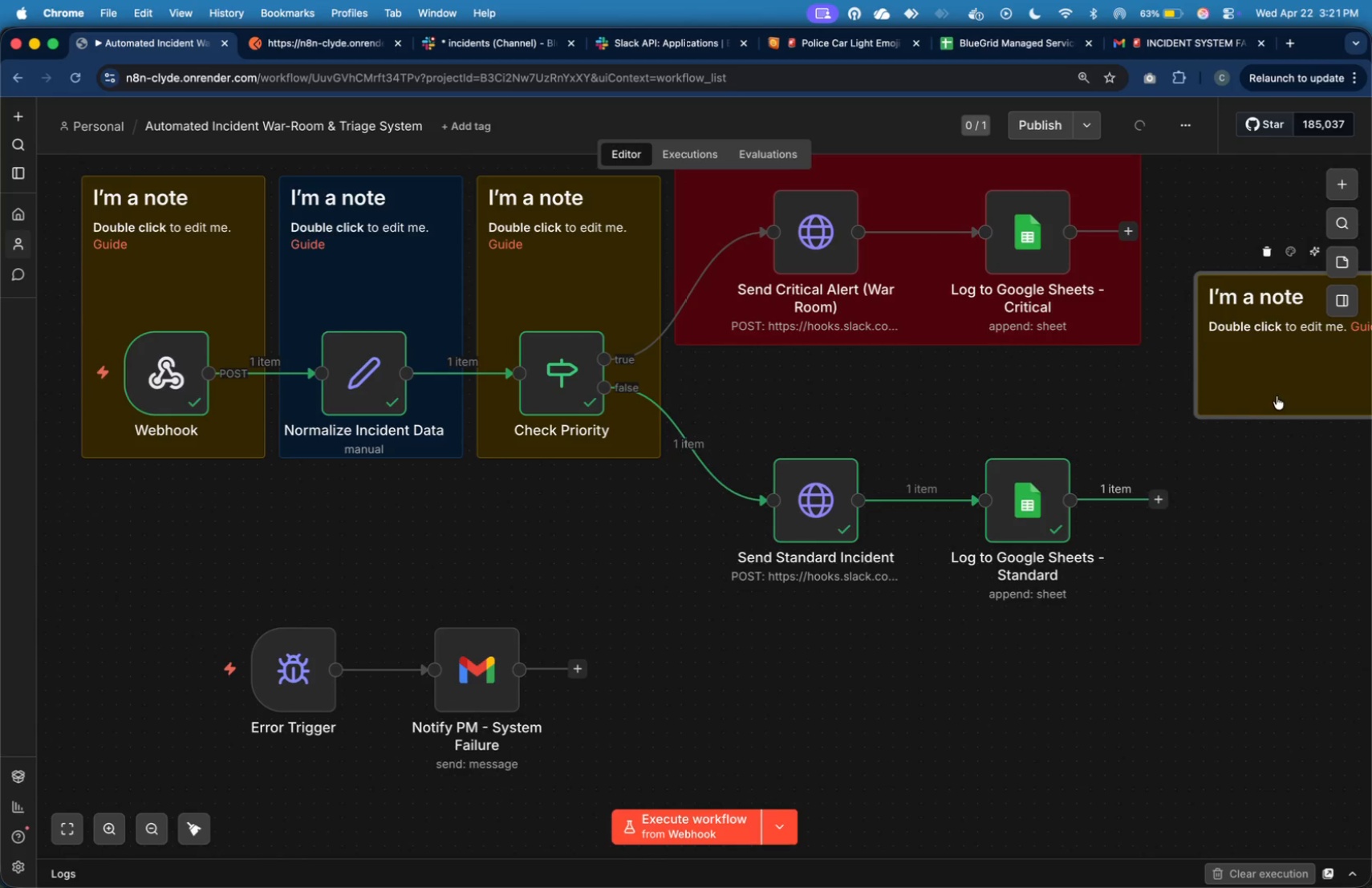 
left_click_drag(start_coordinate=[1277, 396], to_coordinate=[753, 480])
 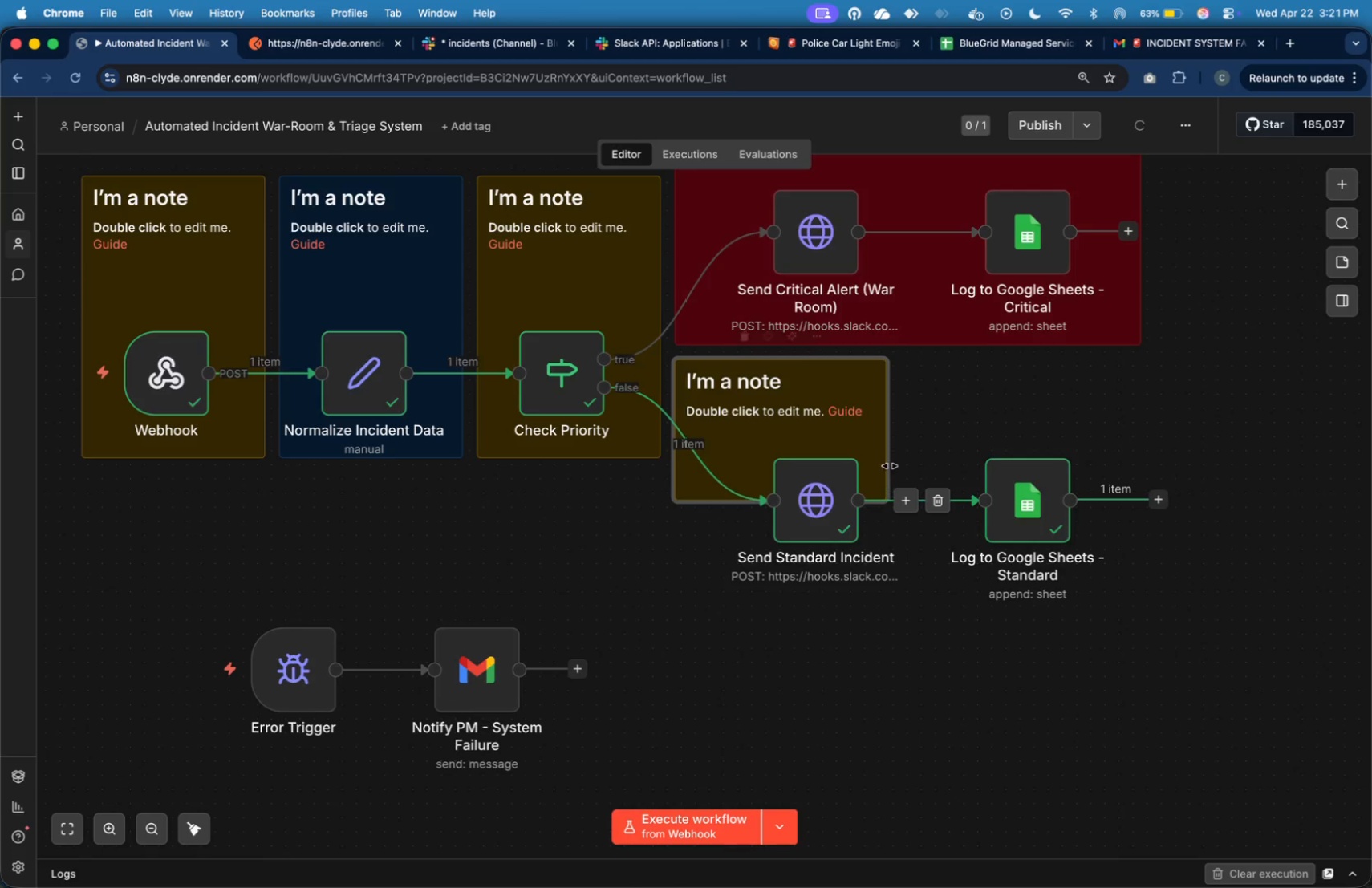 
left_click_drag(start_coordinate=[892, 451], to_coordinate=[1143, 407])
 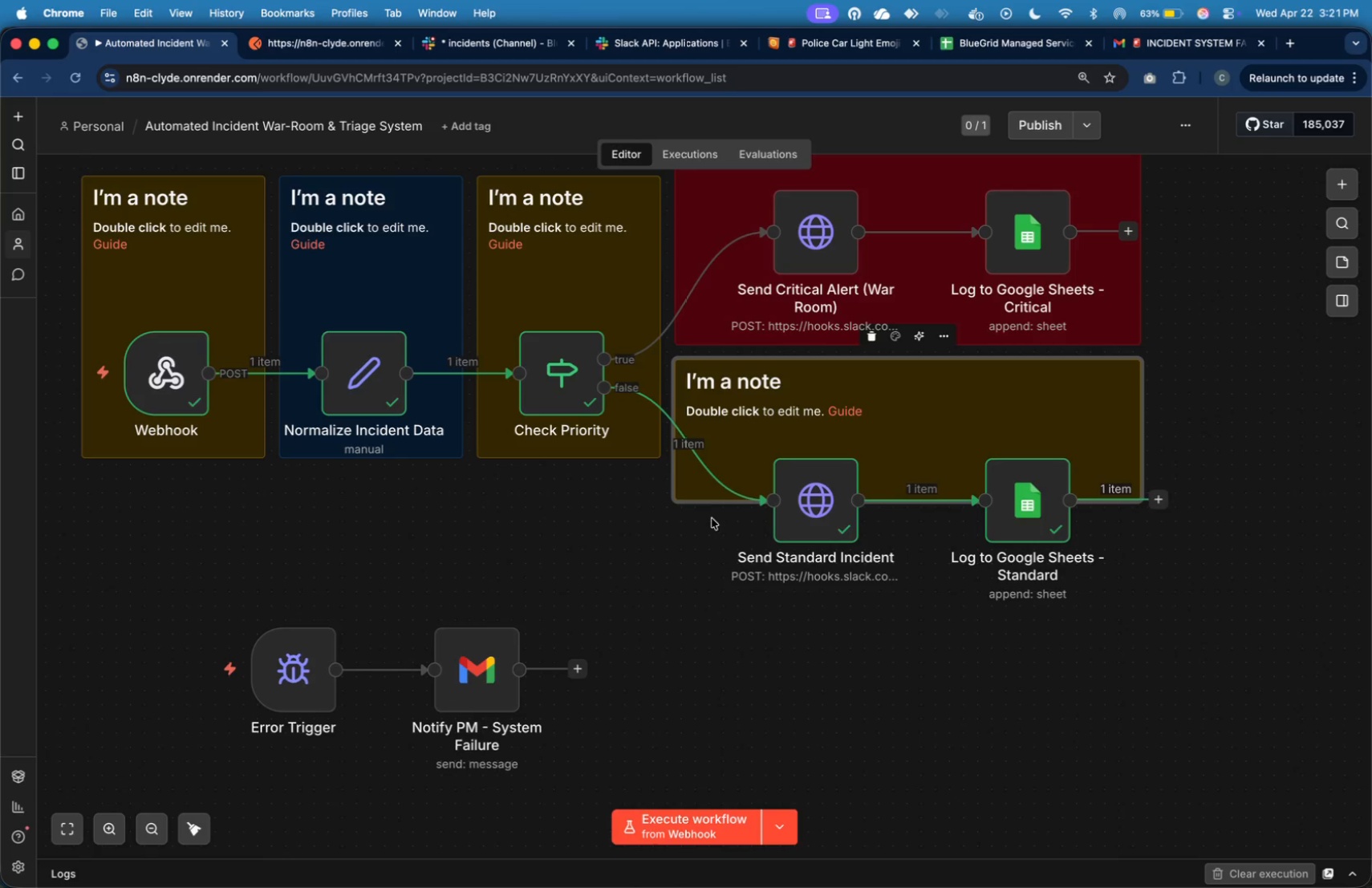 
left_click_drag(start_coordinate=[712, 502], to_coordinate=[695, 610])
 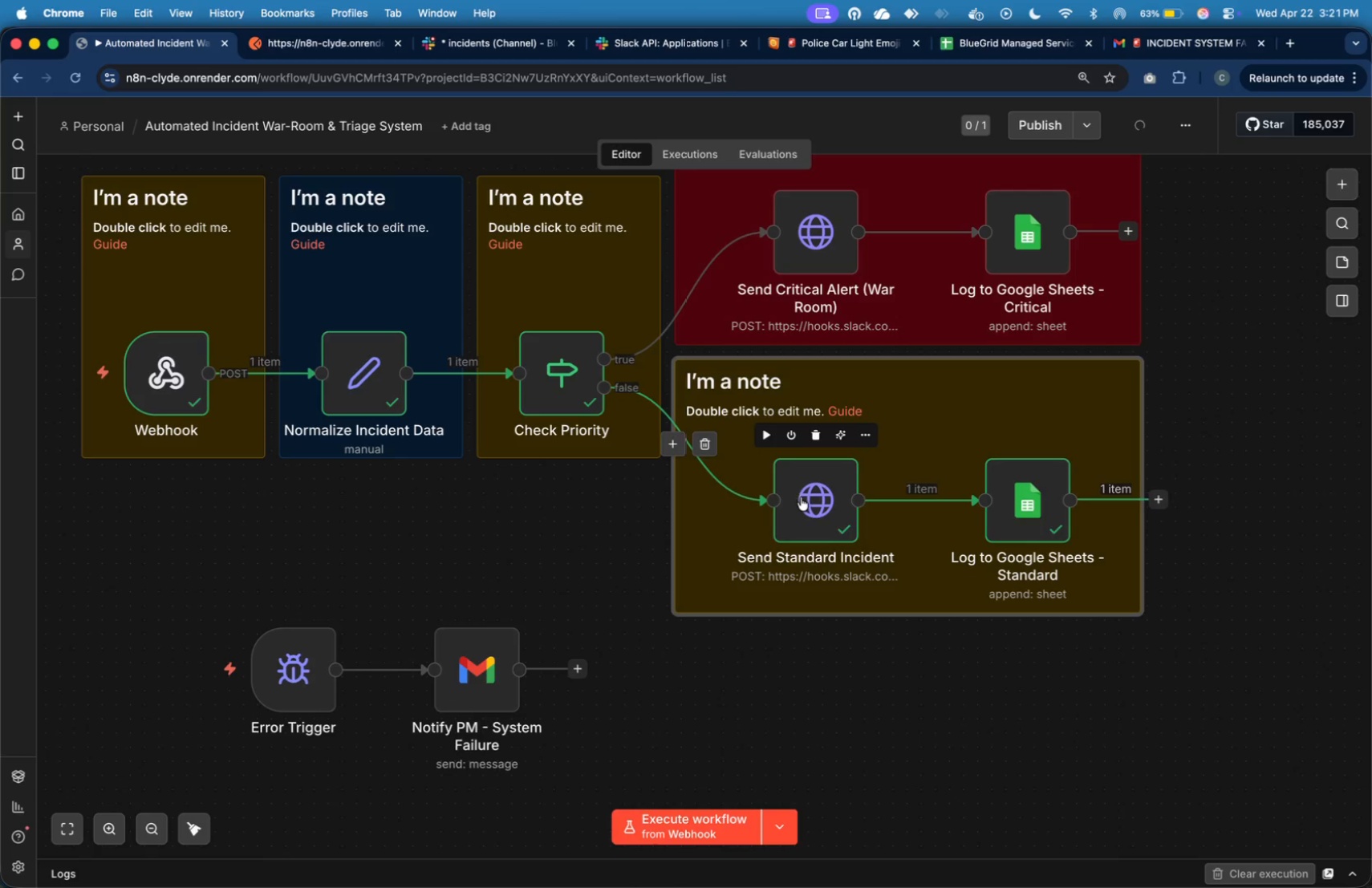 
left_click_drag(start_coordinate=[800, 497], to_coordinate=[802, 509])
 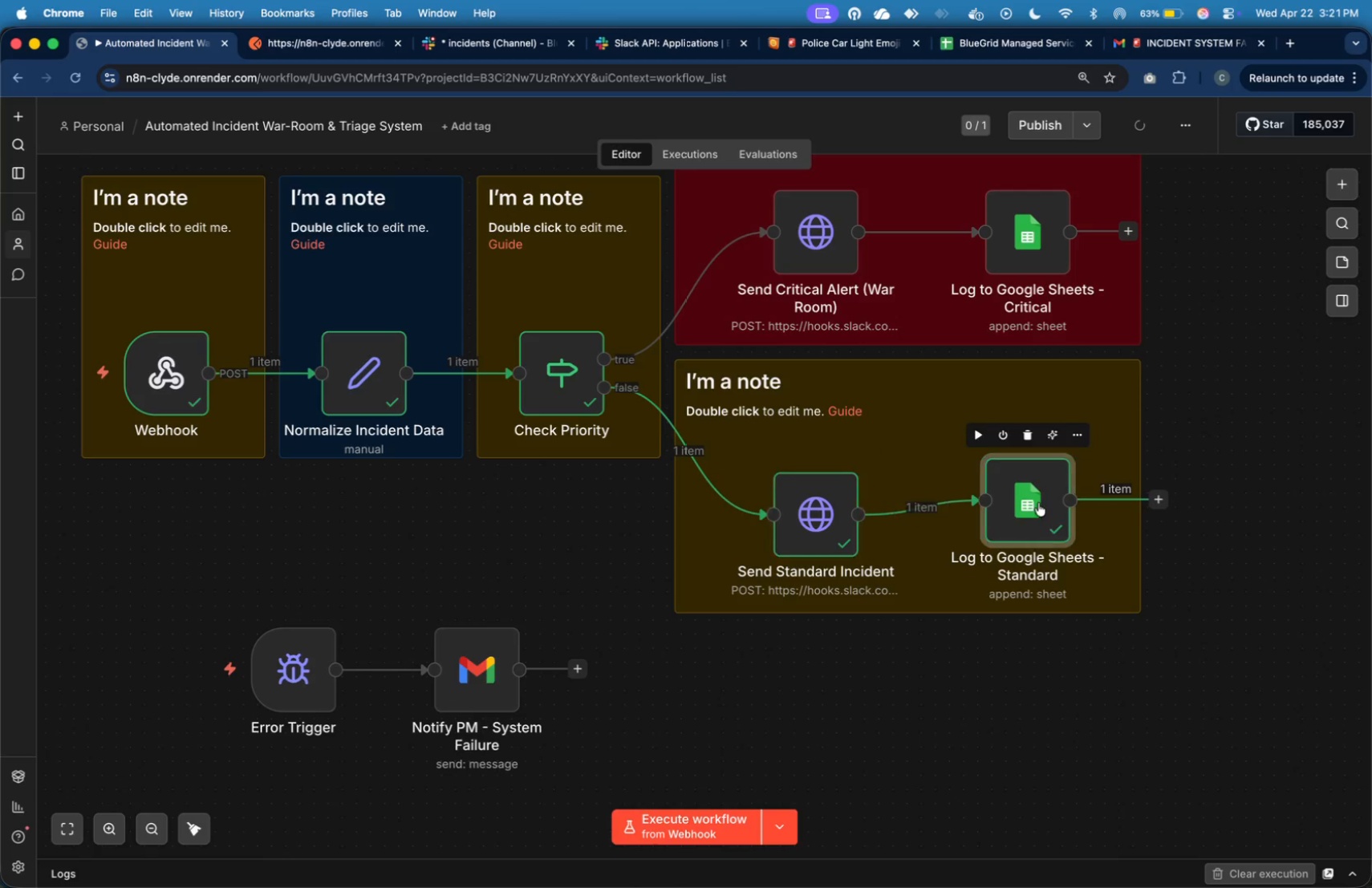 
left_click_drag(start_coordinate=[1038, 500], to_coordinate=[1037, 513])
 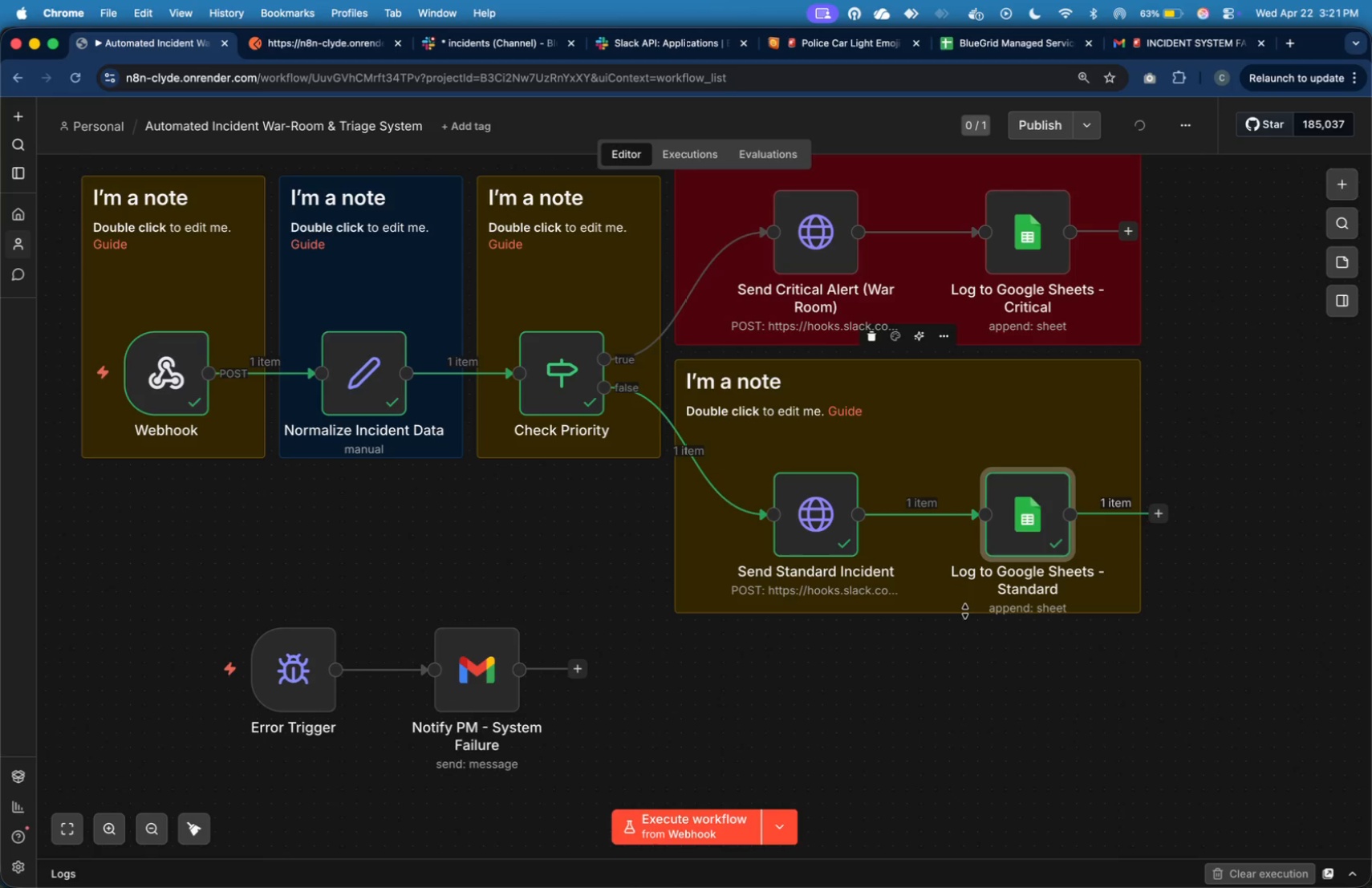 
left_click_drag(start_coordinate=[965, 611], to_coordinate=[968, 624])
 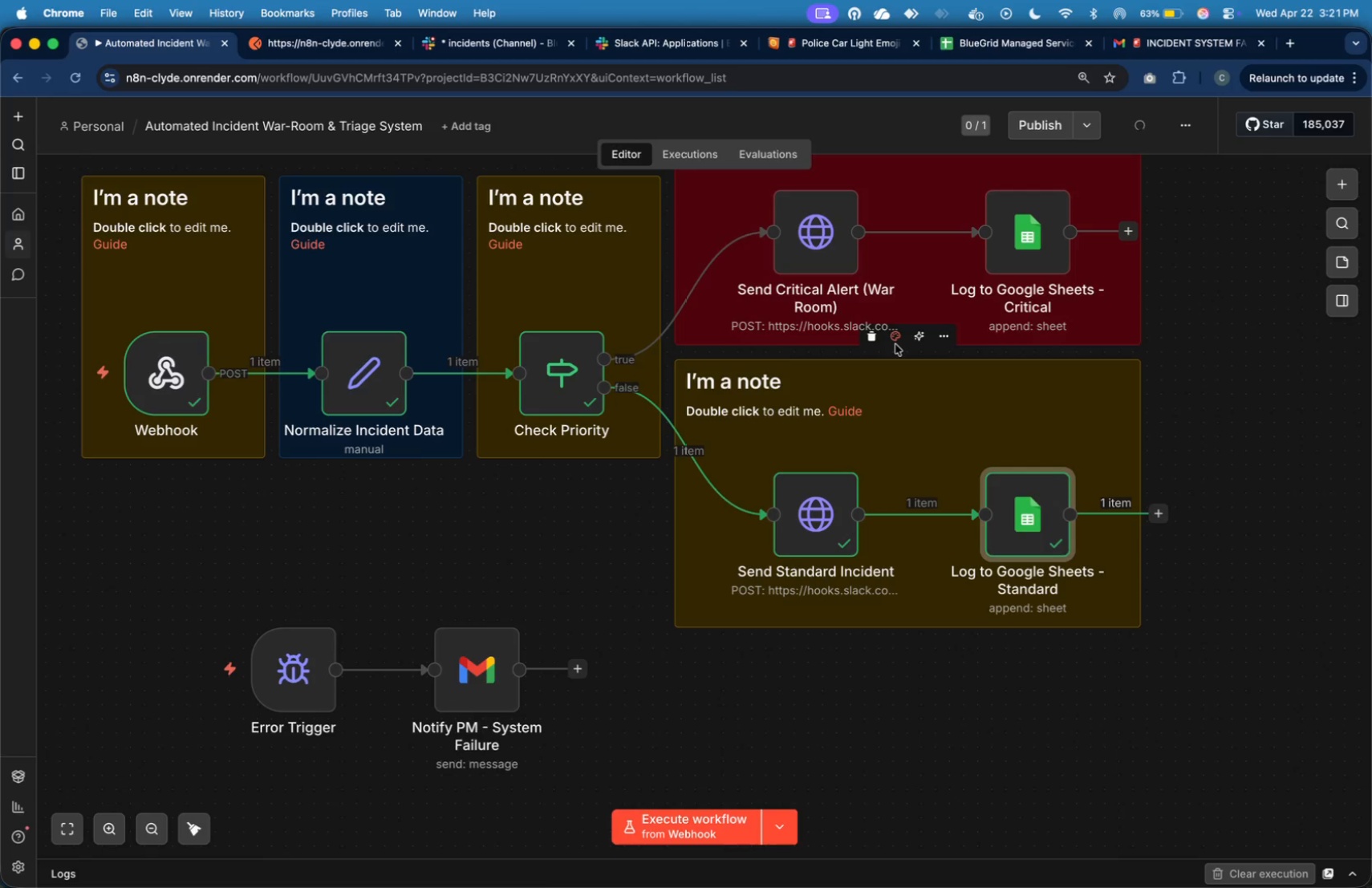 
left_click([895, 344])
 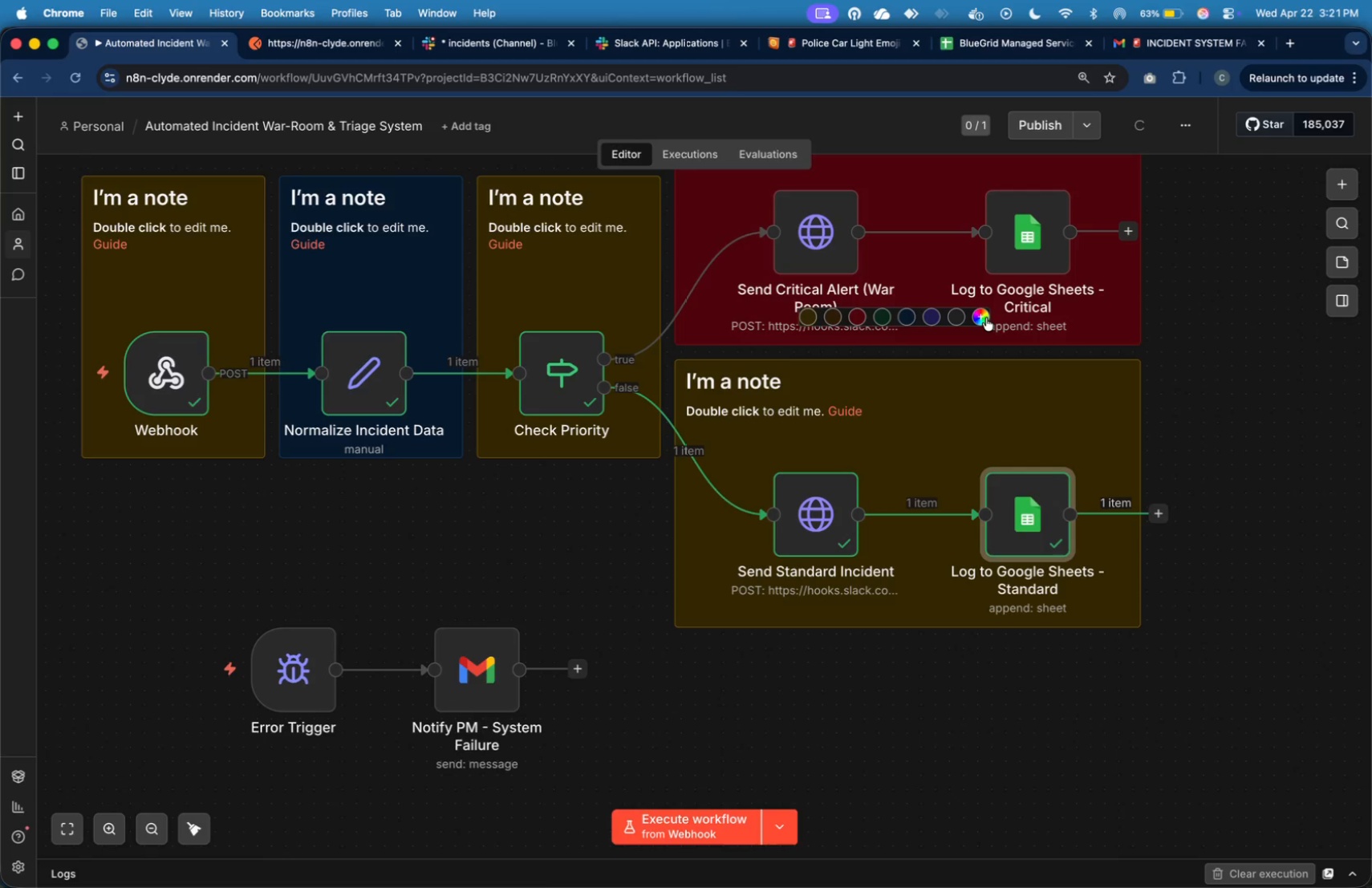 
left_click([985, 317])
 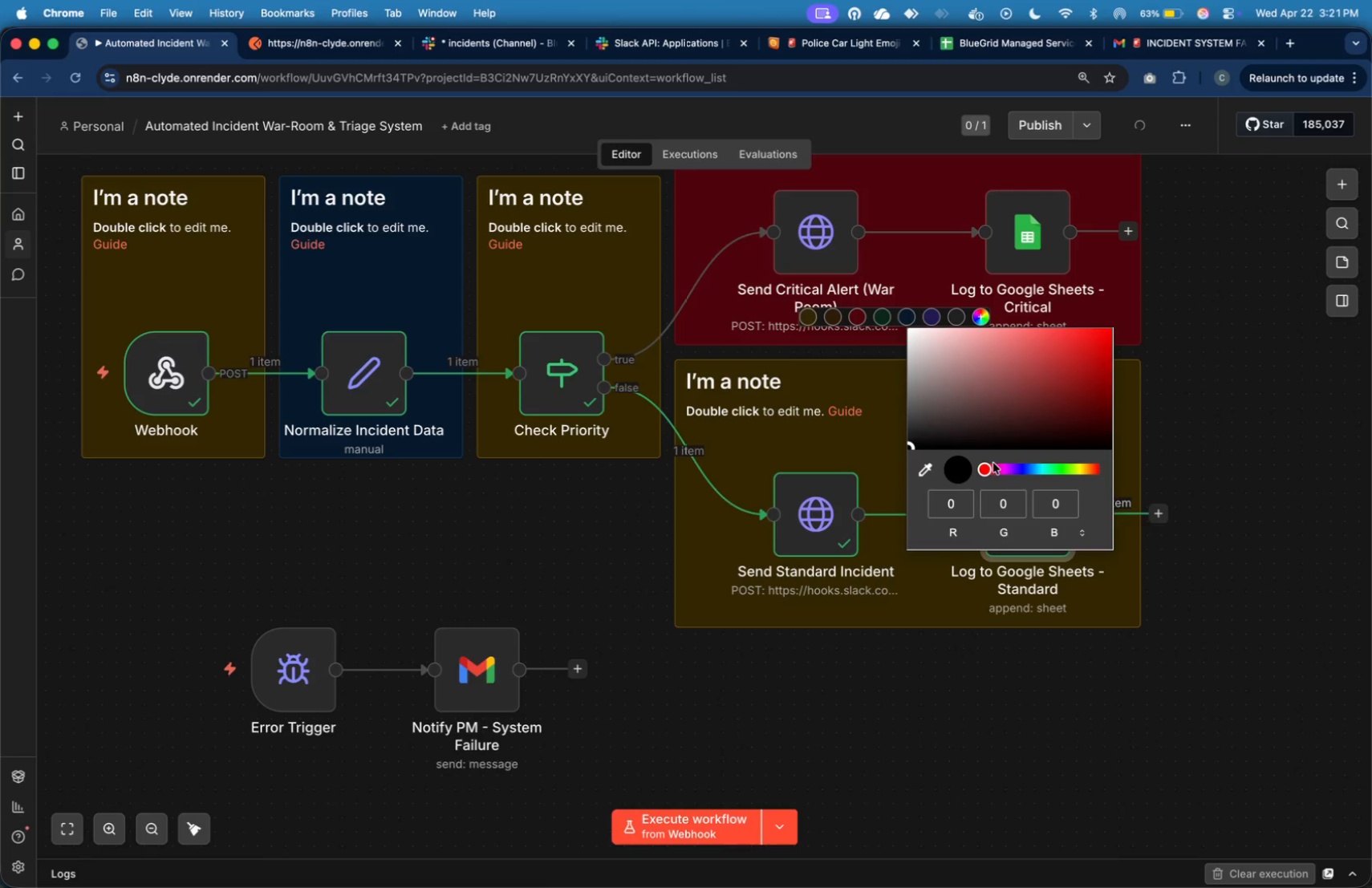 
left_click([986, 411])
 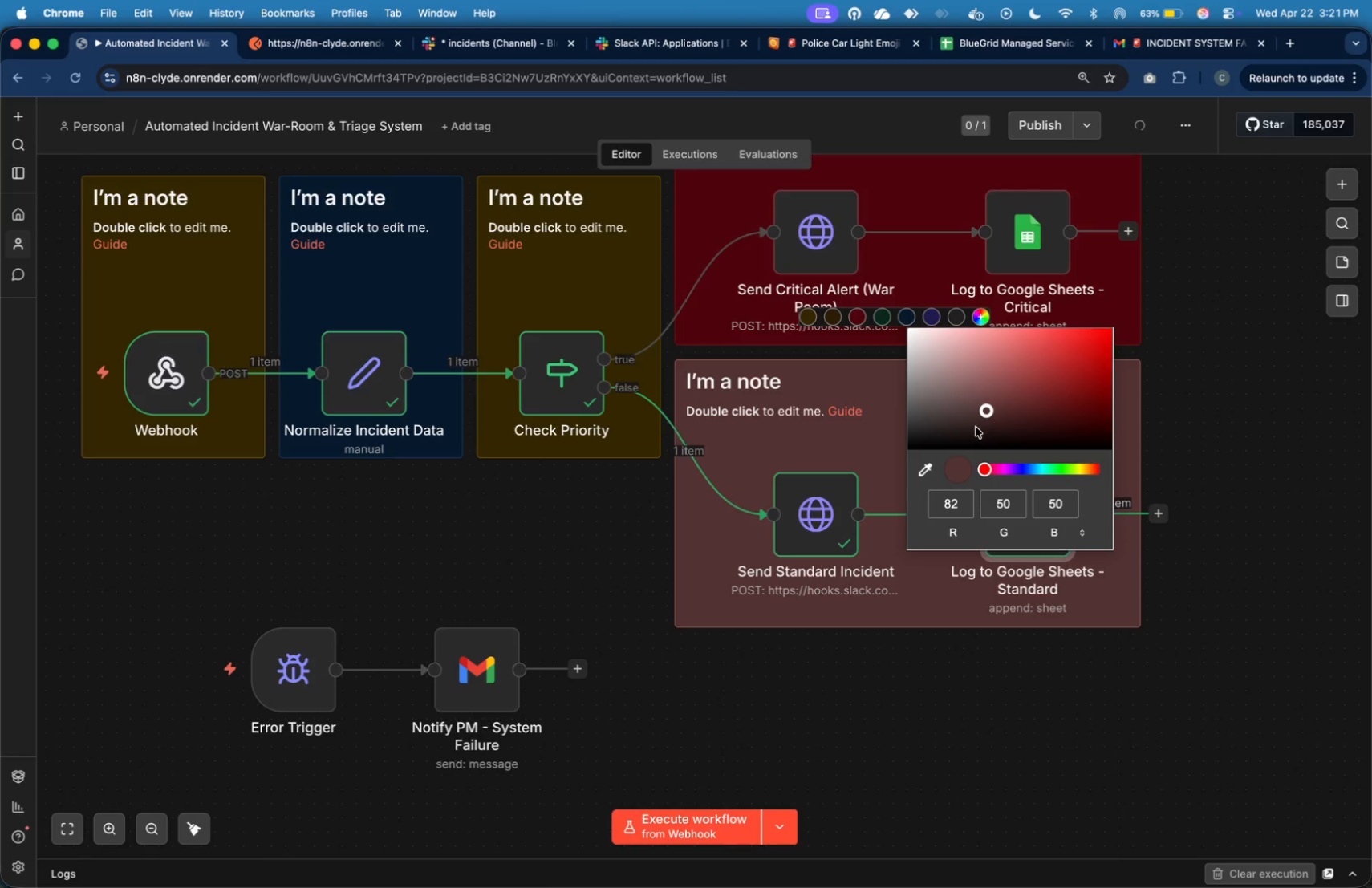 
left_click([976, 427])
 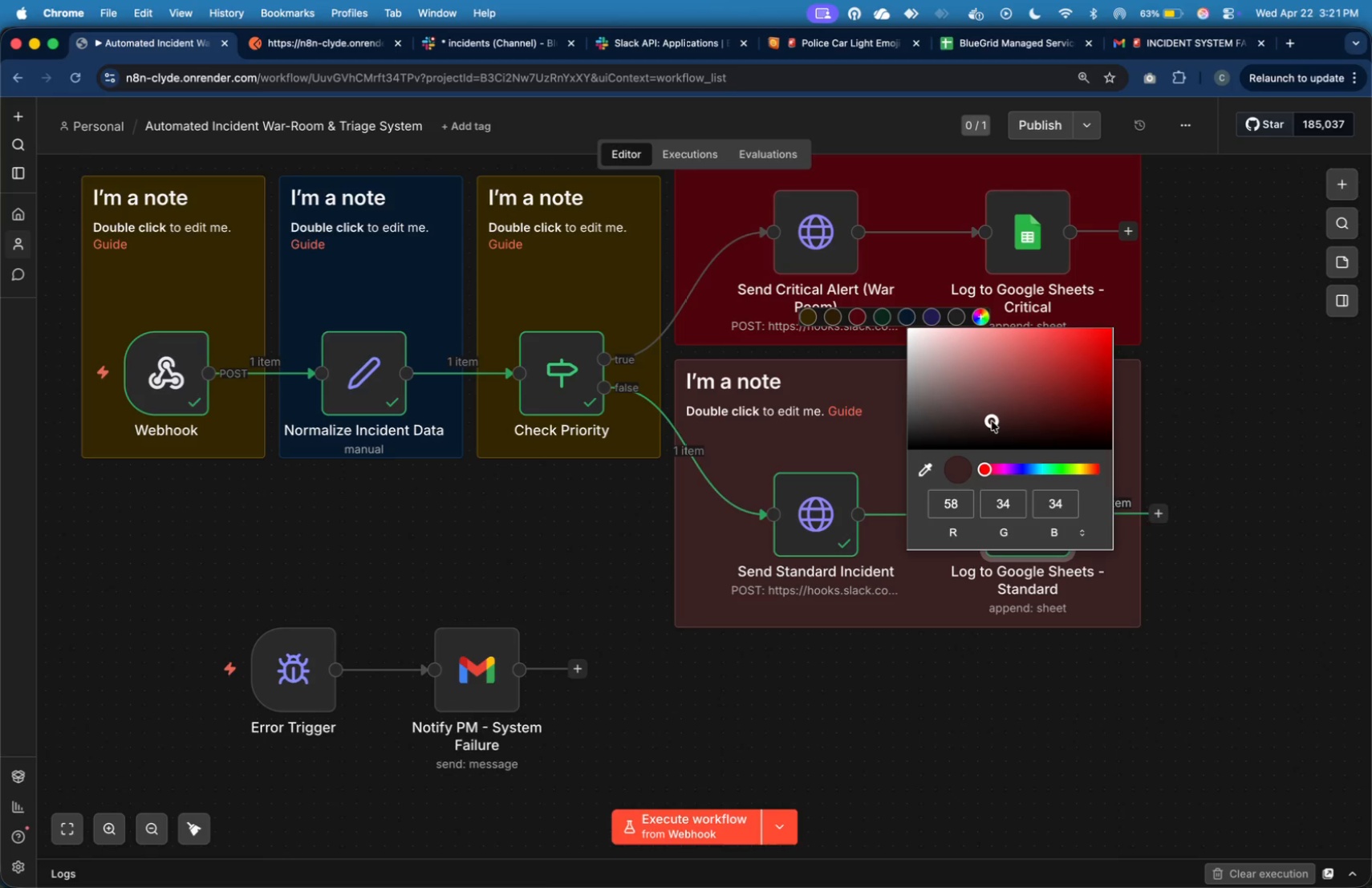 
left_click([992, 421])
 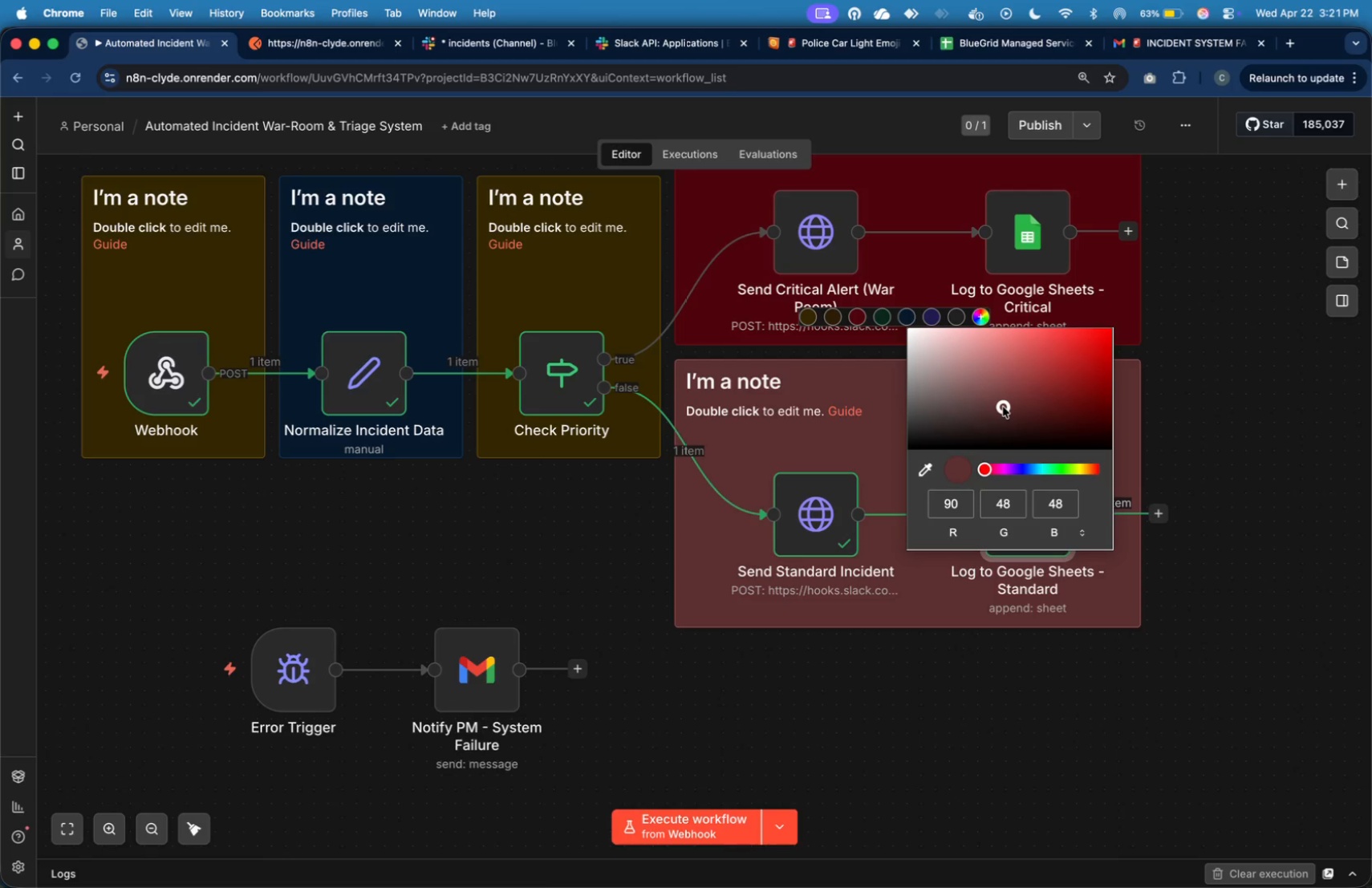 
left_click([1003, 407])
 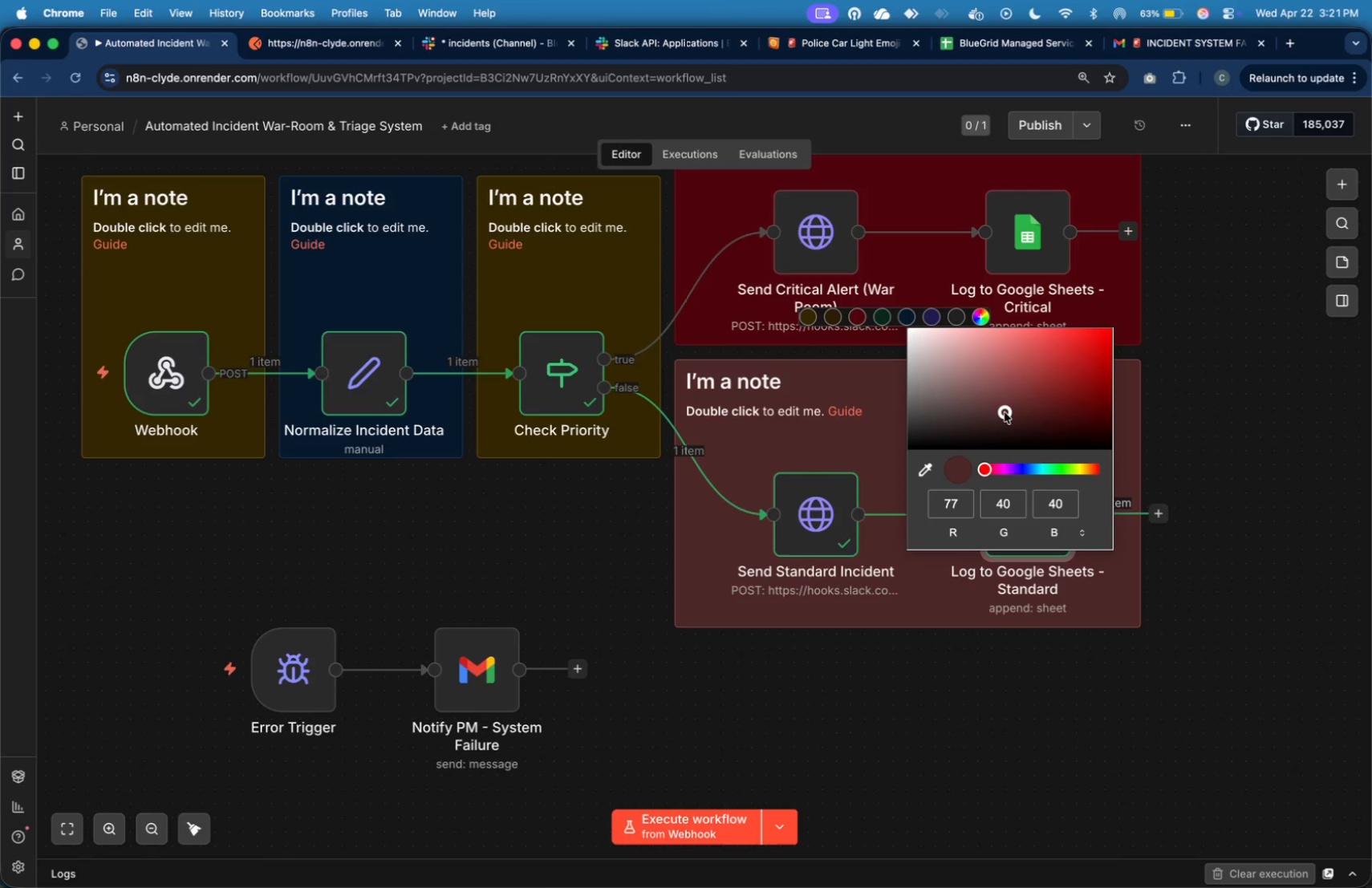 
left_click([1005, 412])
 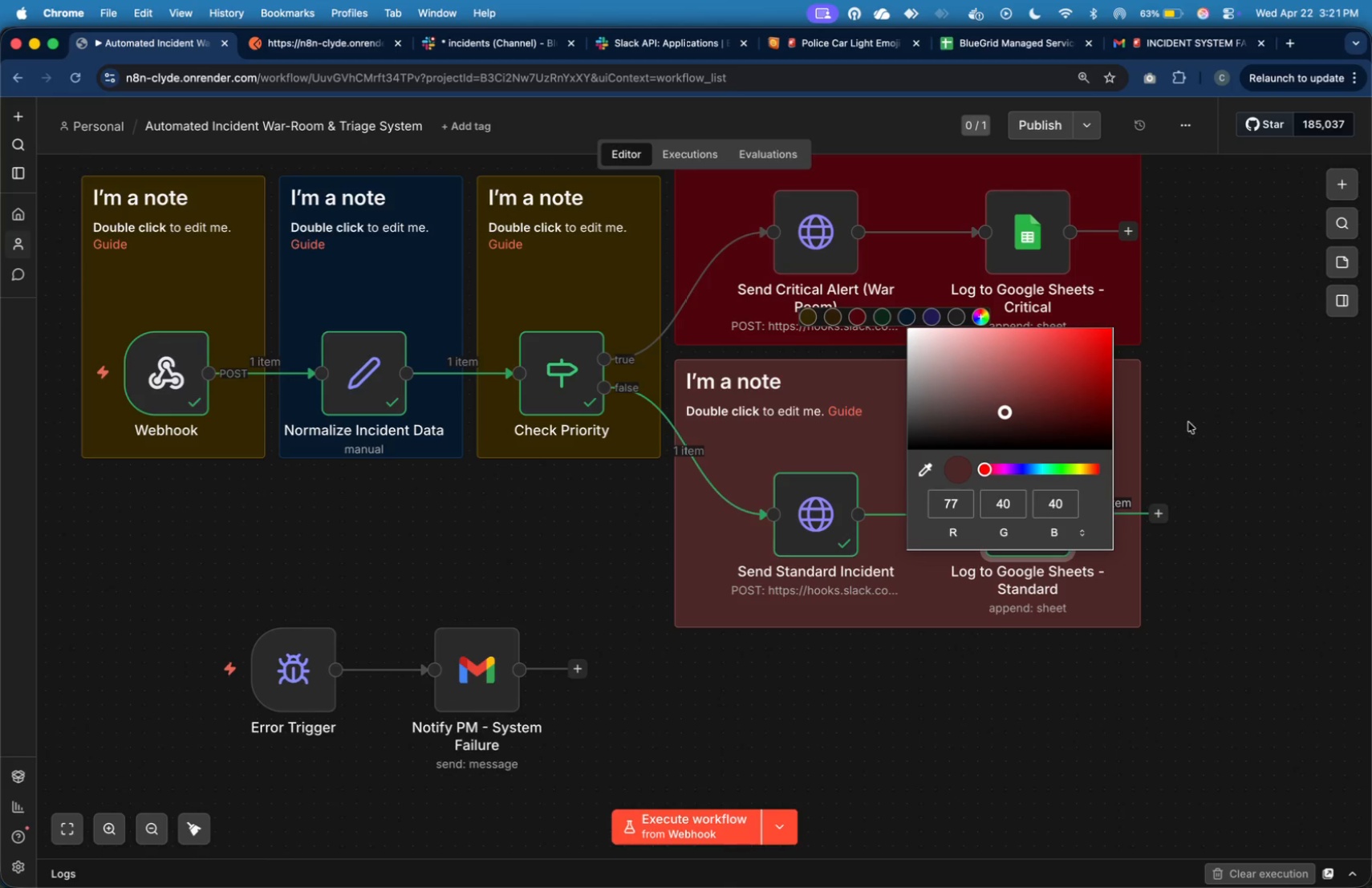 
left_click([1188, 423])
 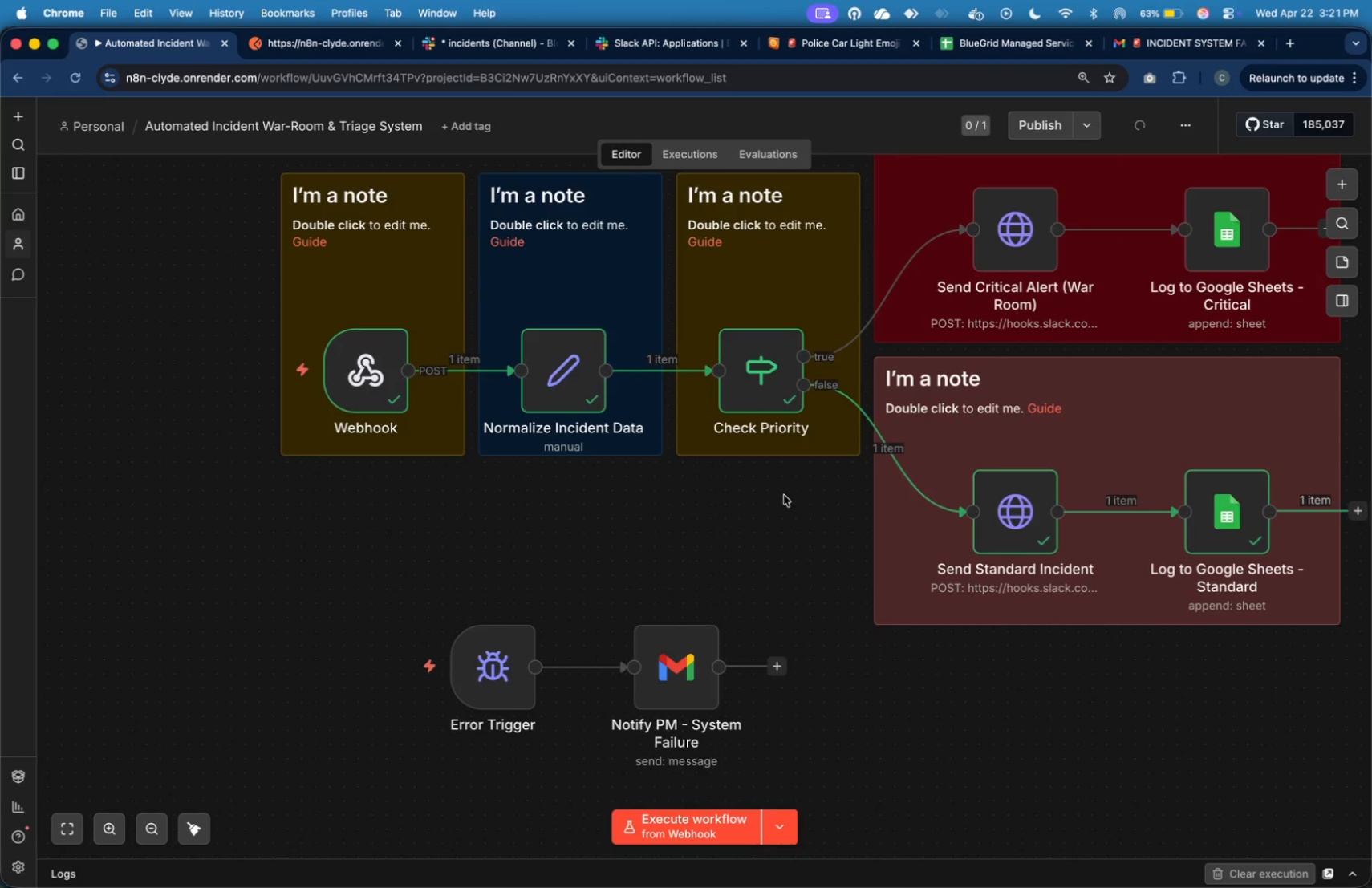 
wait(8.07)
 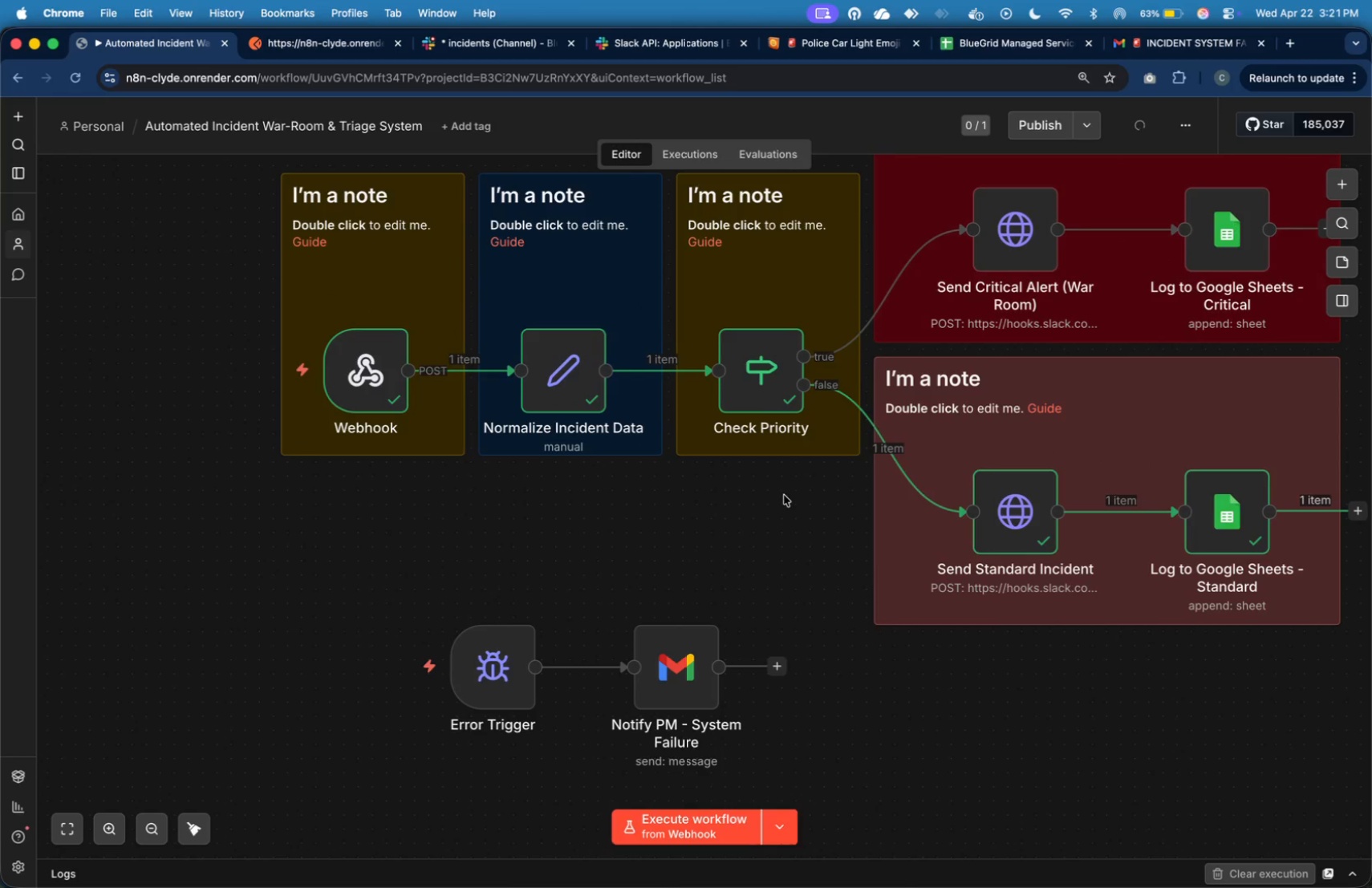 
left_click([726, 225])
 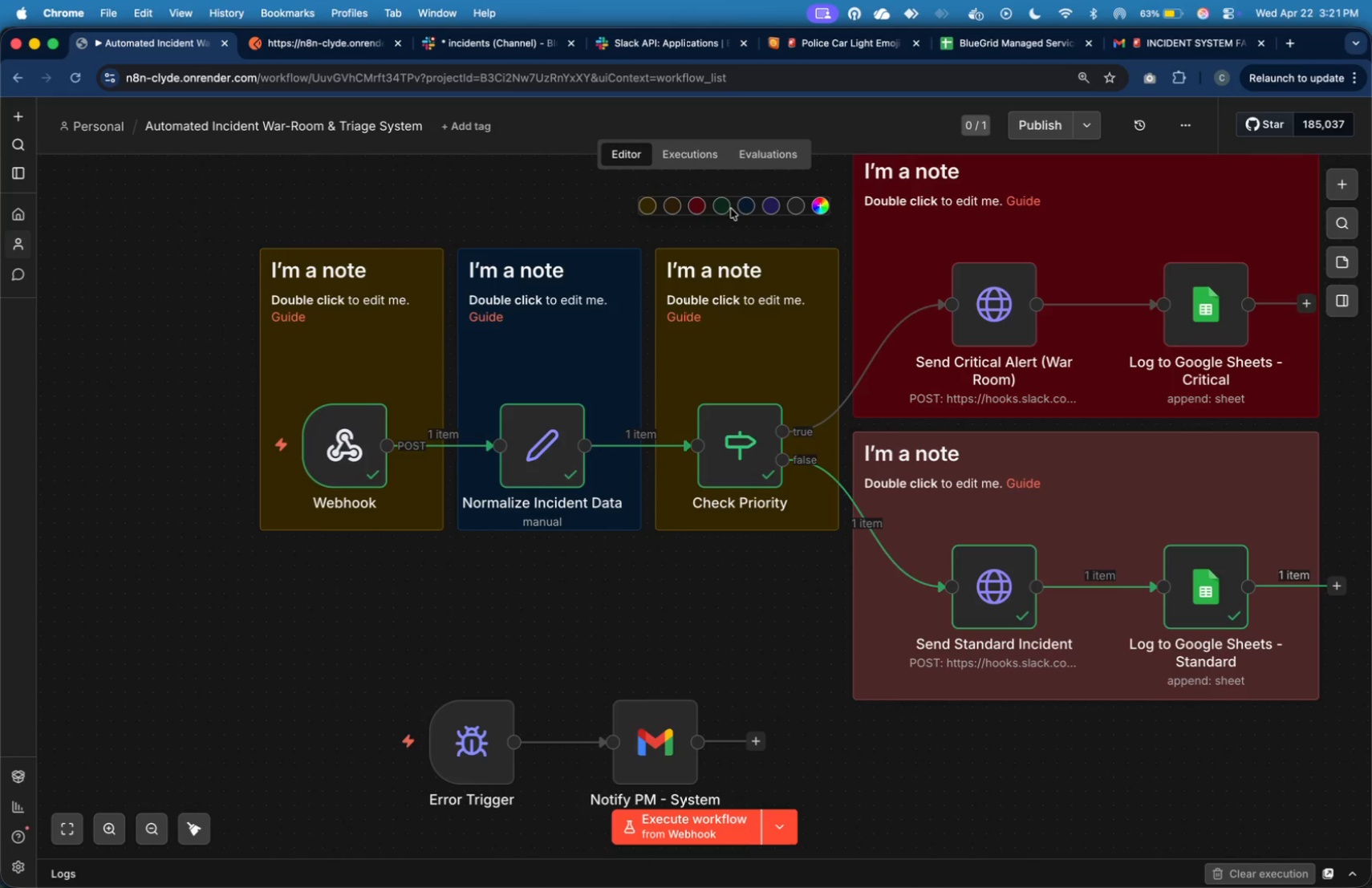 
left_click([729, 209])
 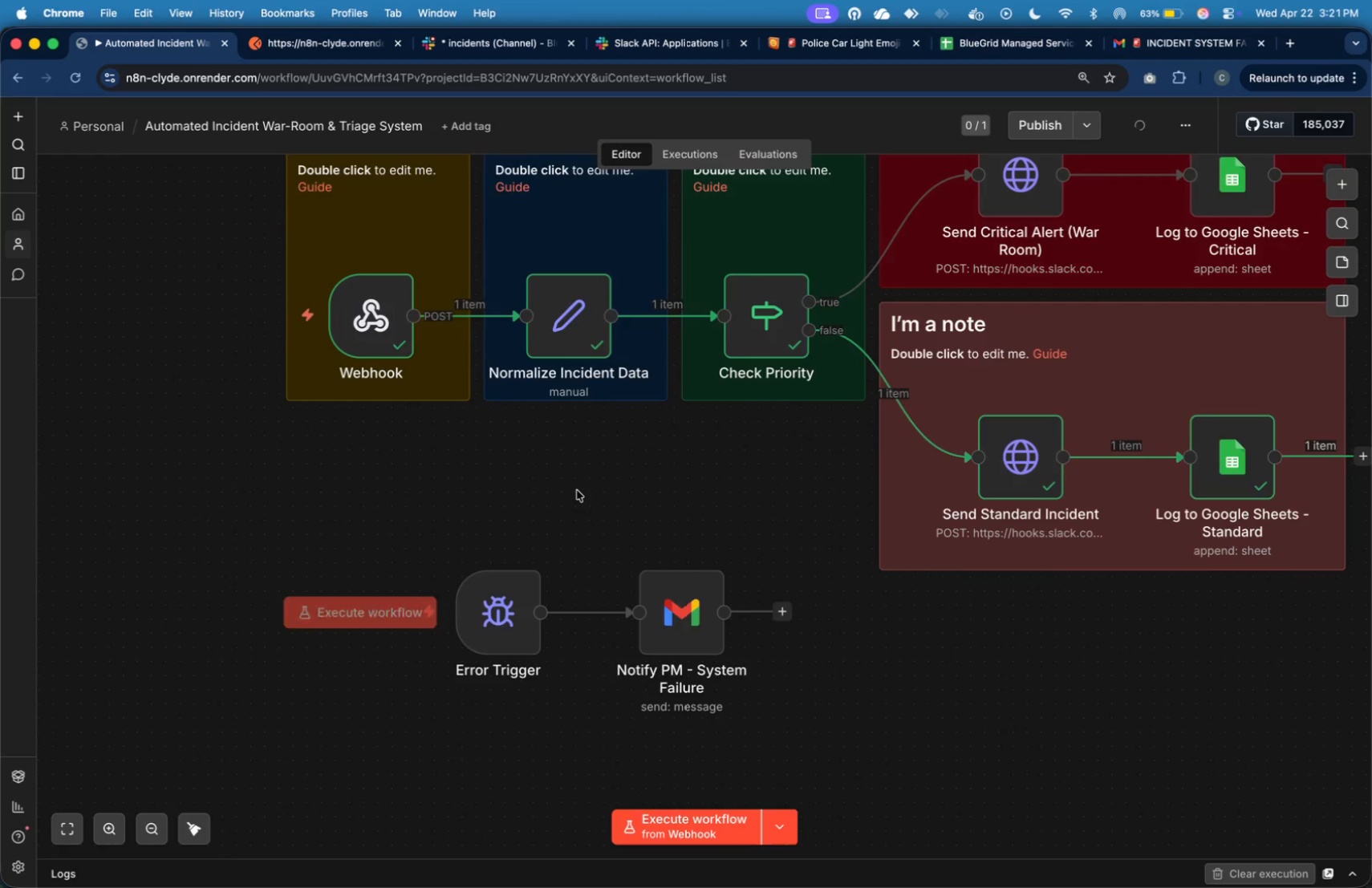 
left_click([577, 490])
 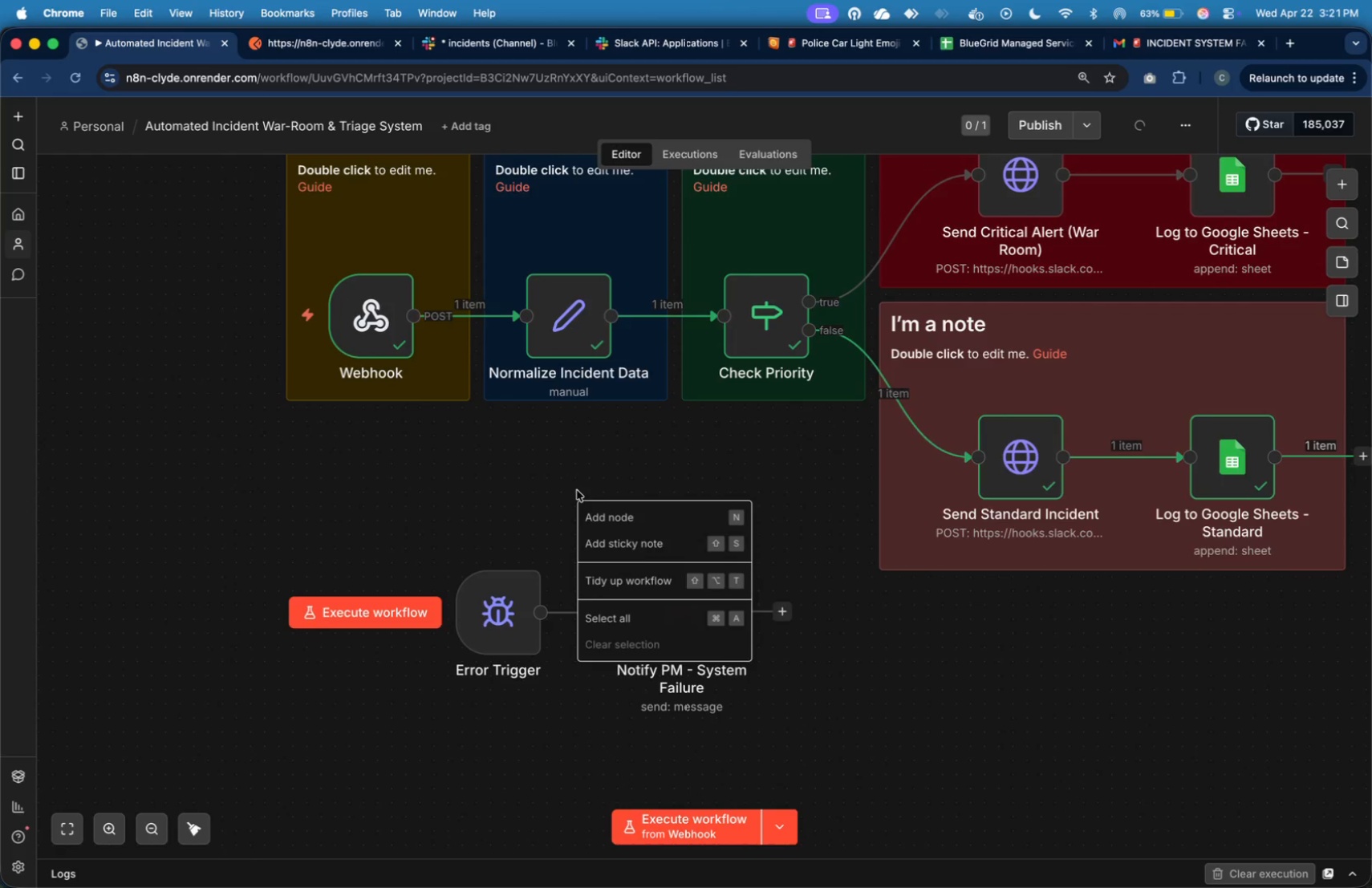 
right_click([577, 490])
 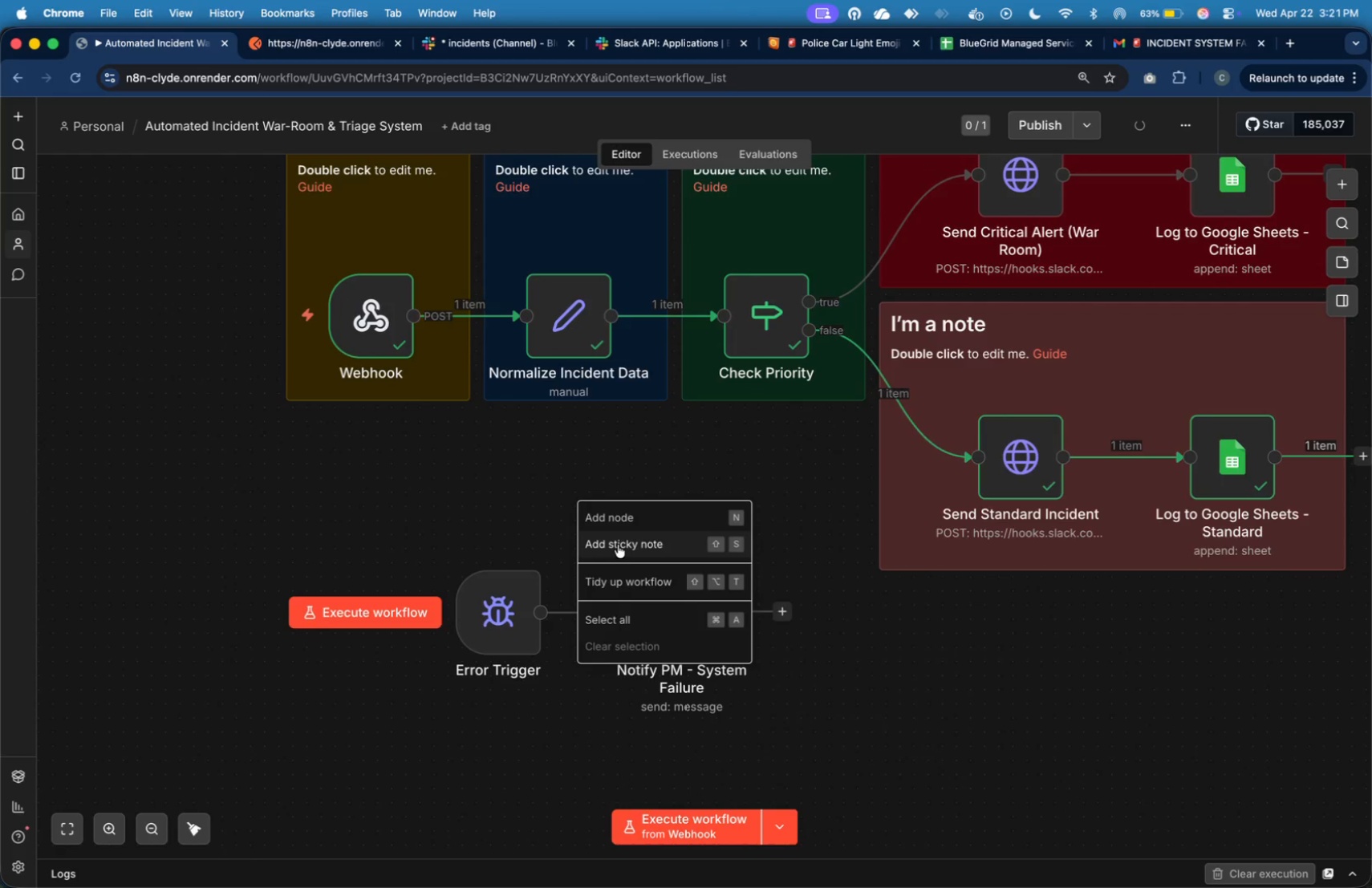 
left_click([618, 545])
 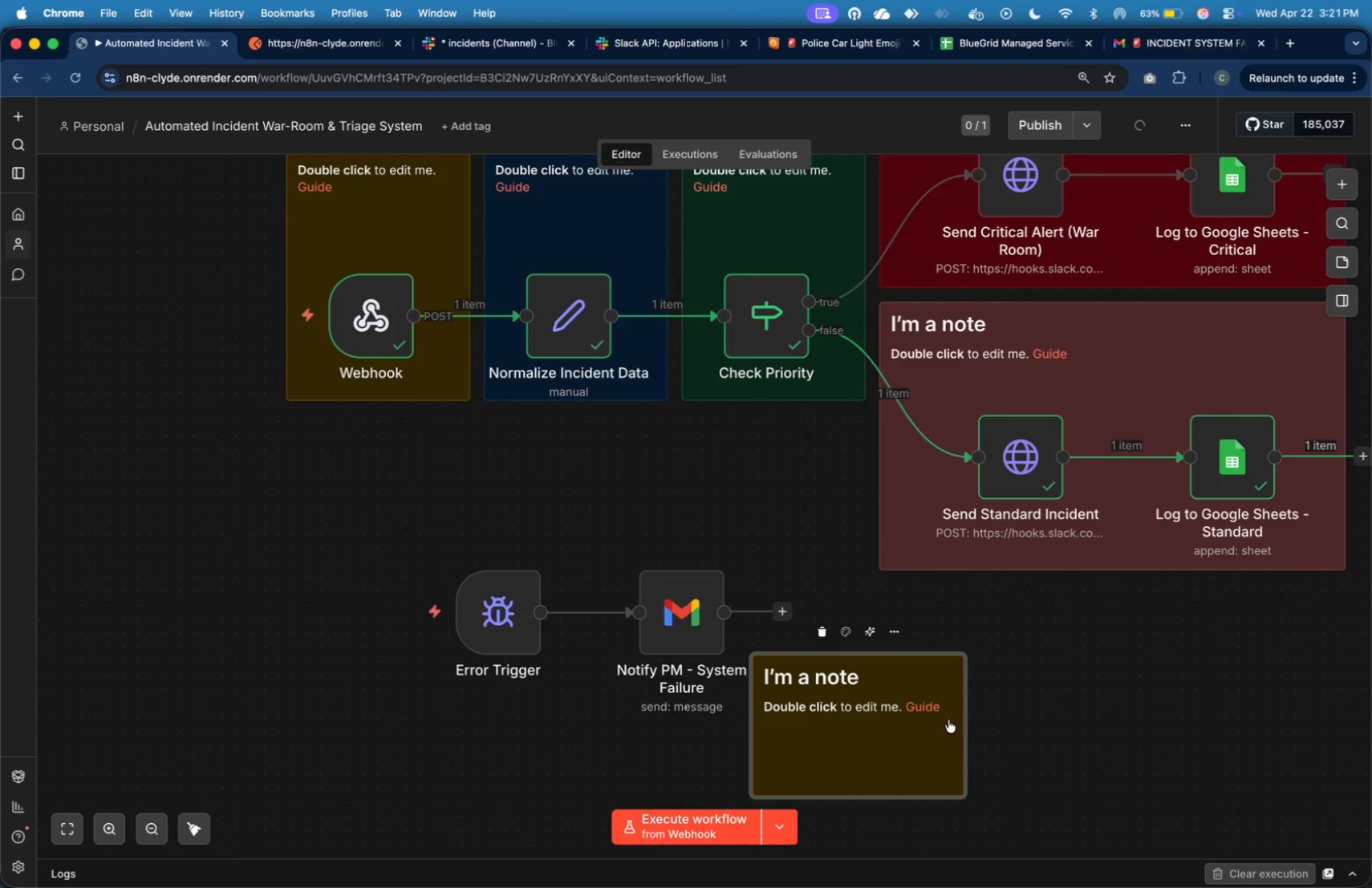 
left_click_drag(start_coordinate=[927, 744], to_coordinate=[554, 510])
 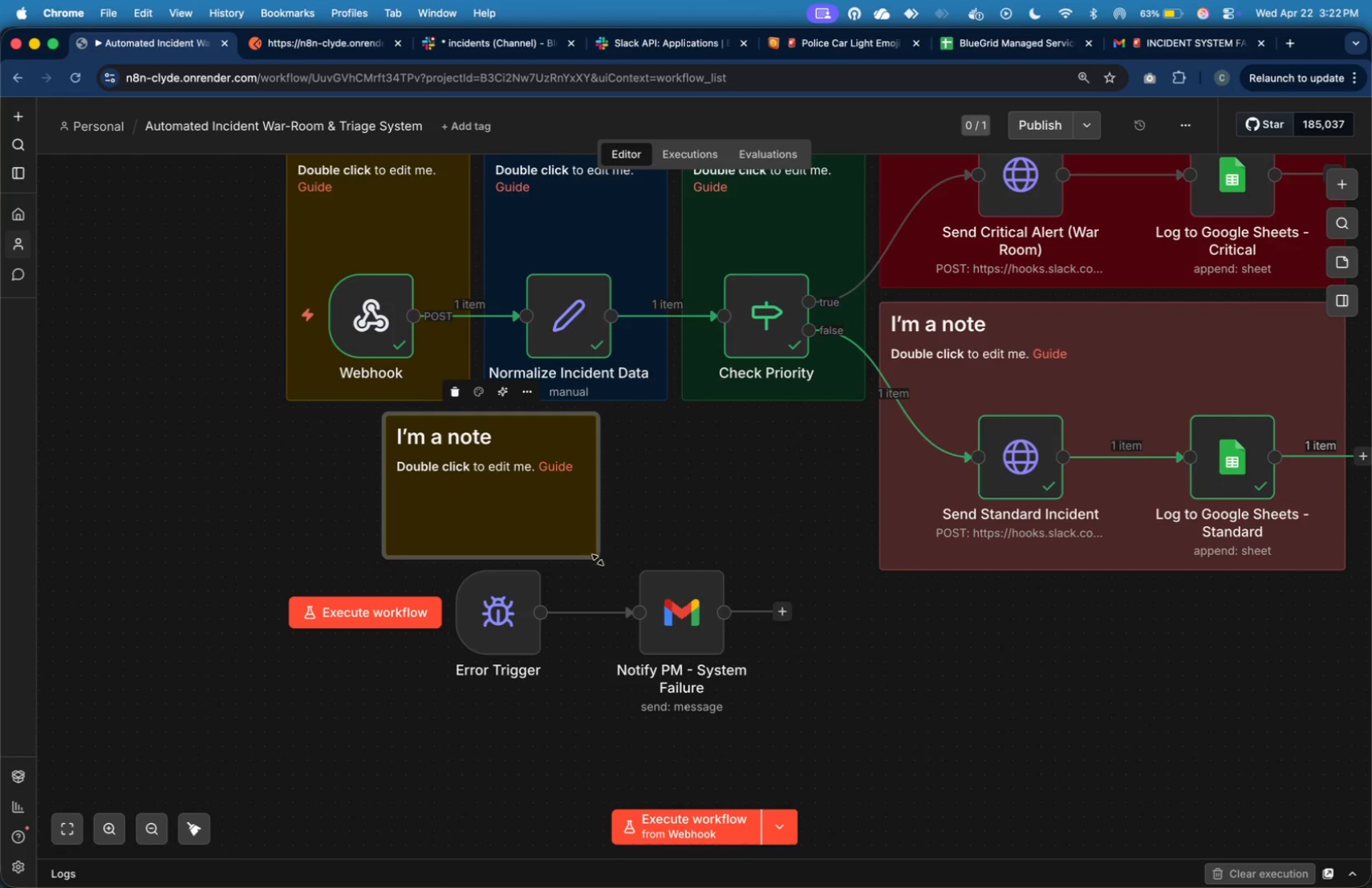 
left_click_drag(start_coordinate=[595, 558], to_coordinate=[810, 722])
 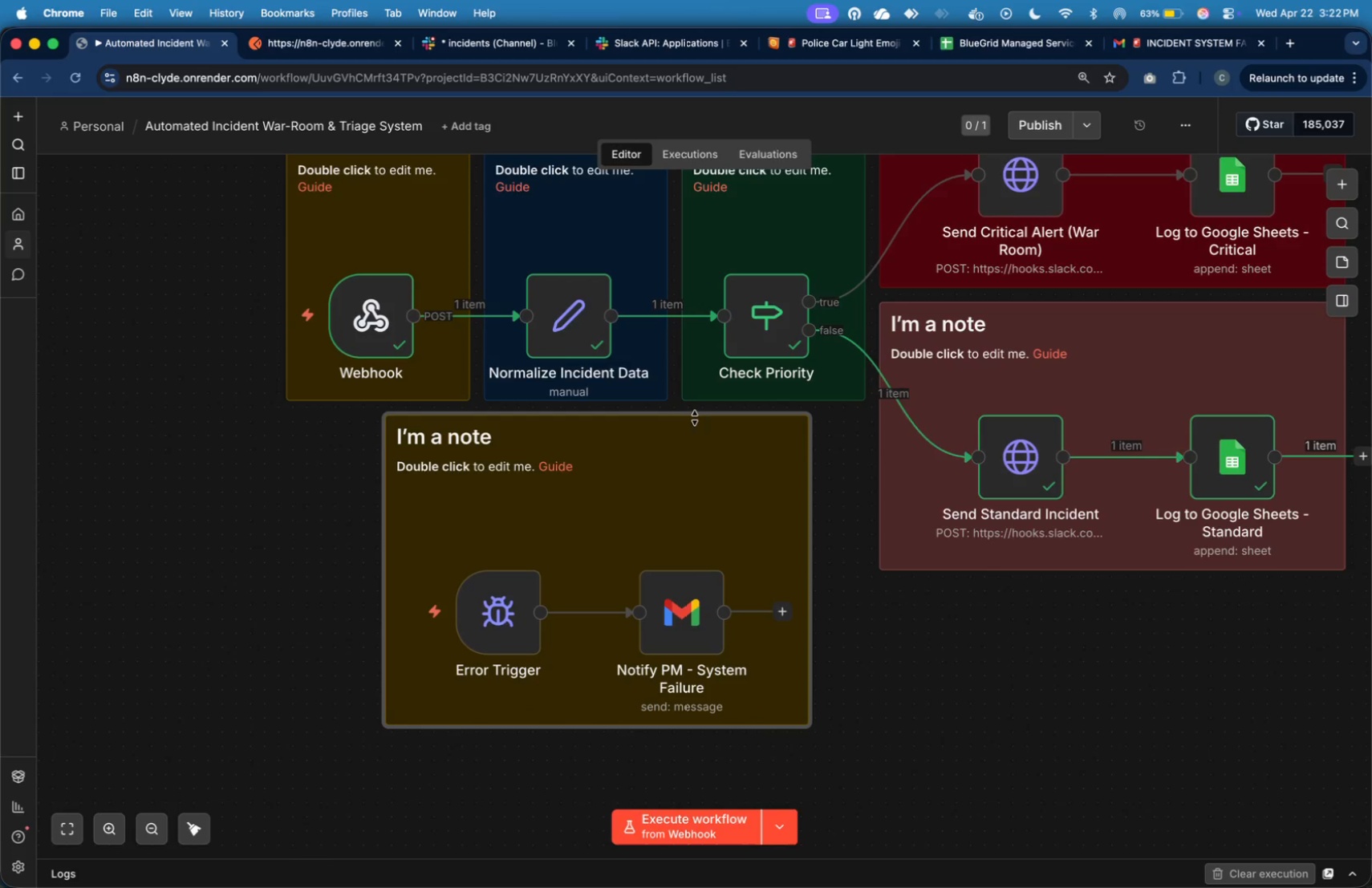 
left_click_drag(start_coordinate=[695, 415], to_coordinate=[699, 480])
 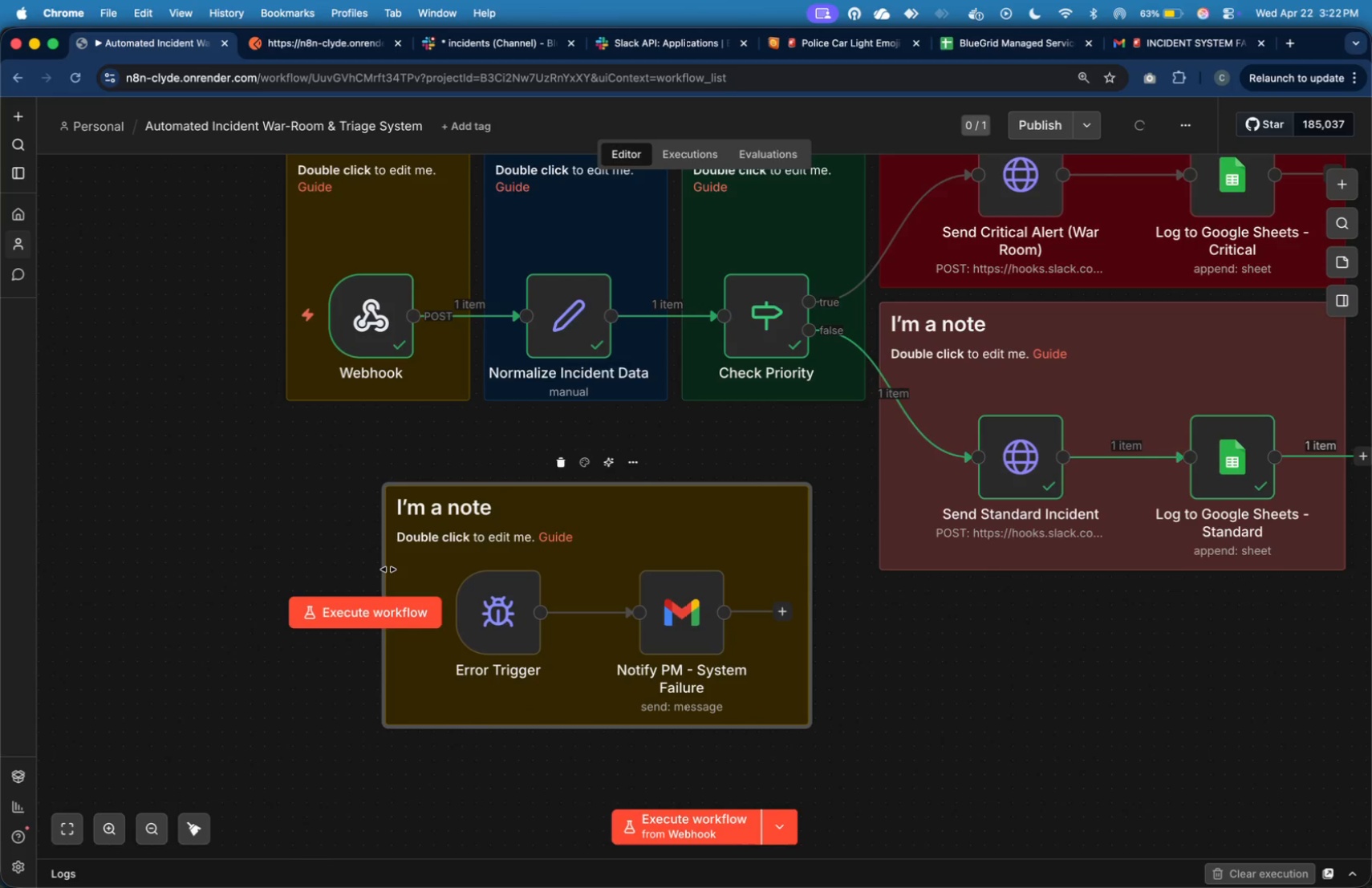 
left_click_drag(start_coordinate=[388, 570], to_coordinate=[413, 581])
 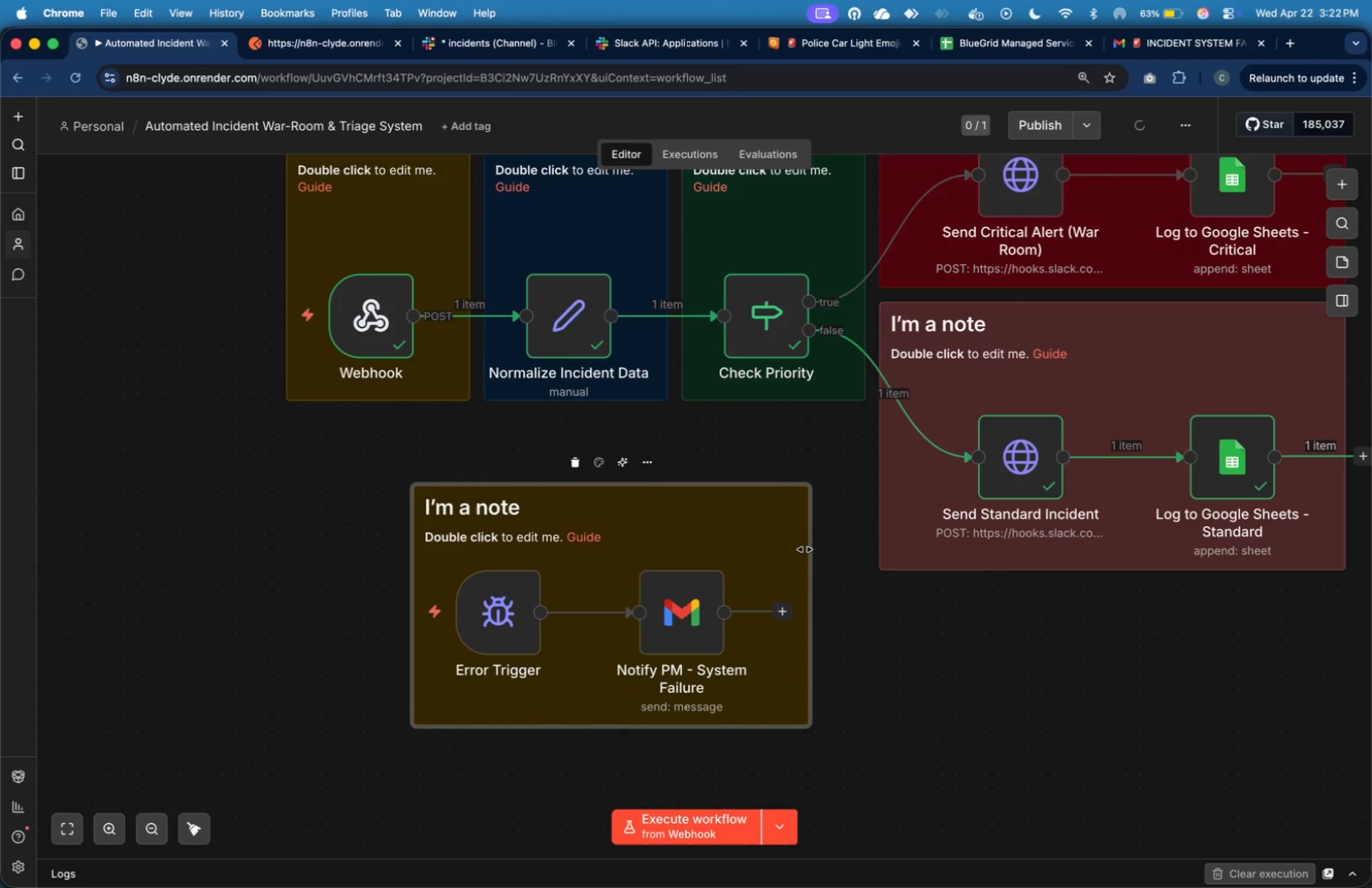 
left_click_drag(start_coordinate=[806, 549], to_coordinate=[797, 551])
 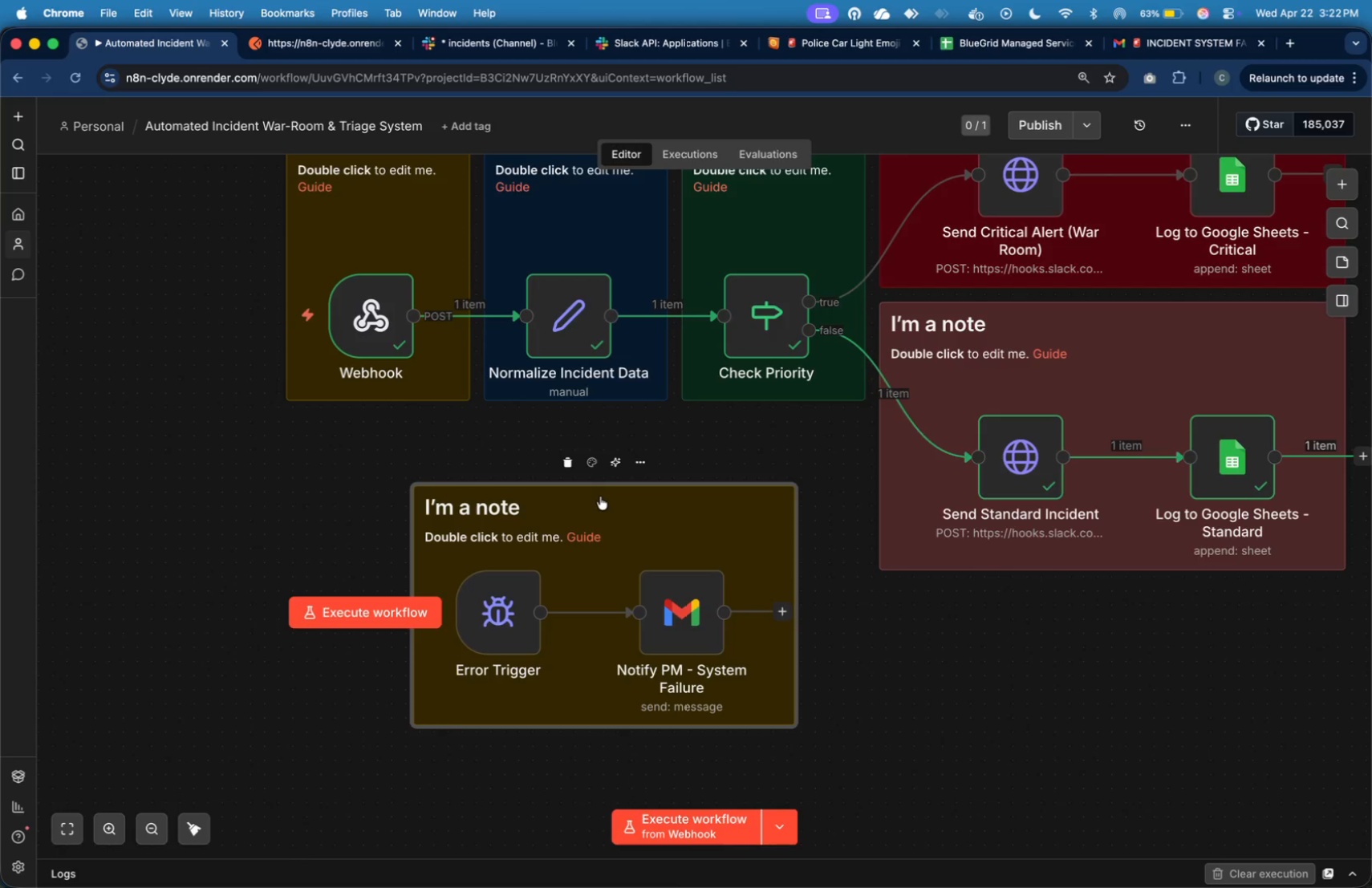 
wait(24.2)
 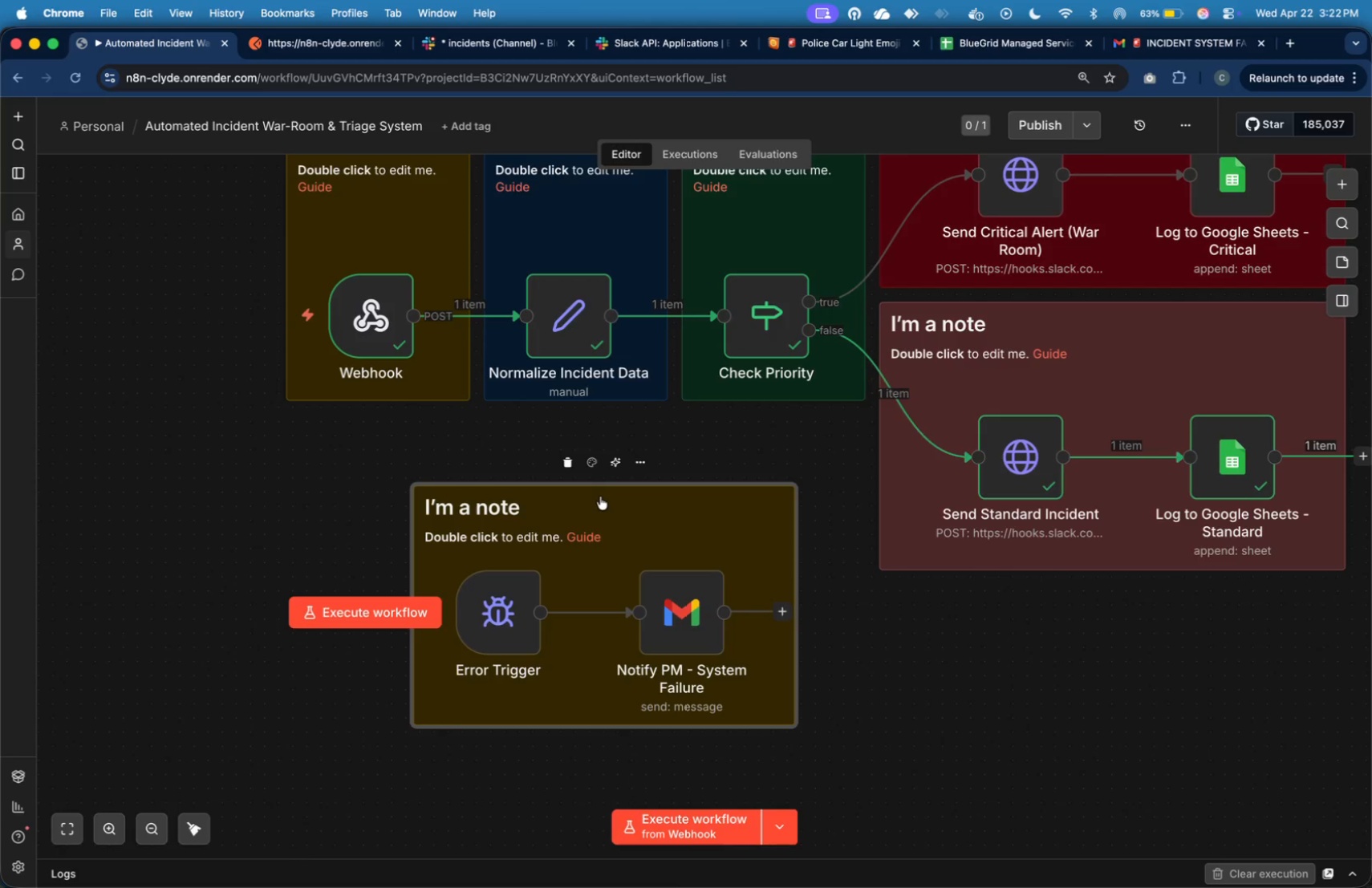 
mouse_move([593, 457])
 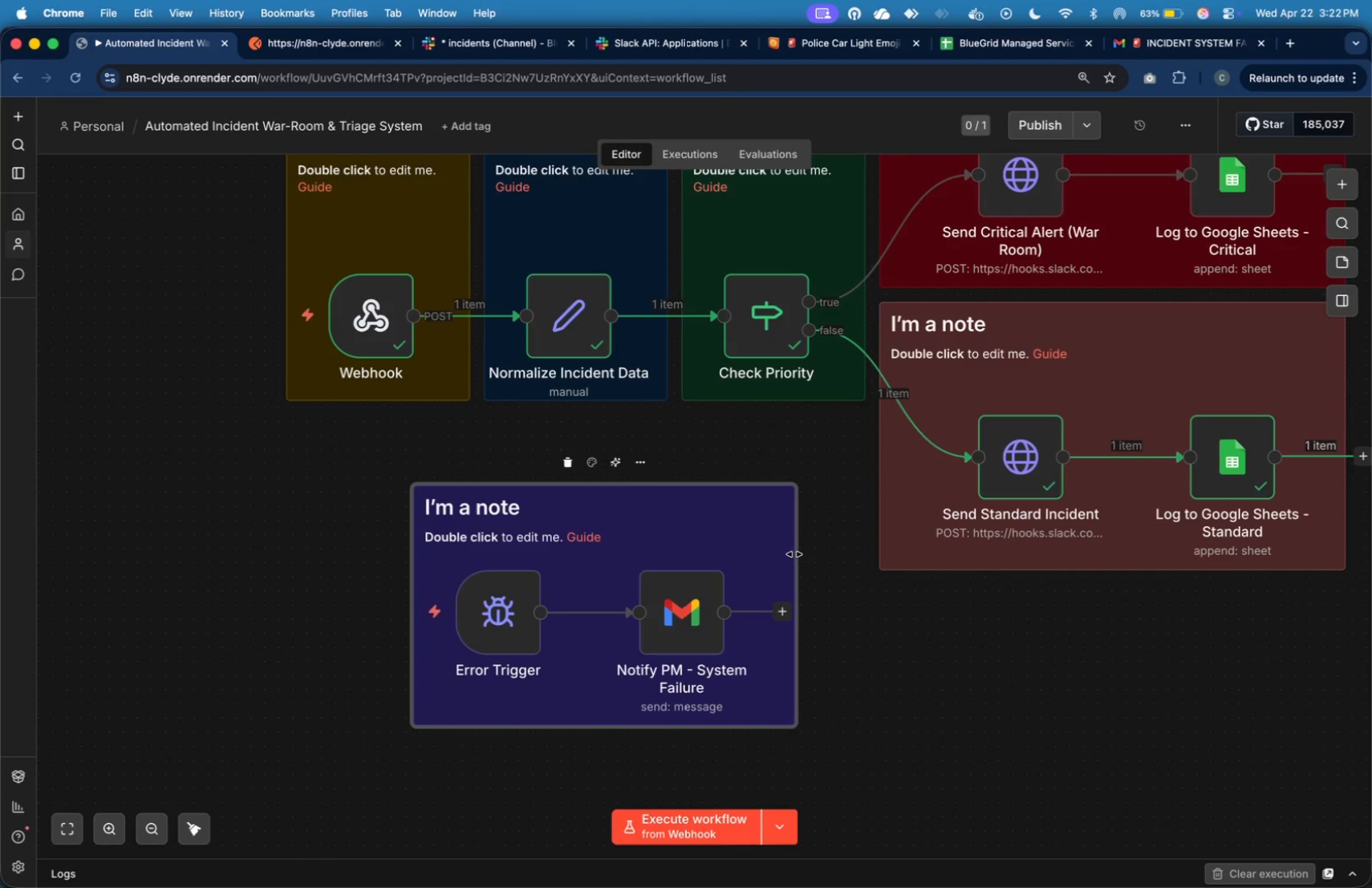 
left_click_drag(start_coordinate=[794, 553], to_coordinate=[781, 554])
 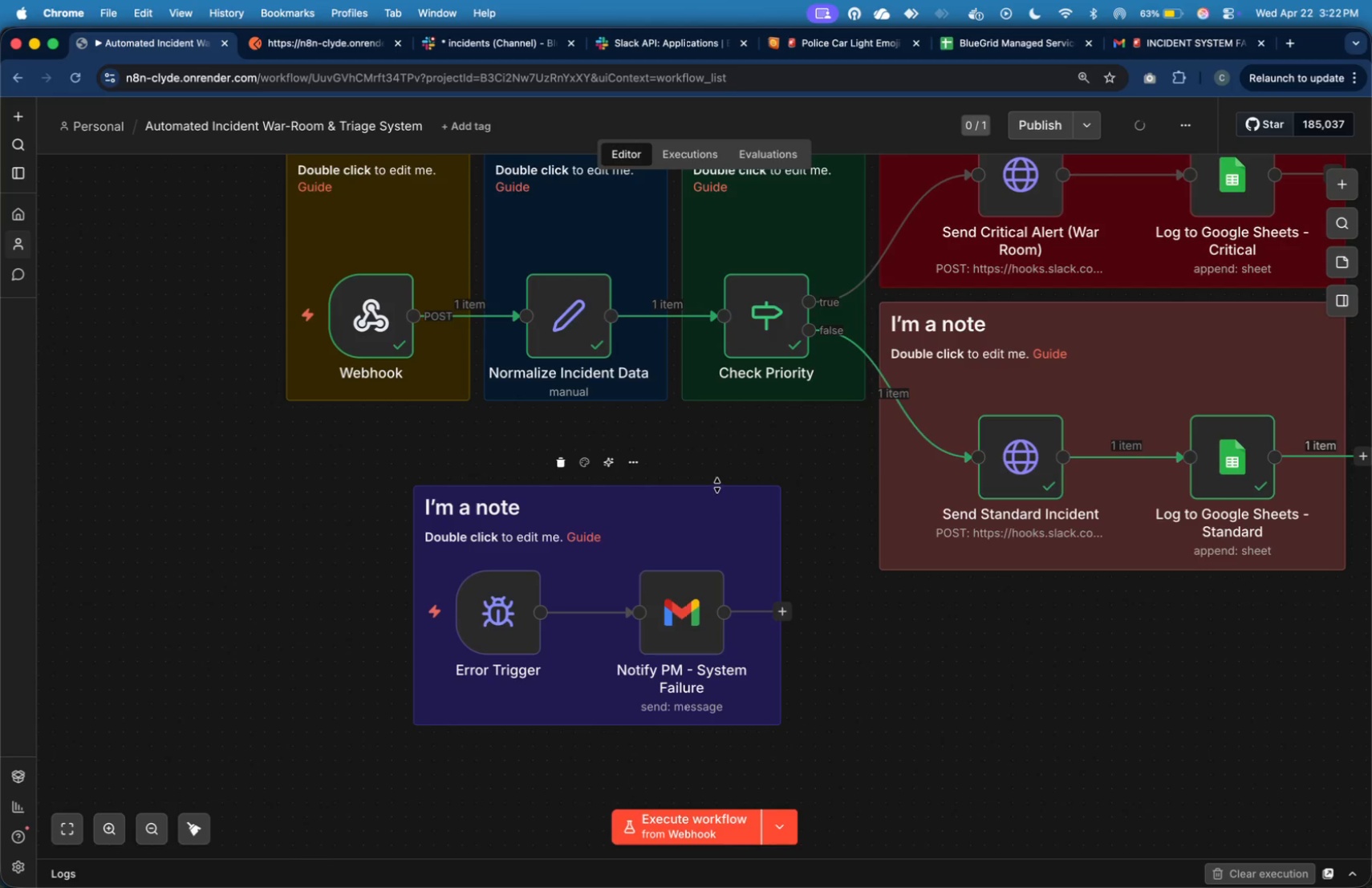 
left_click_drag(start_coordinate=[717, 485], to_coordinate=[721, 454])
 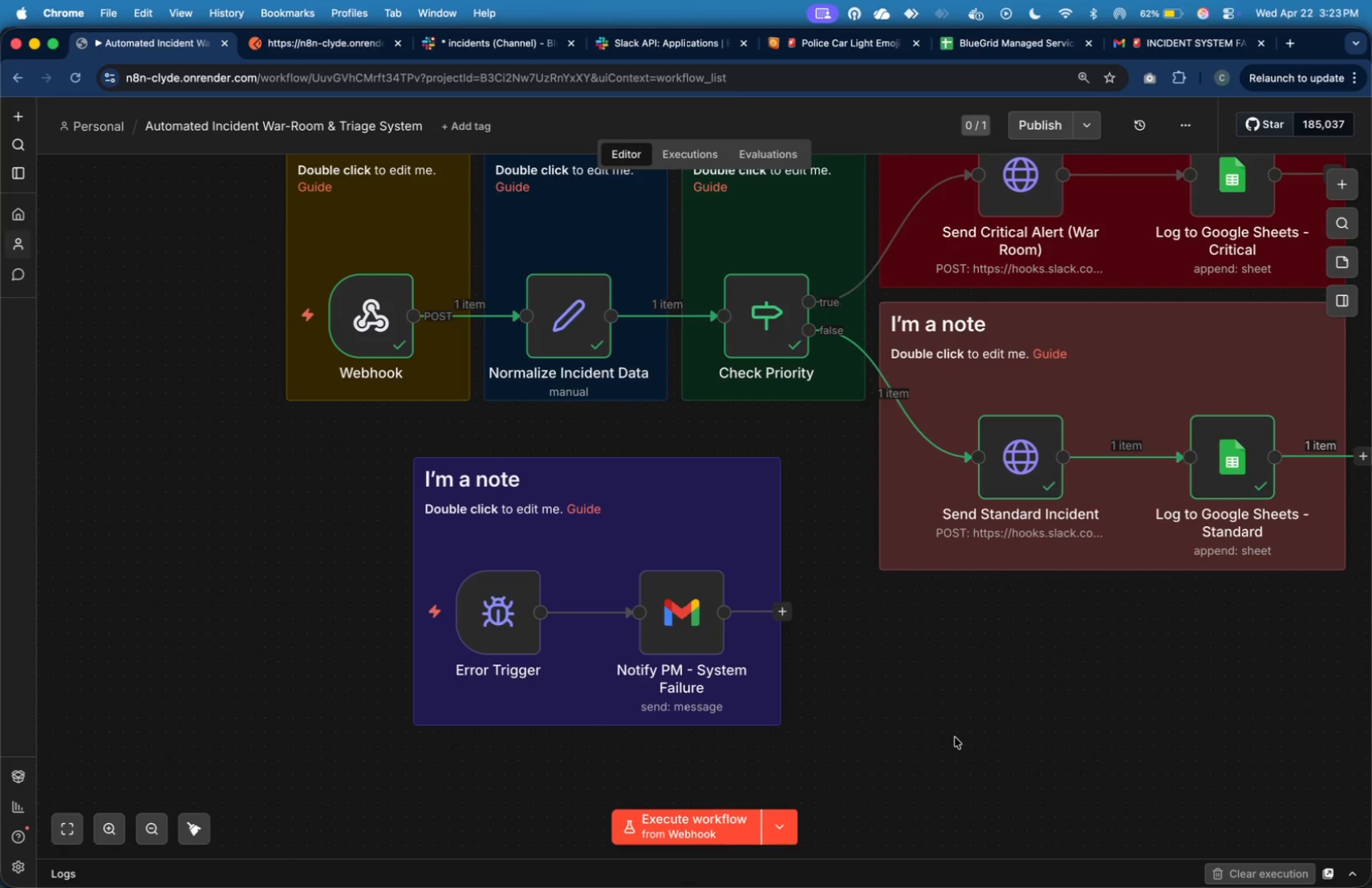 
wait(23.31)
 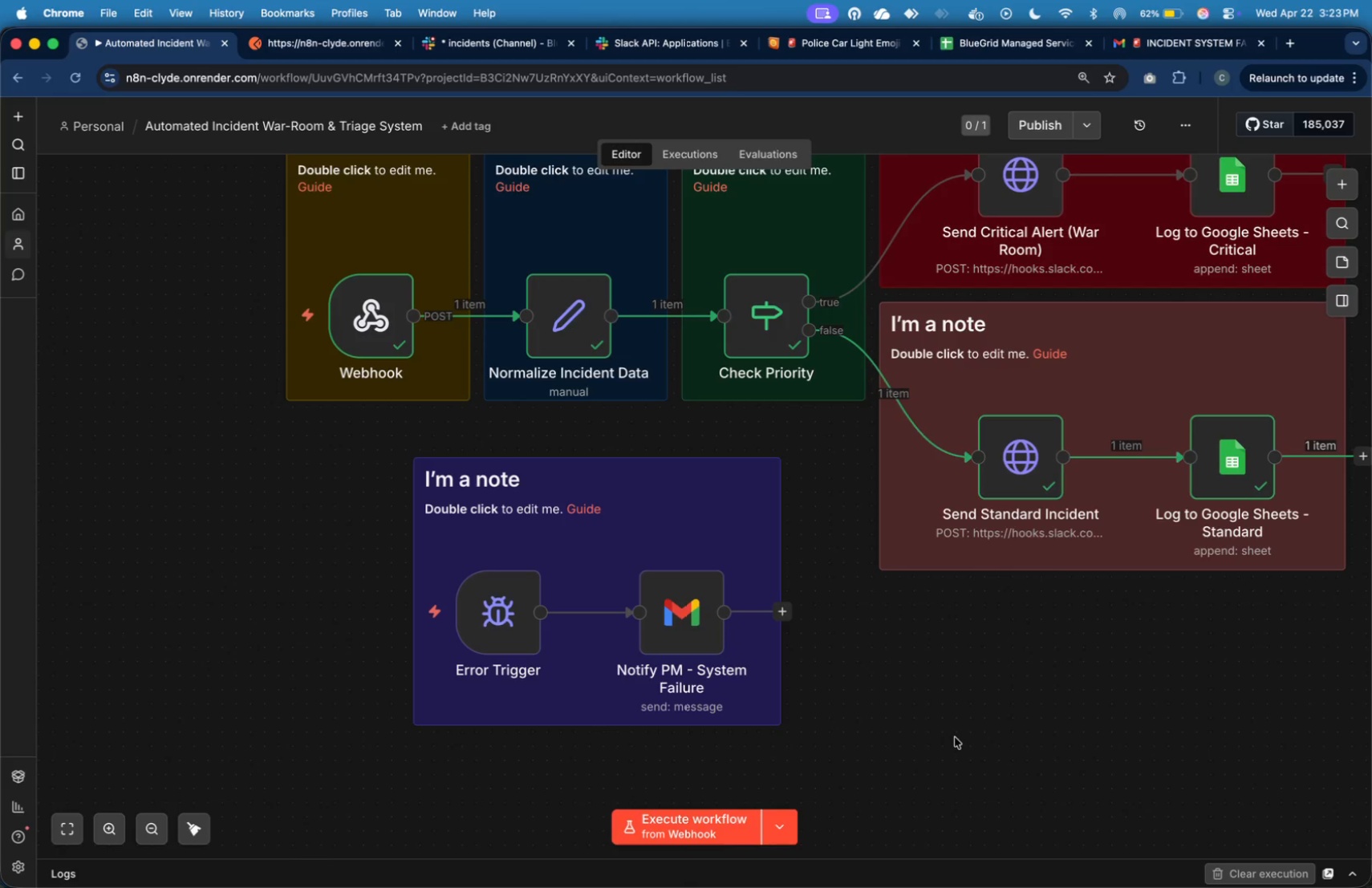 
left_click([413, 310])
 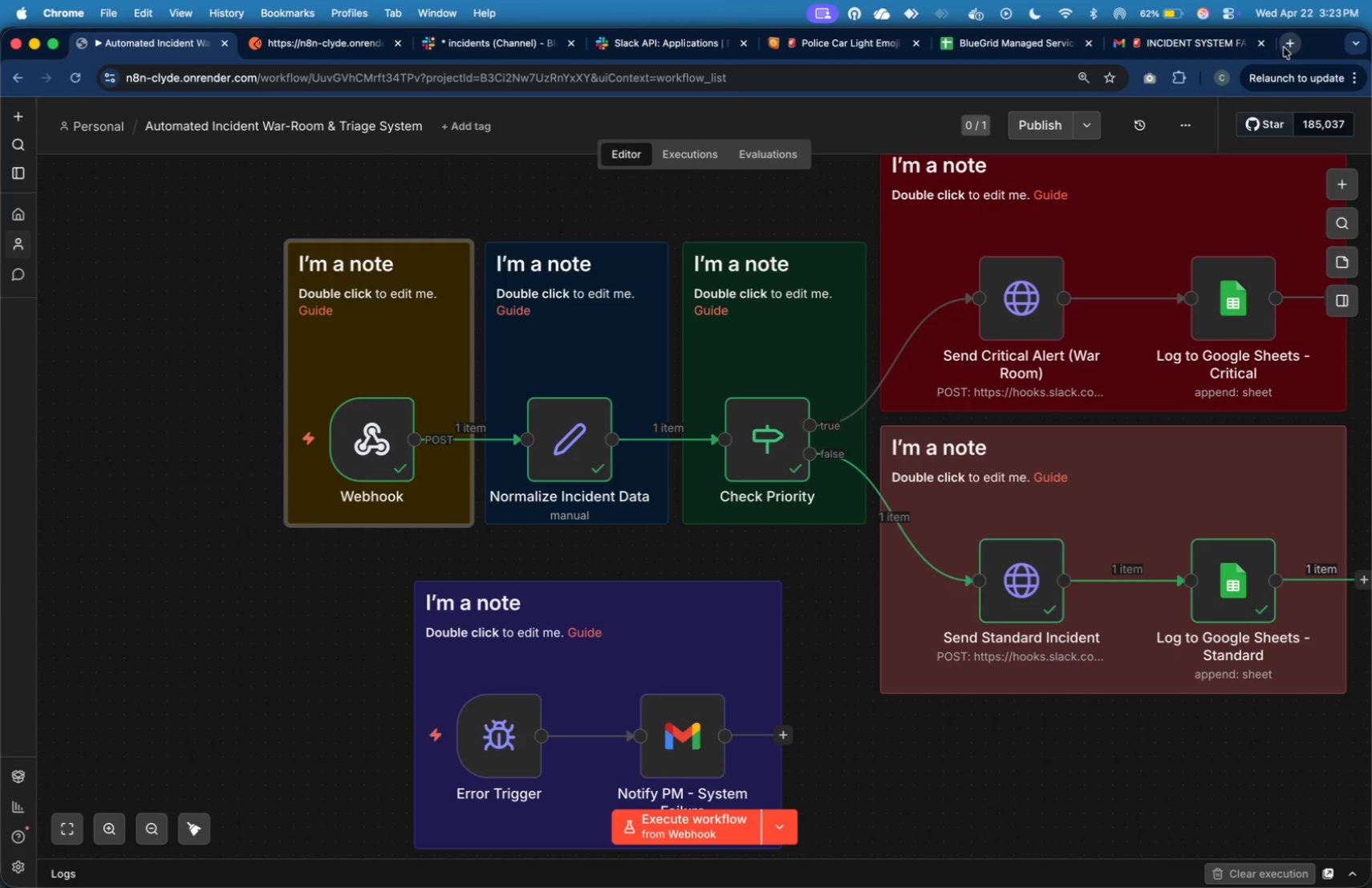 
left_click([1283, 47])
 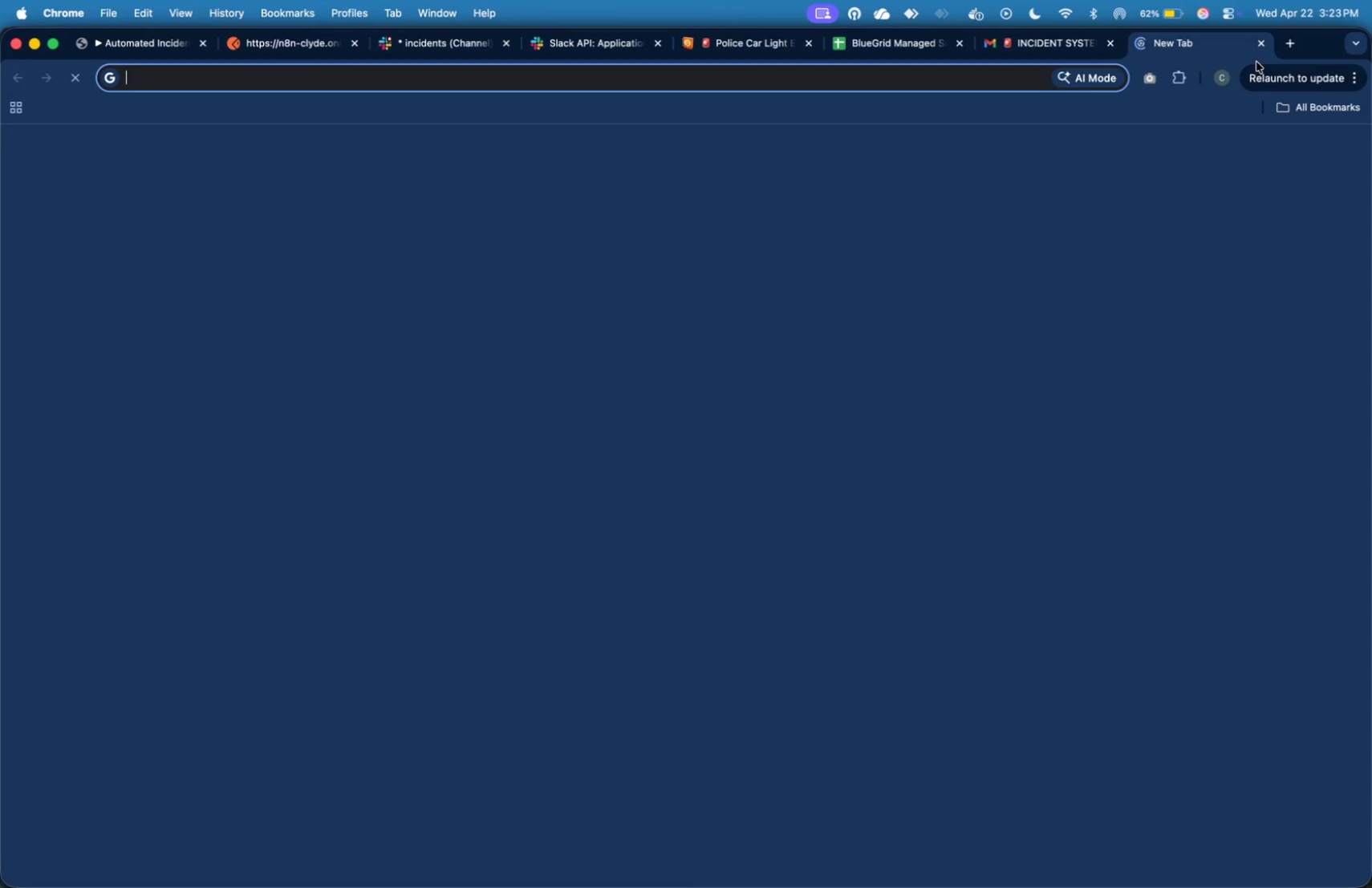 
type(bullet copy paste)
 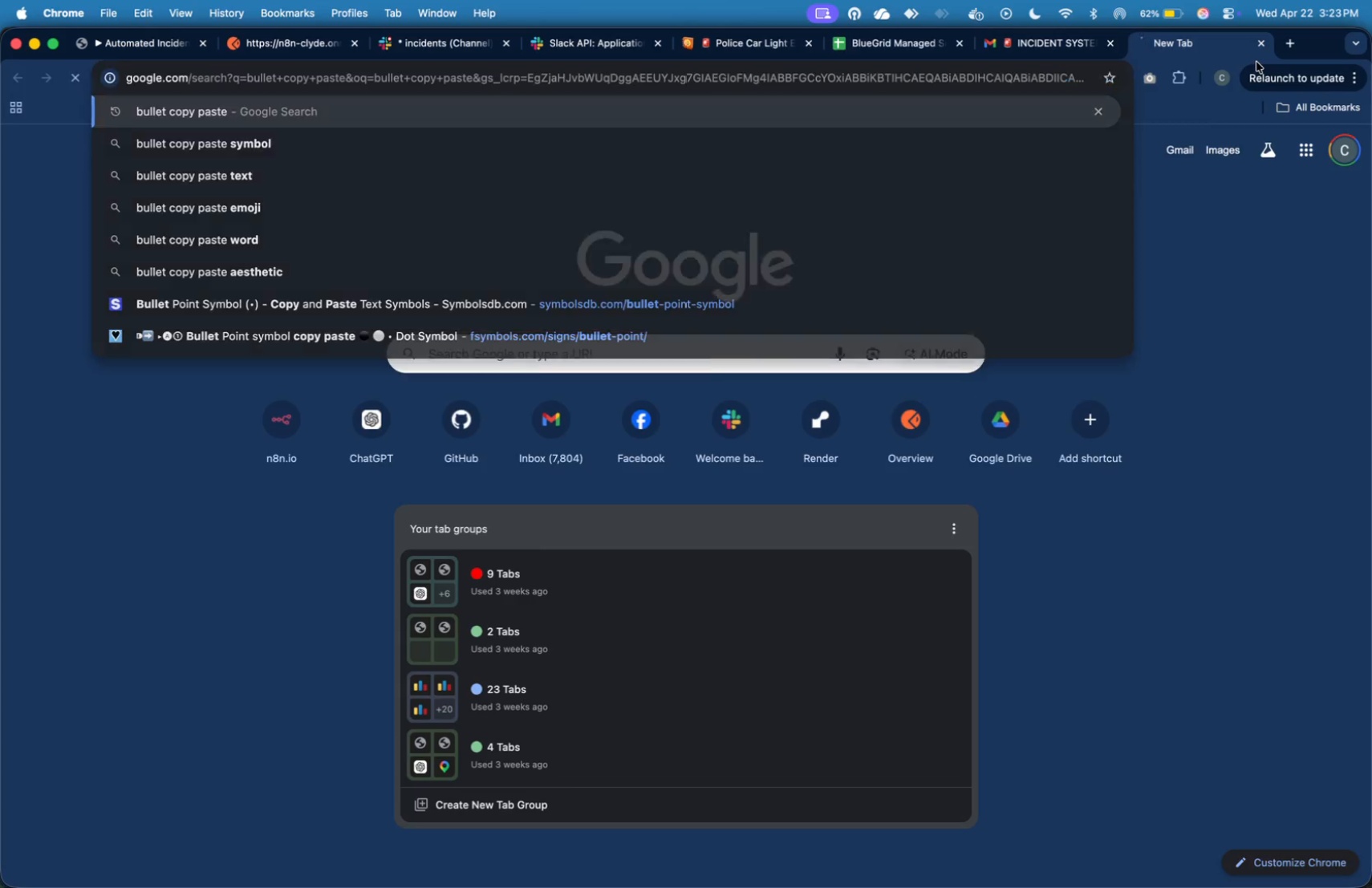 
key(Enter)
 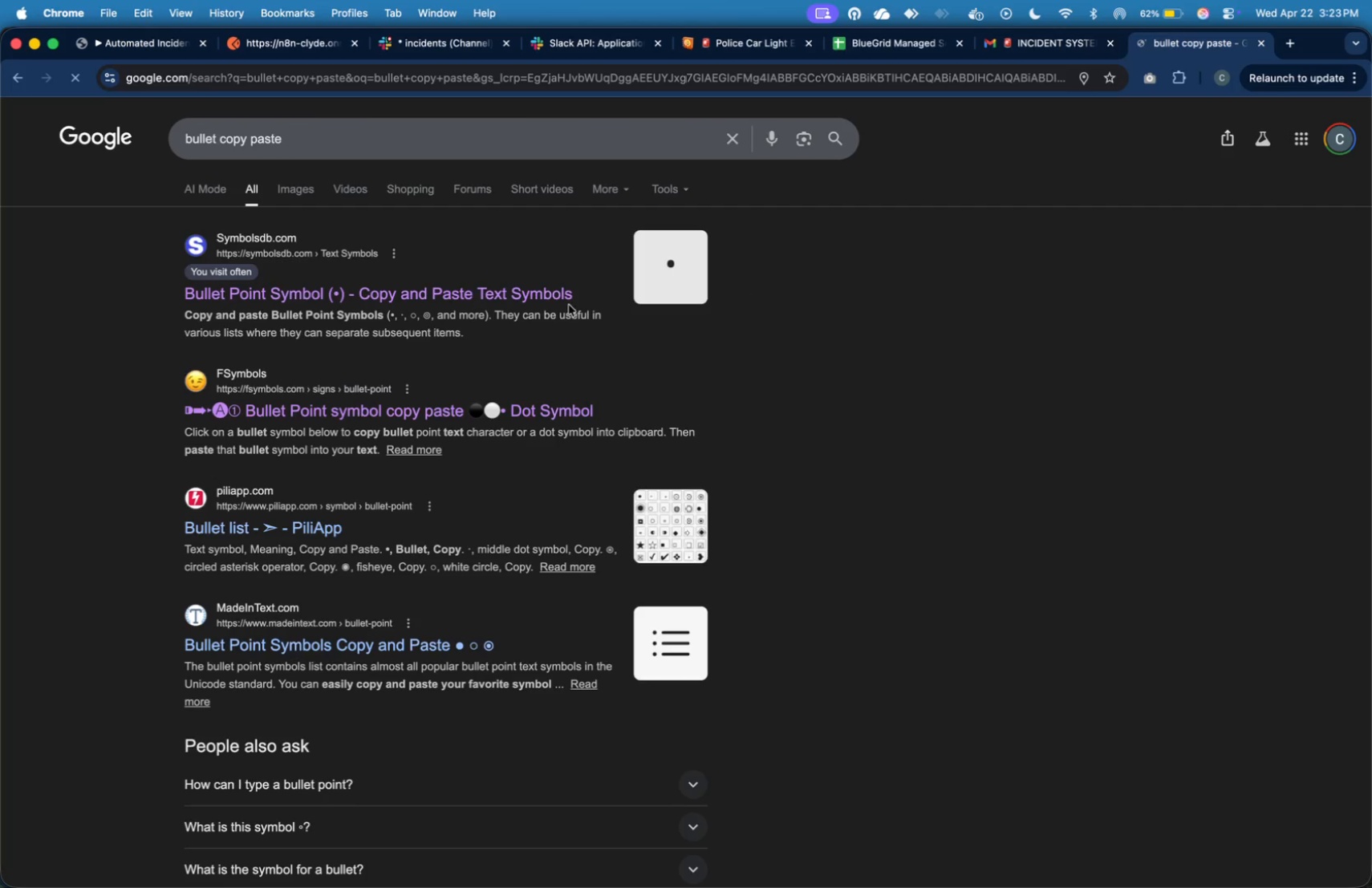 
left_click([552, 300])
 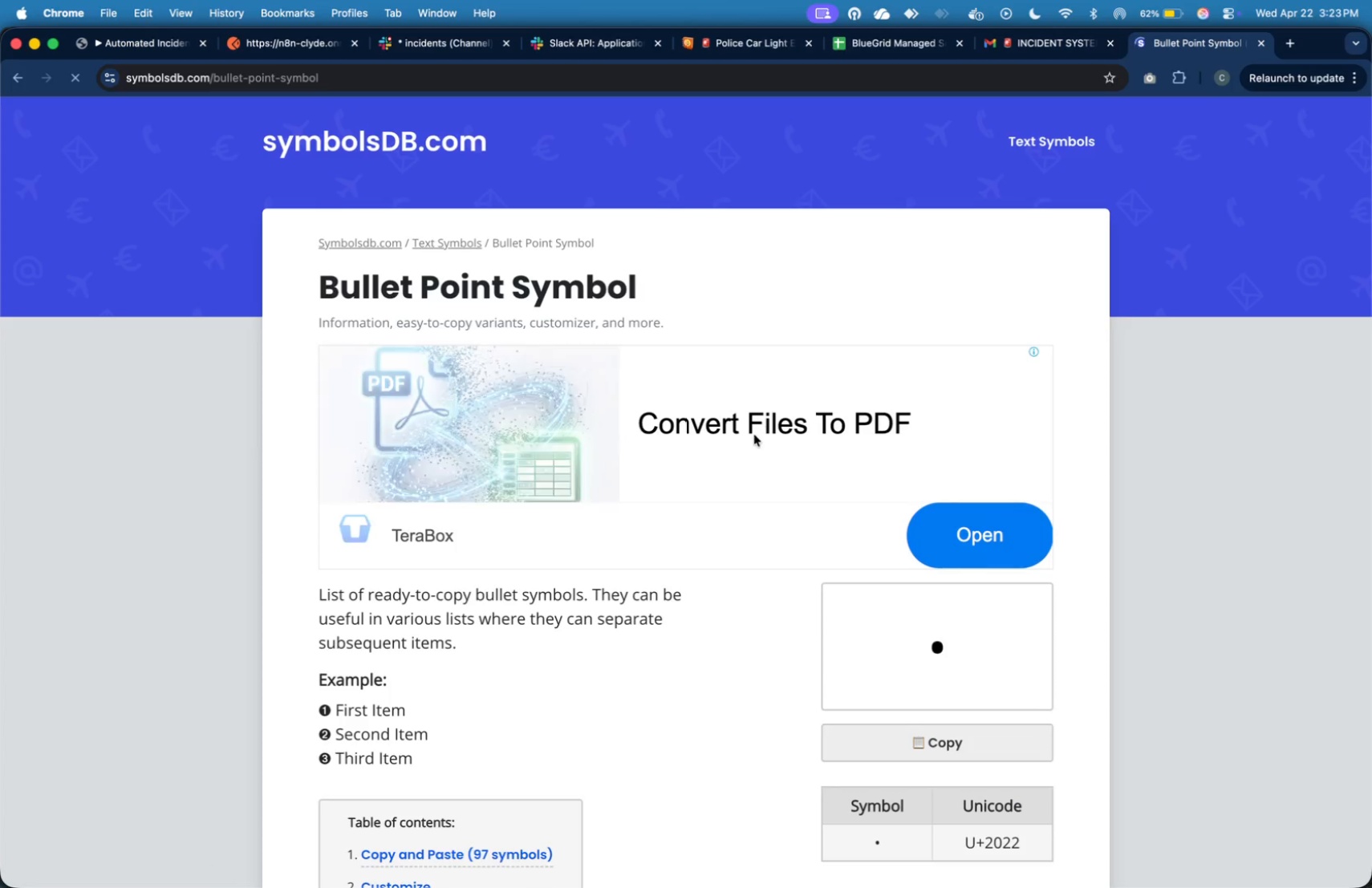 
wait(6.31)
 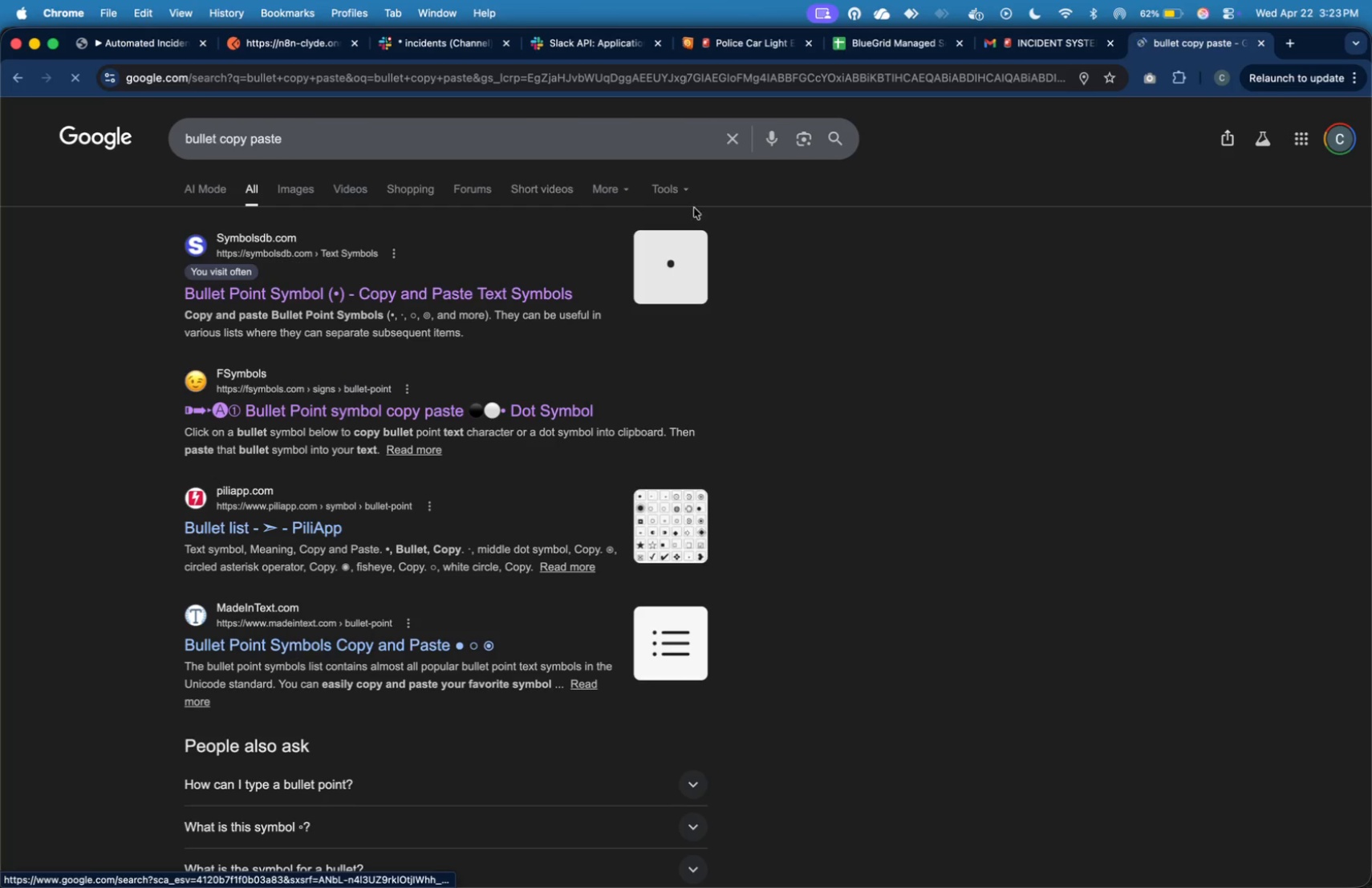 
mouse_move([947, 732])
 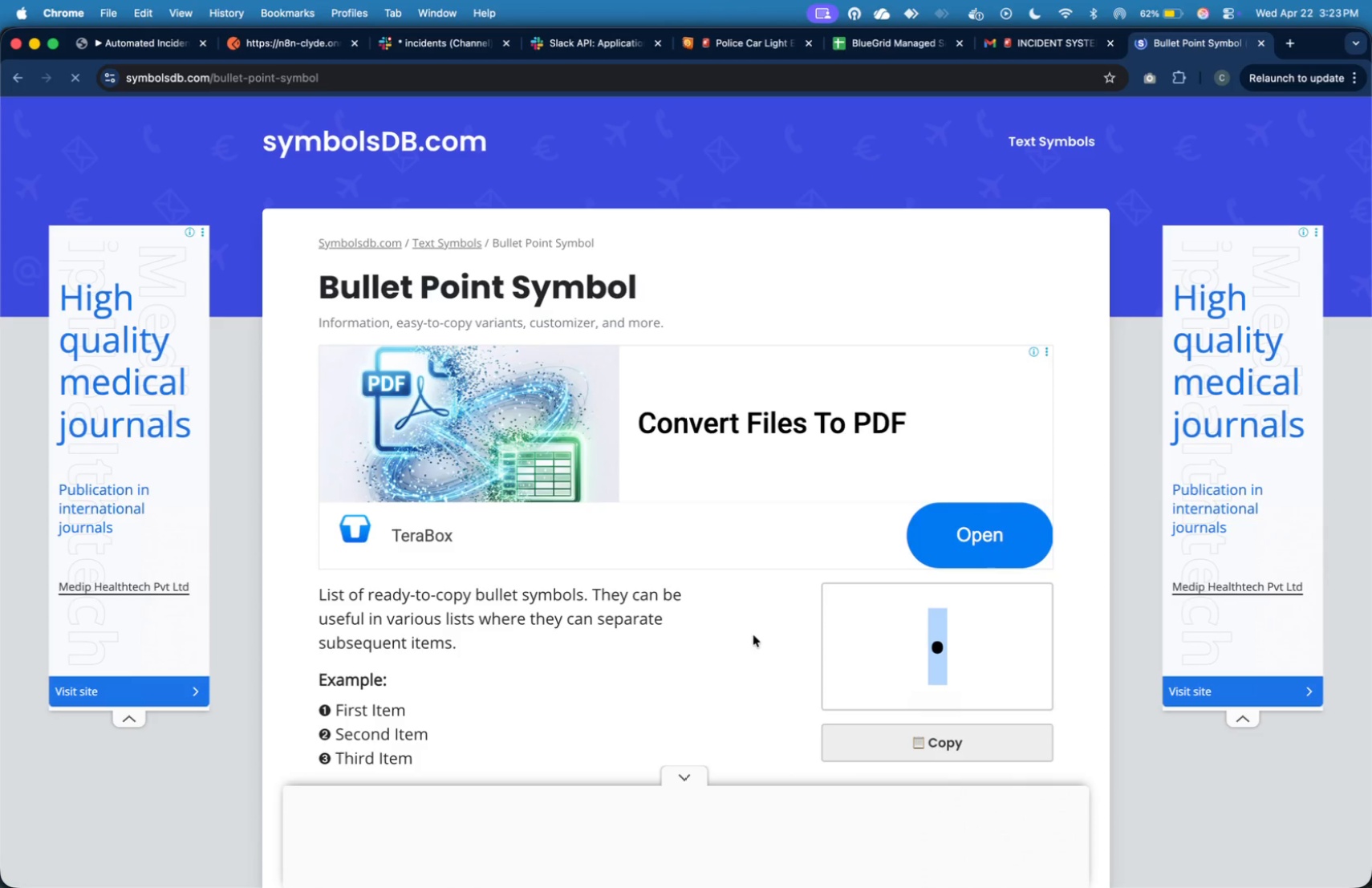 
key(Meta+Tab)
 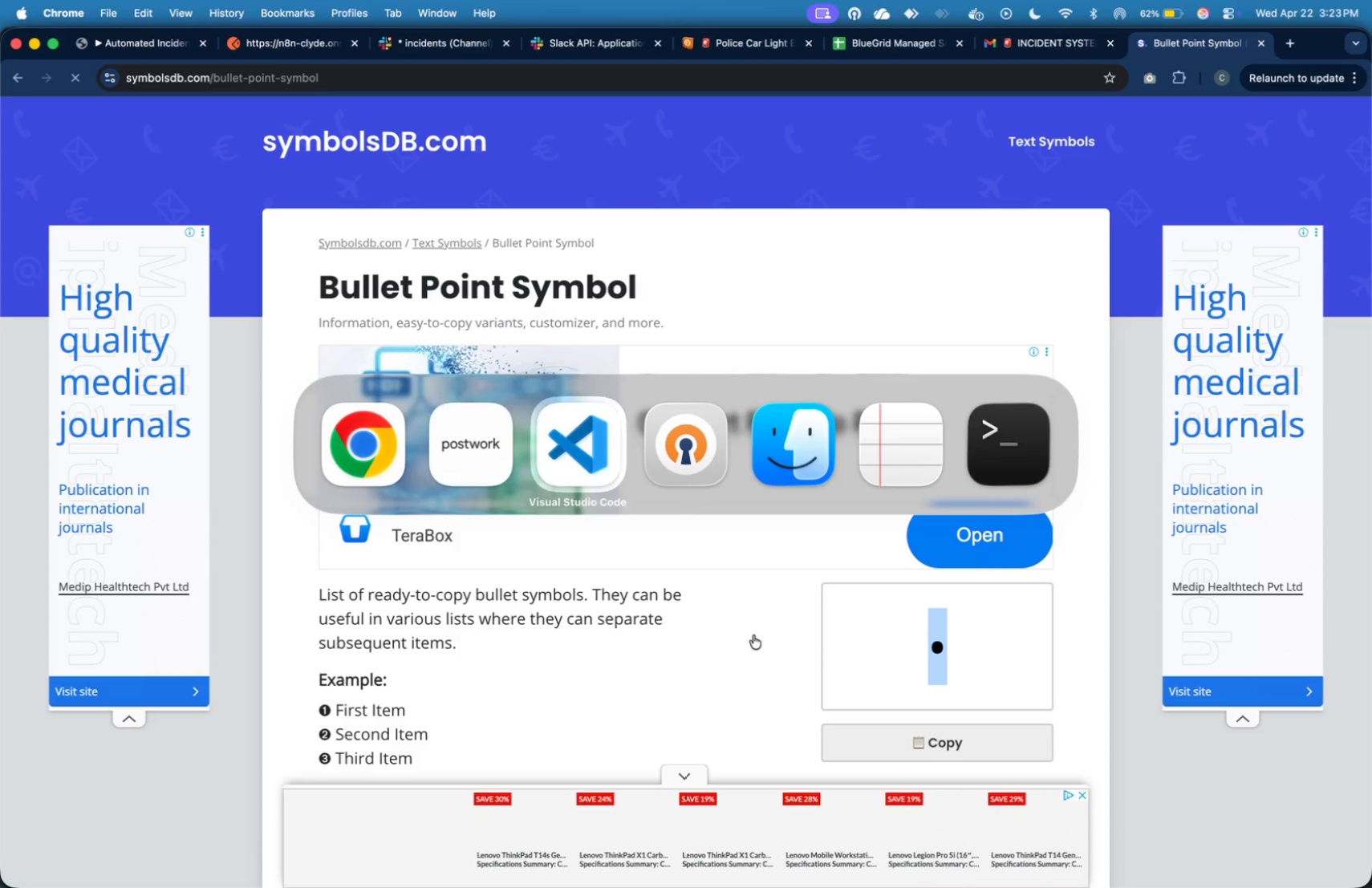 
key(Meta+Tab)
 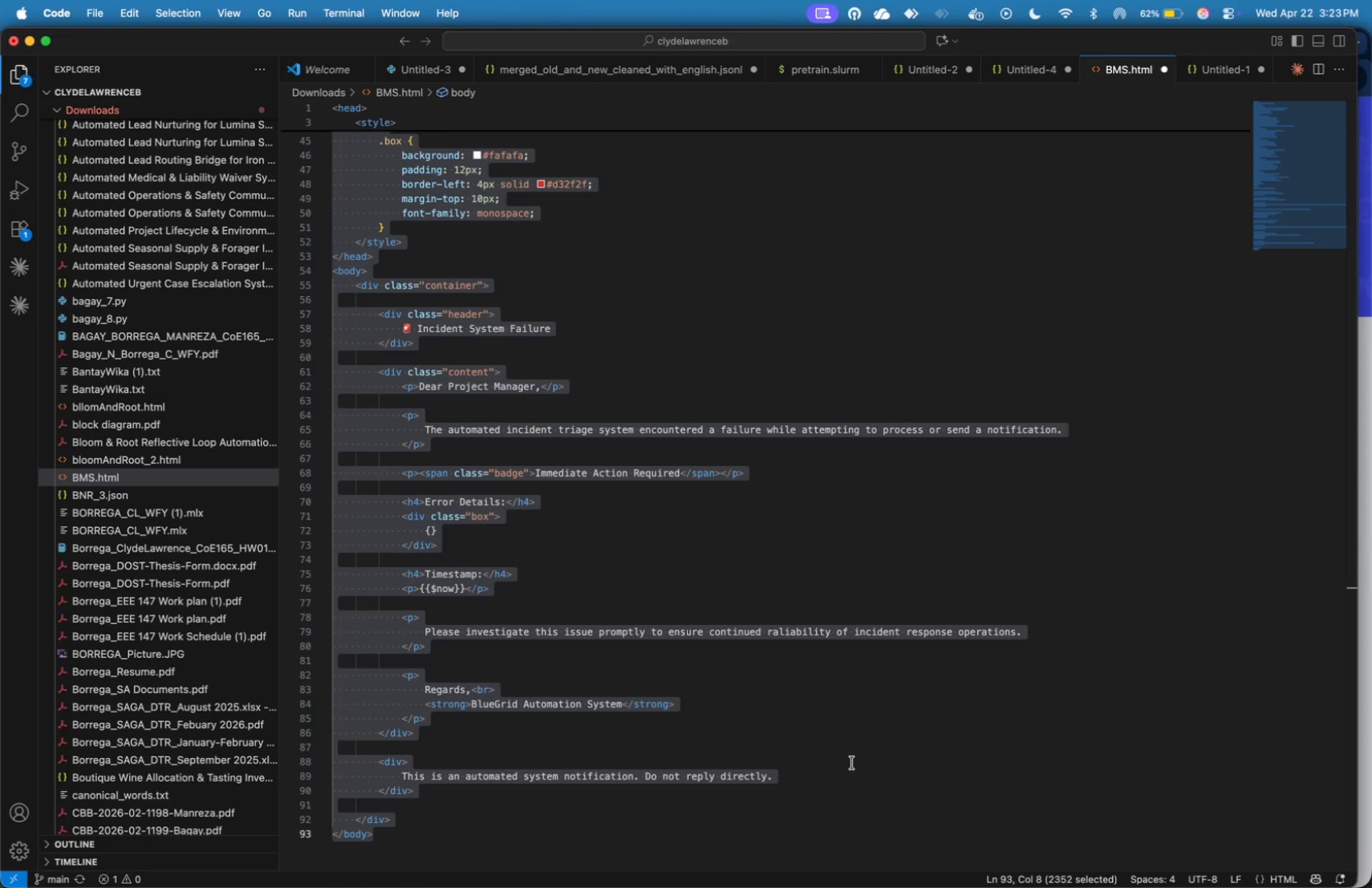 
left_click([853, 771])
 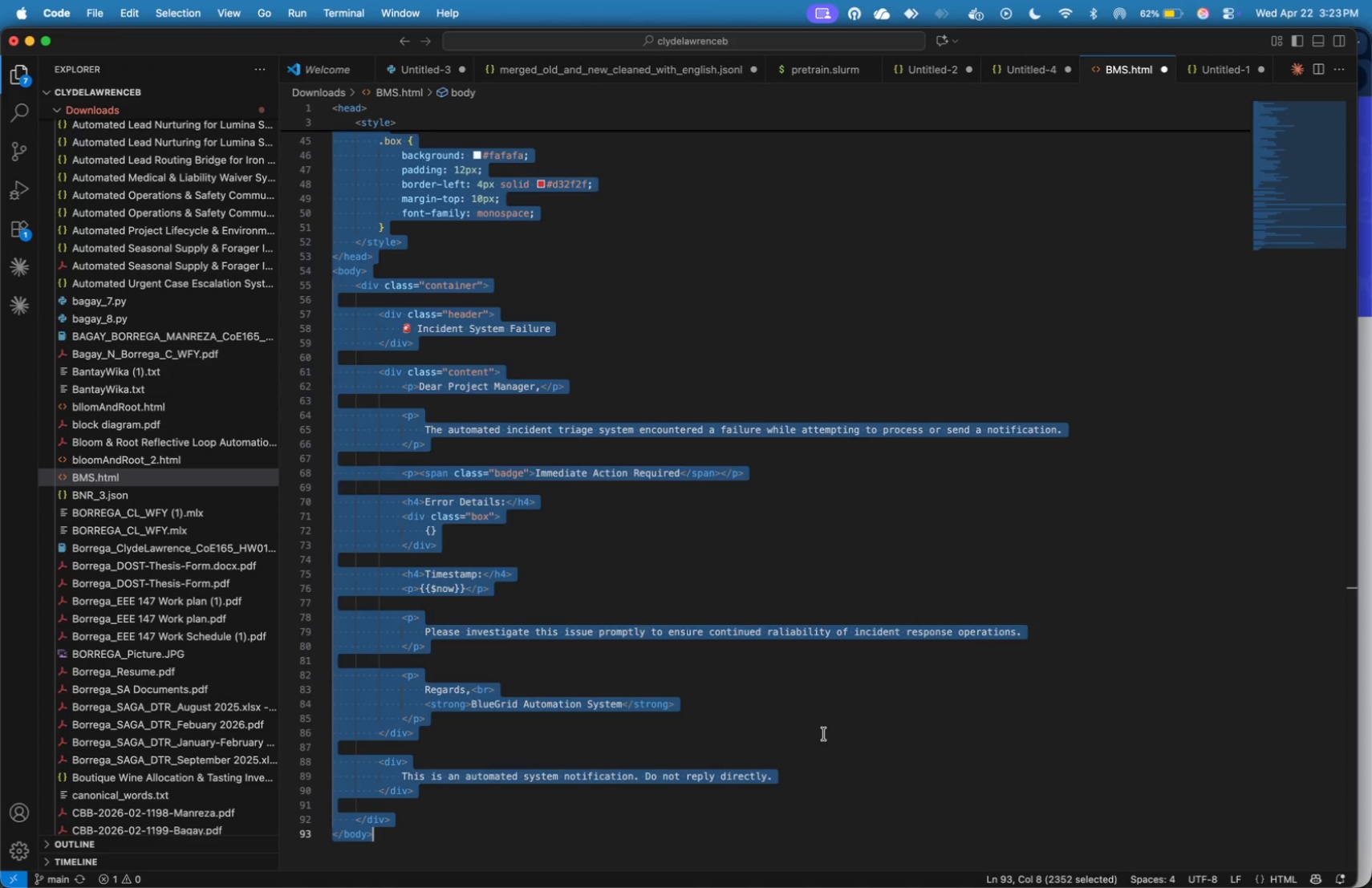 
scroll: coordinate [824, 734], scroll_direction: down, amount: 10.0
 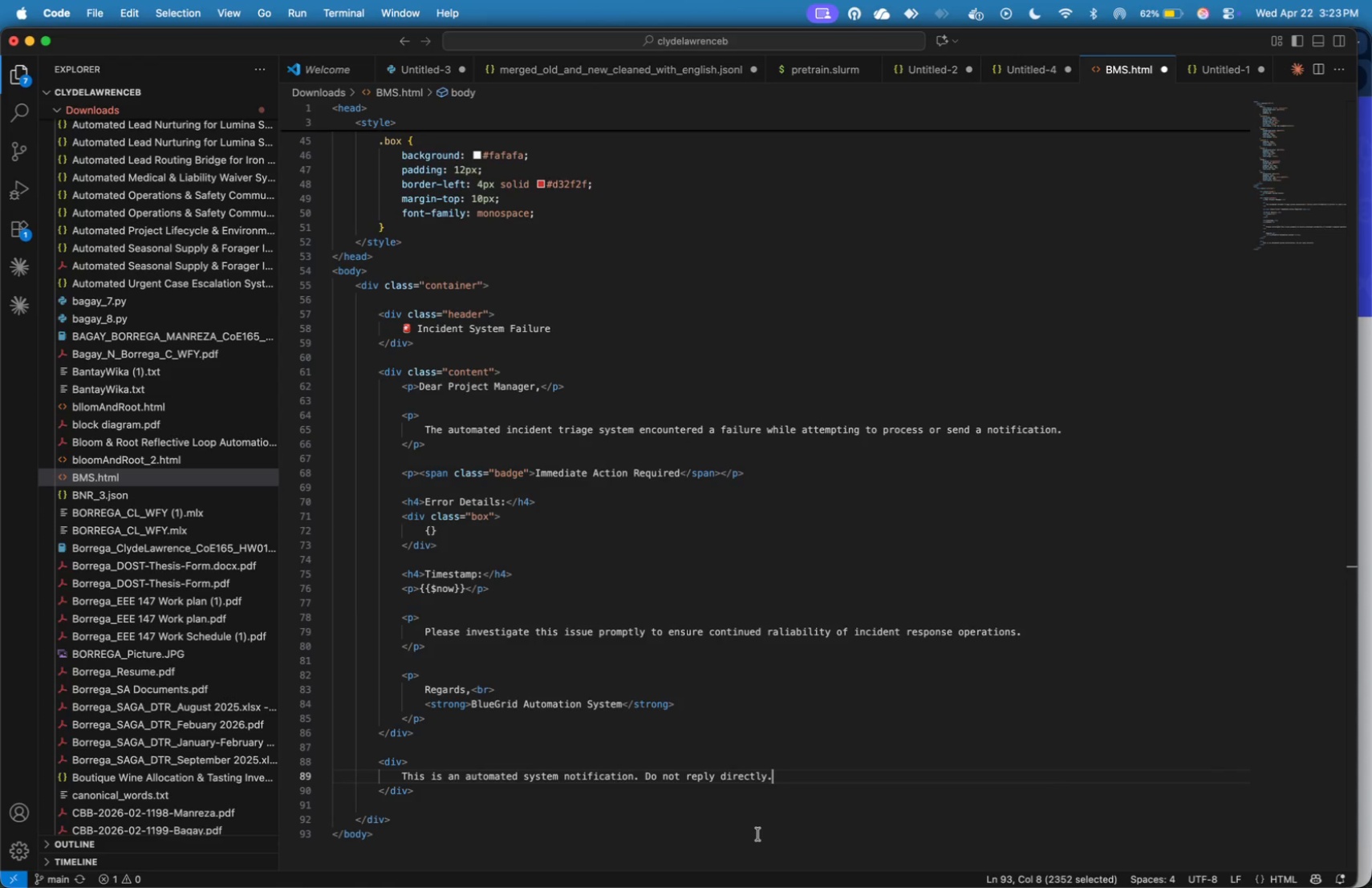 
scroll: coordinate [758, 834], scroll_direction: up, amount: 1.0
 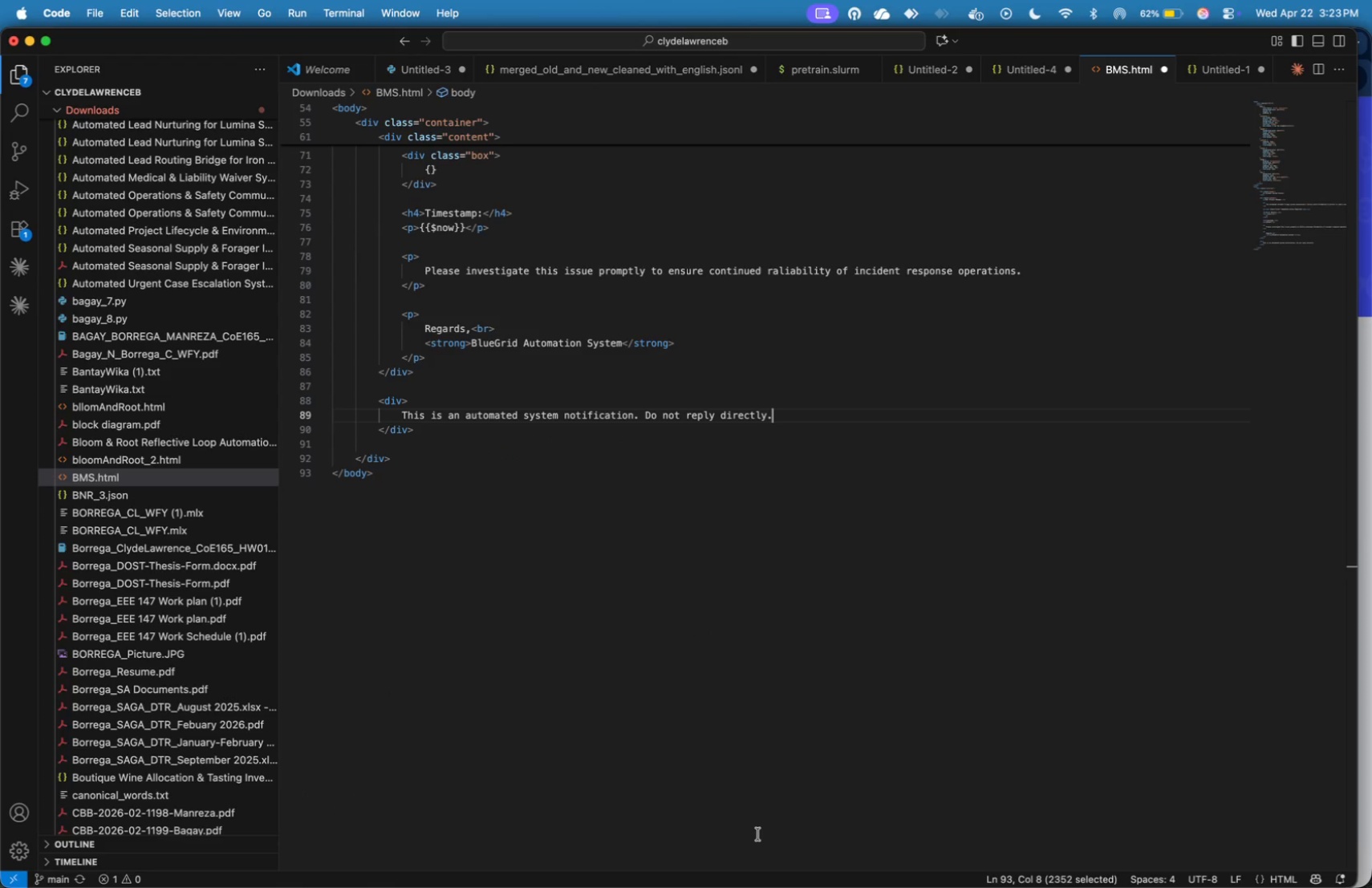 
key(Meta+S)
 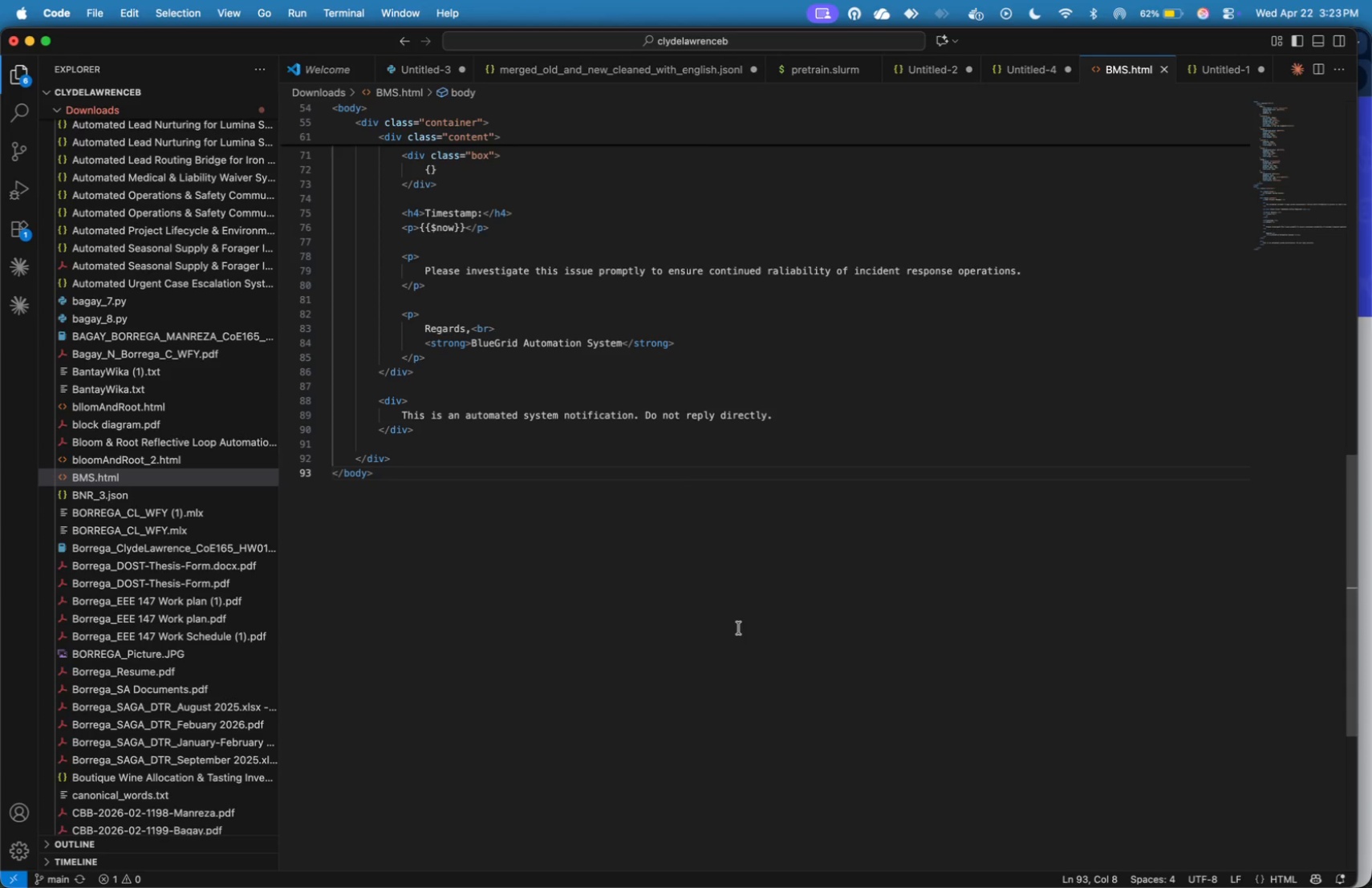 
key(Enter)
 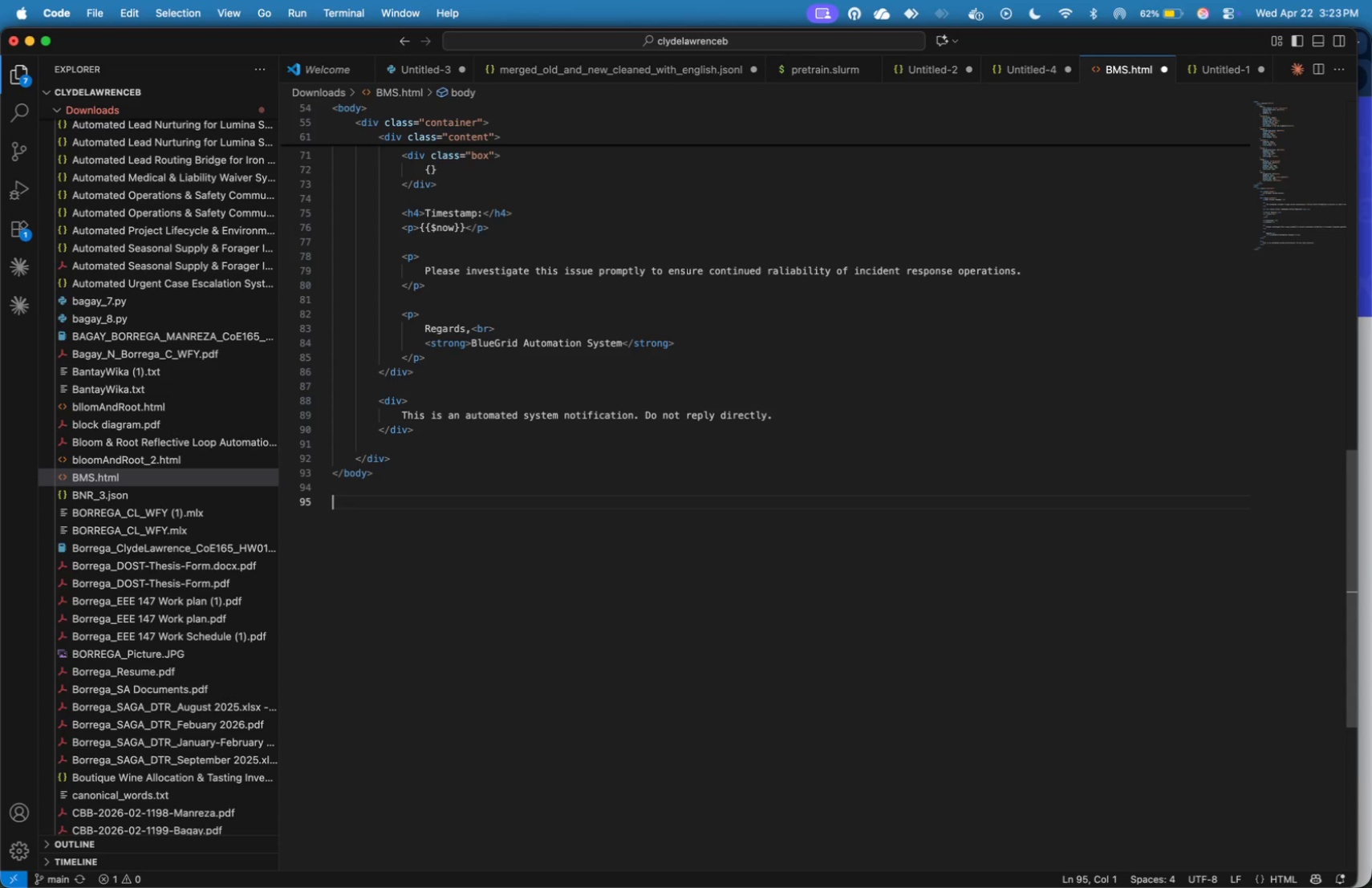 
key(Enter)
 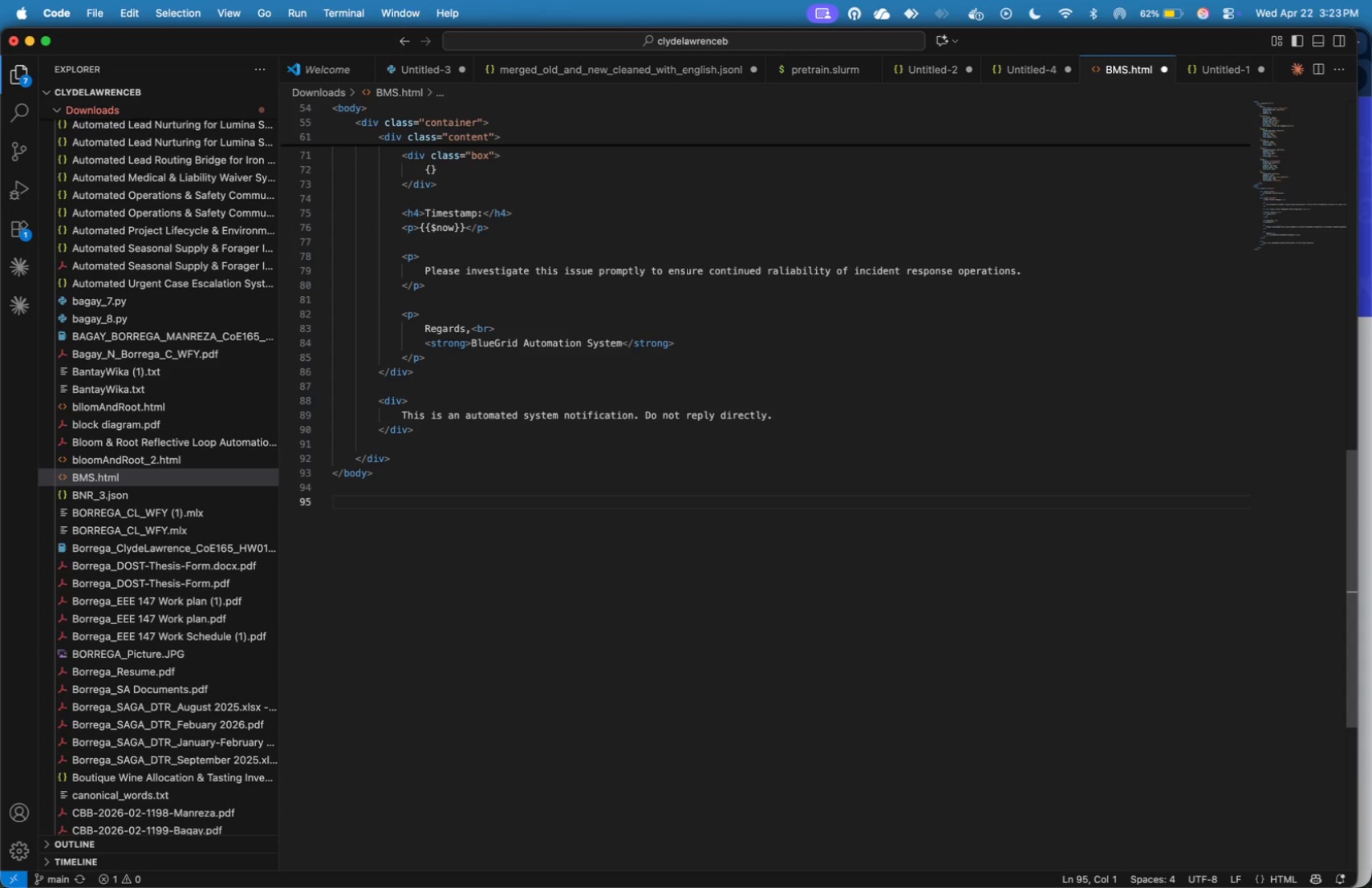 
key(Meta+V)
 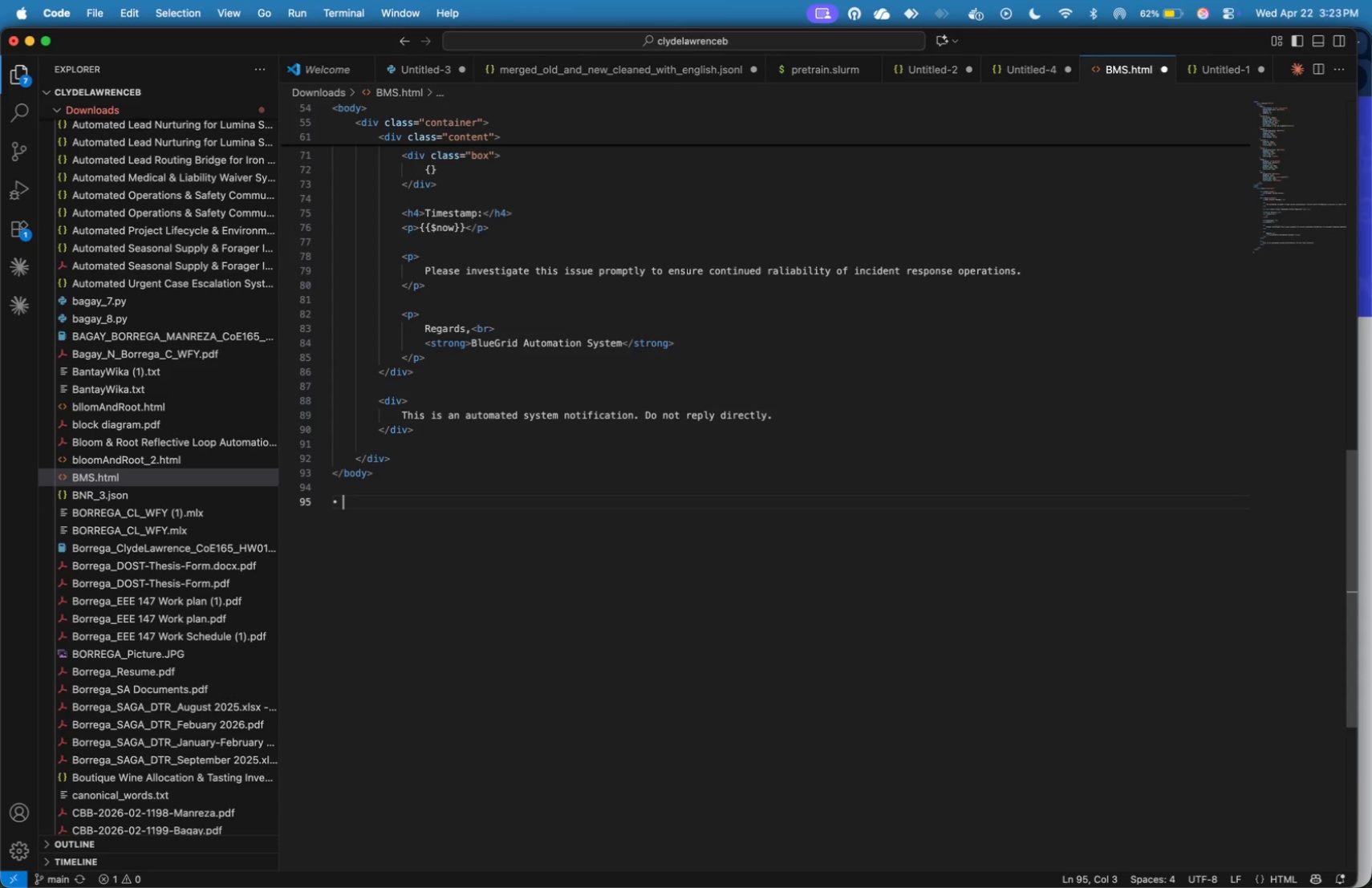 
key(Space)
 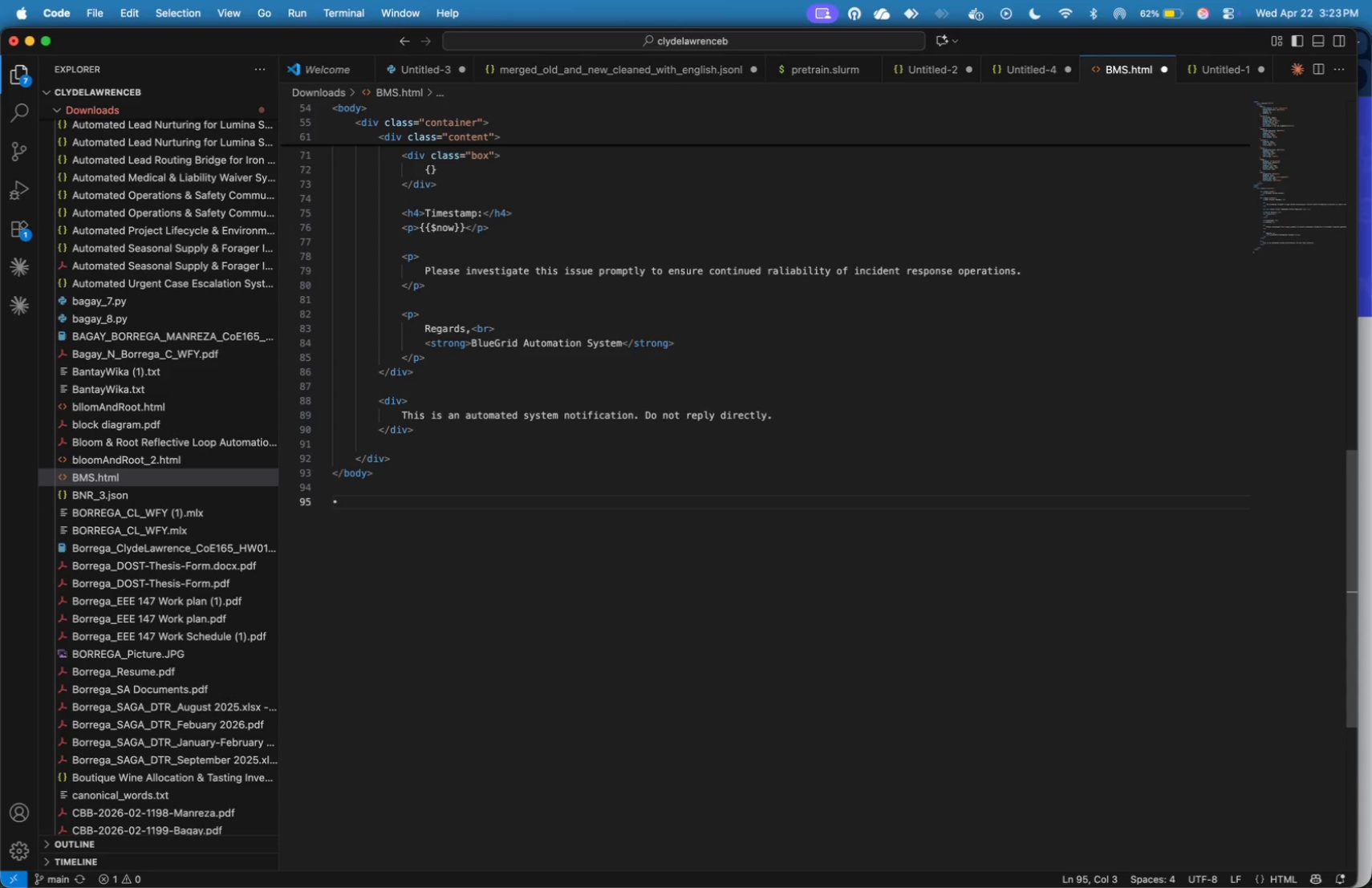 
key(Meta+Tab)
 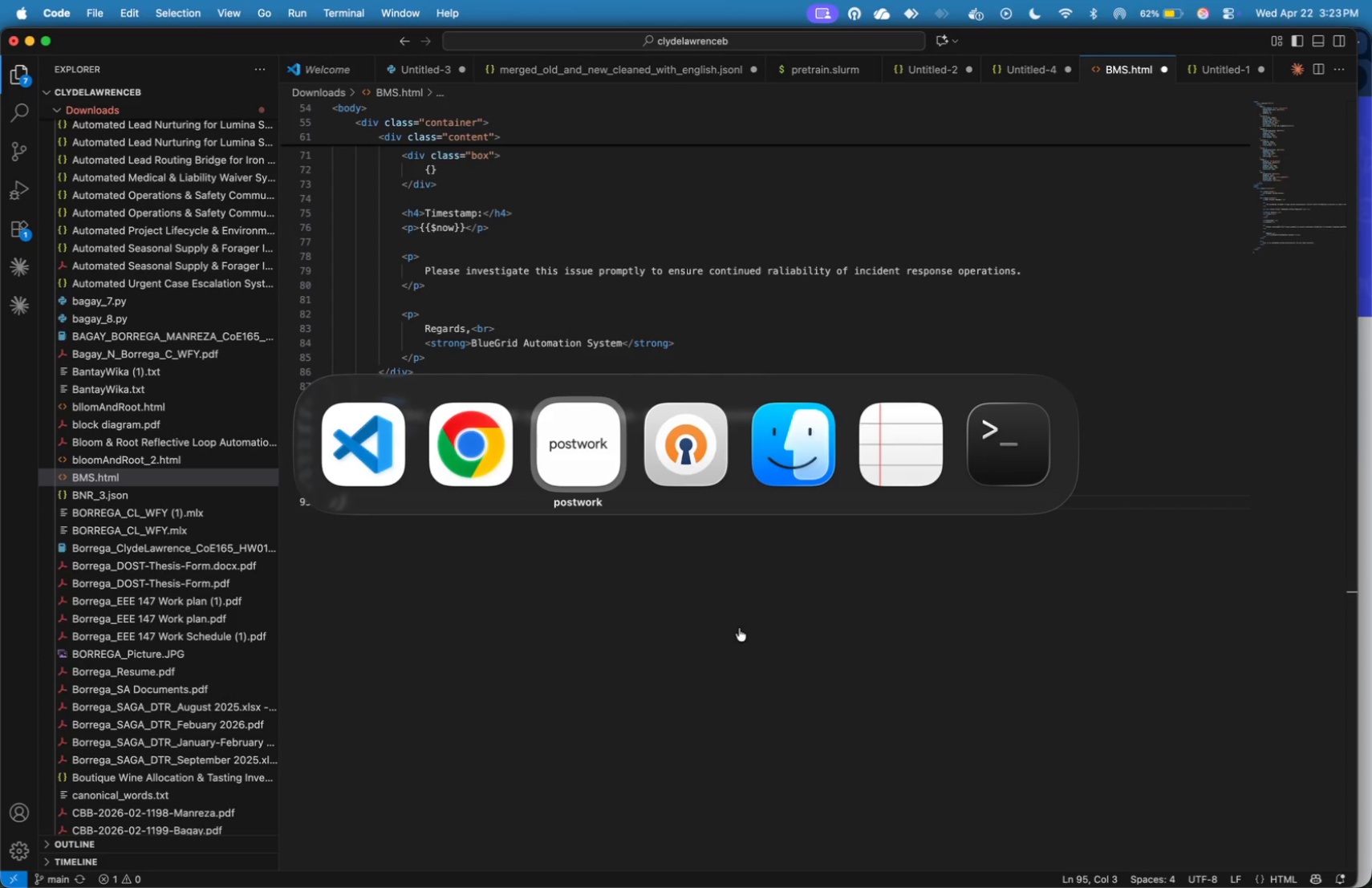 
key(Meta+Tab)